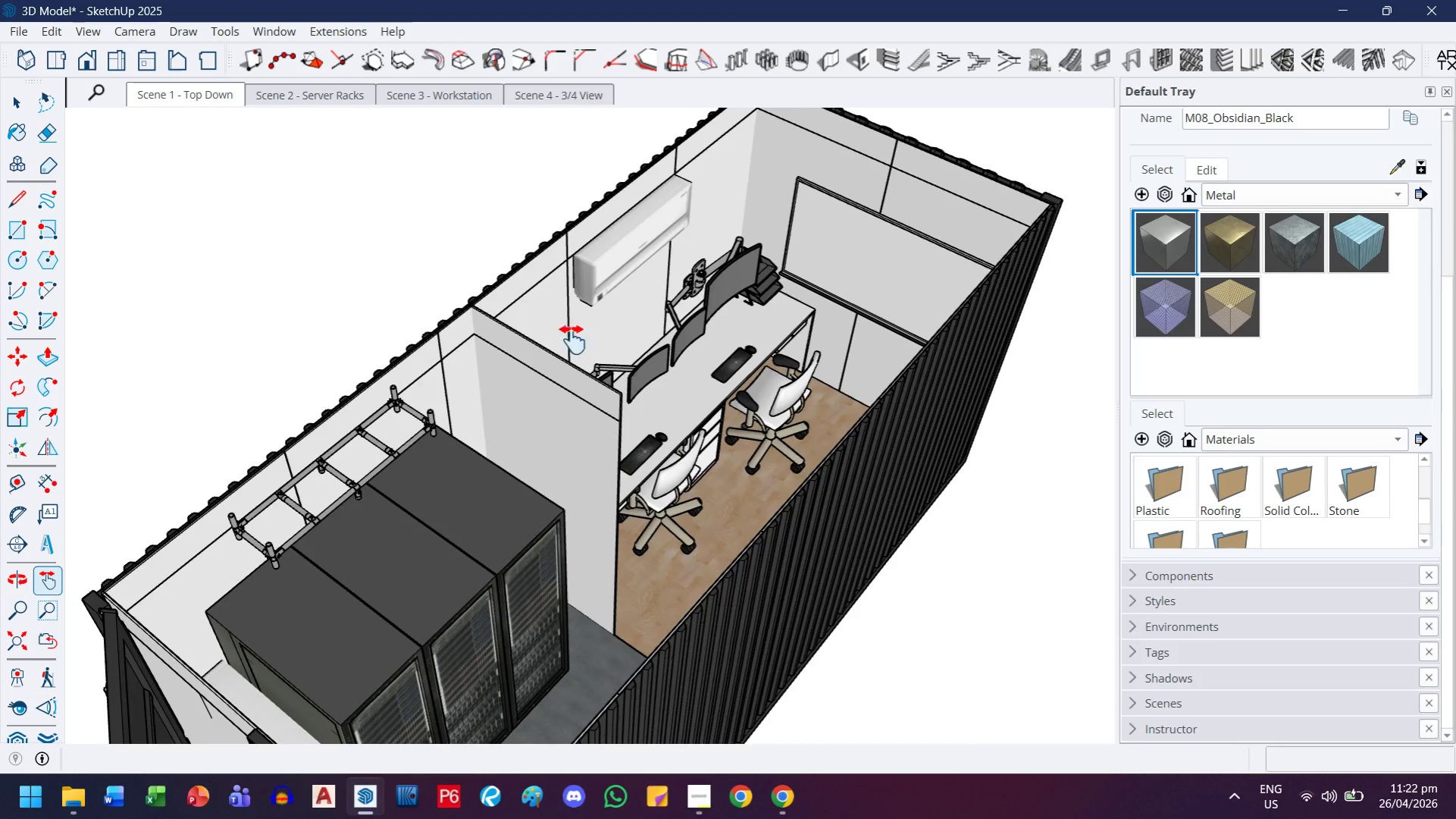 
left_click_drag(start_coordinate=[576, 340], to_coordinate=[595, 443])
 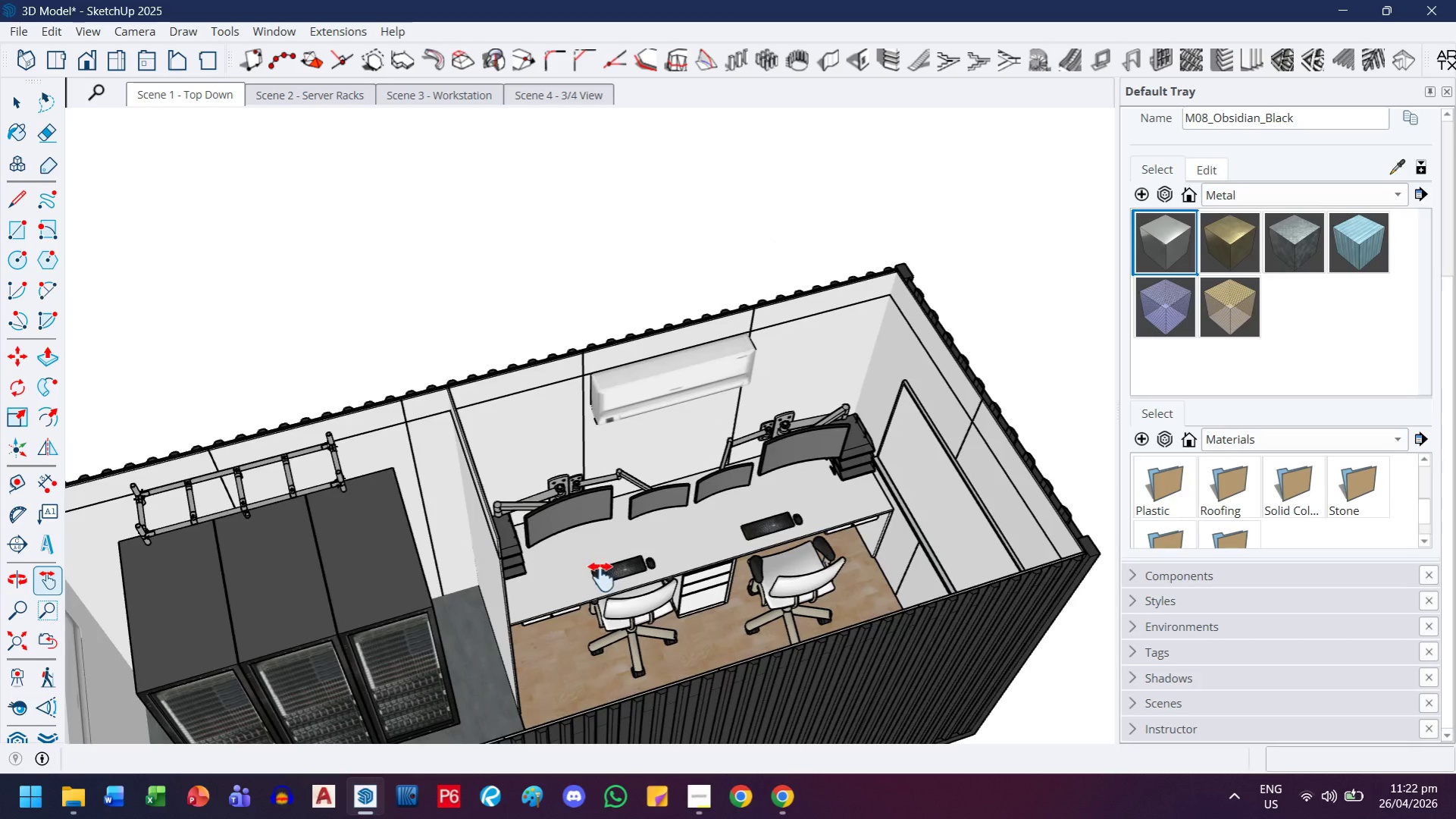 
scroll: coordinate [596, 583], scroll_direction: up, amount: 2.0
 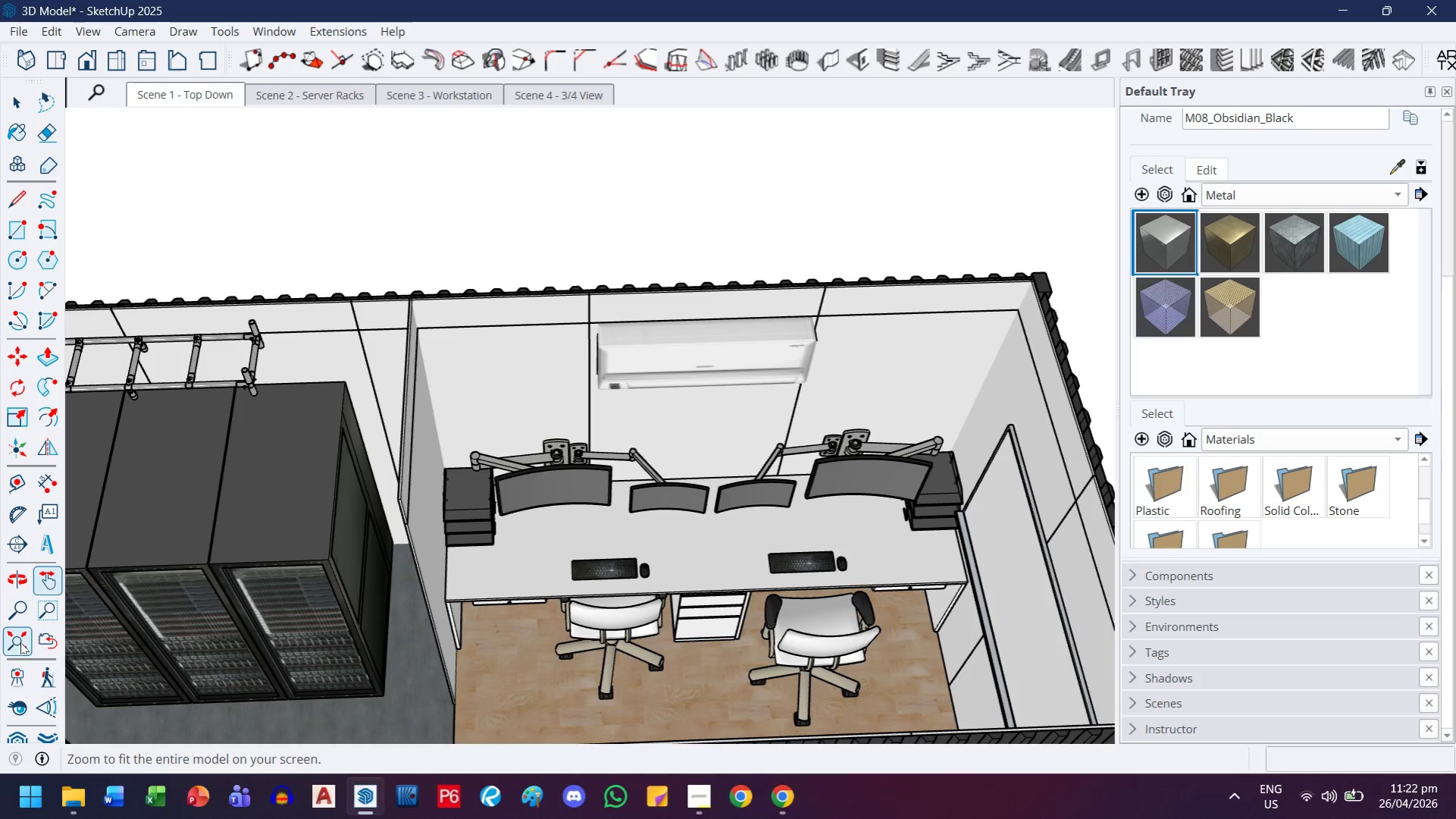 
left_click([17, 732])
 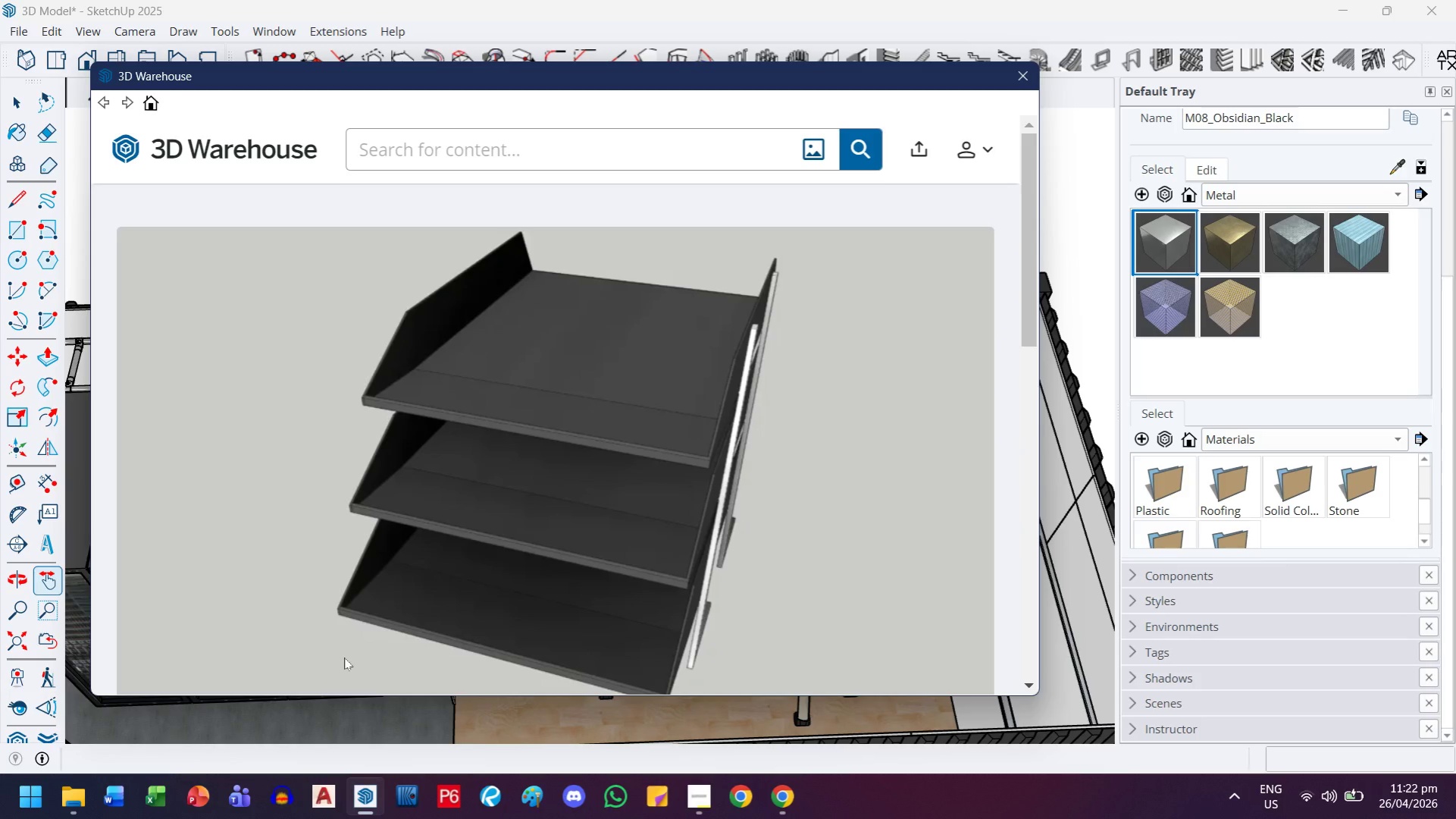 
left_click([452, 150])
 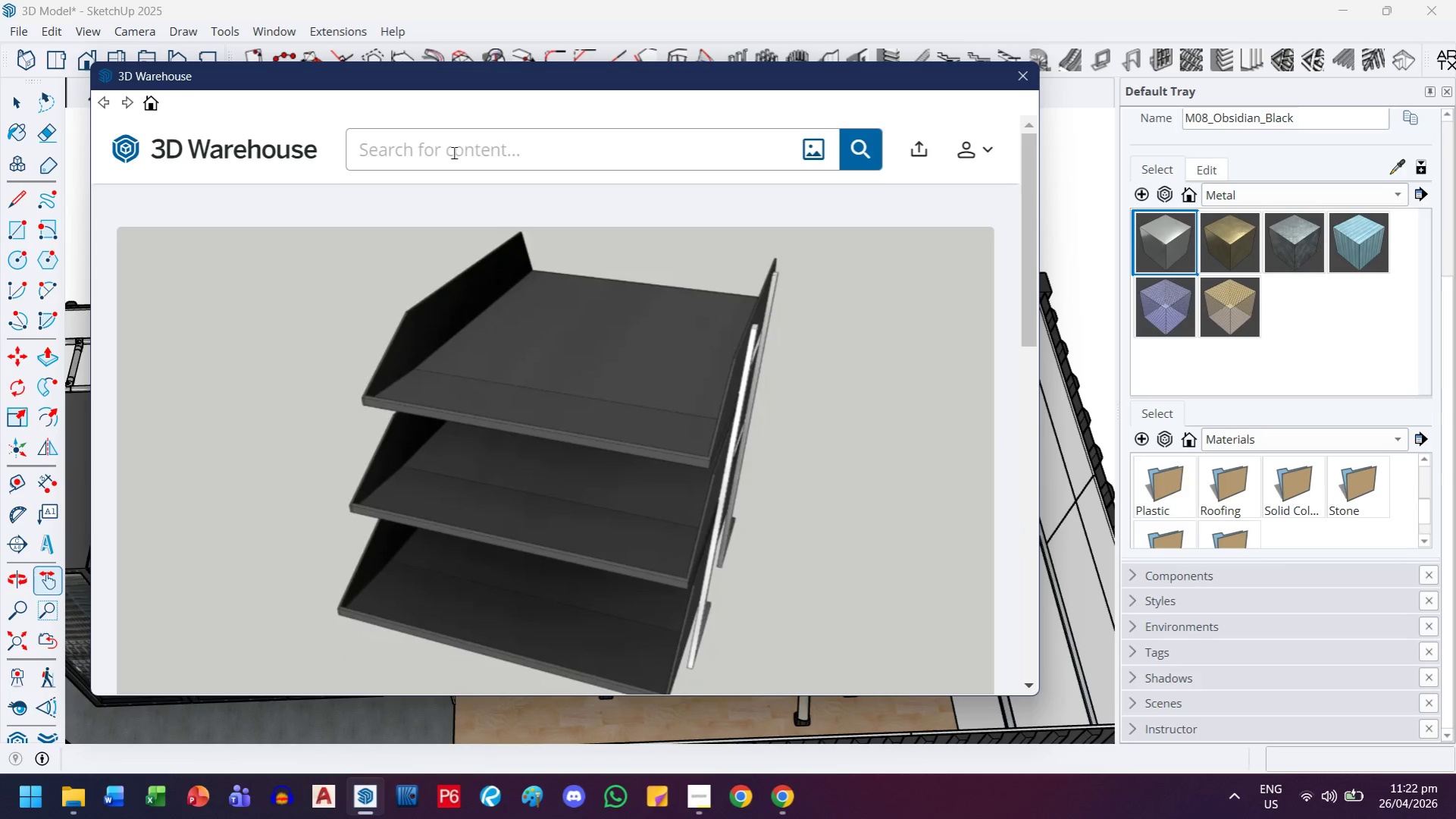 
type(plants)
 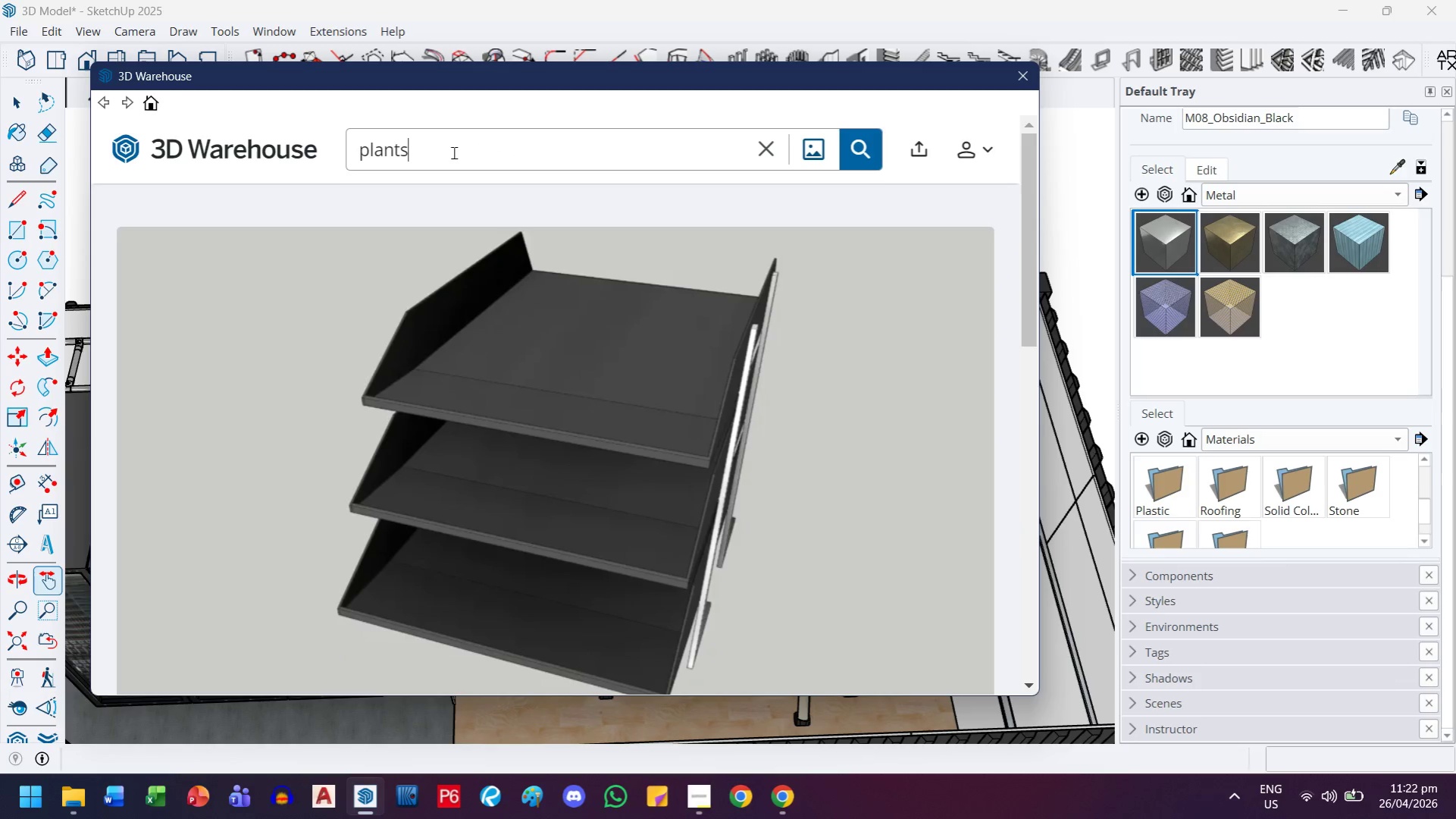 
key(Enter)
 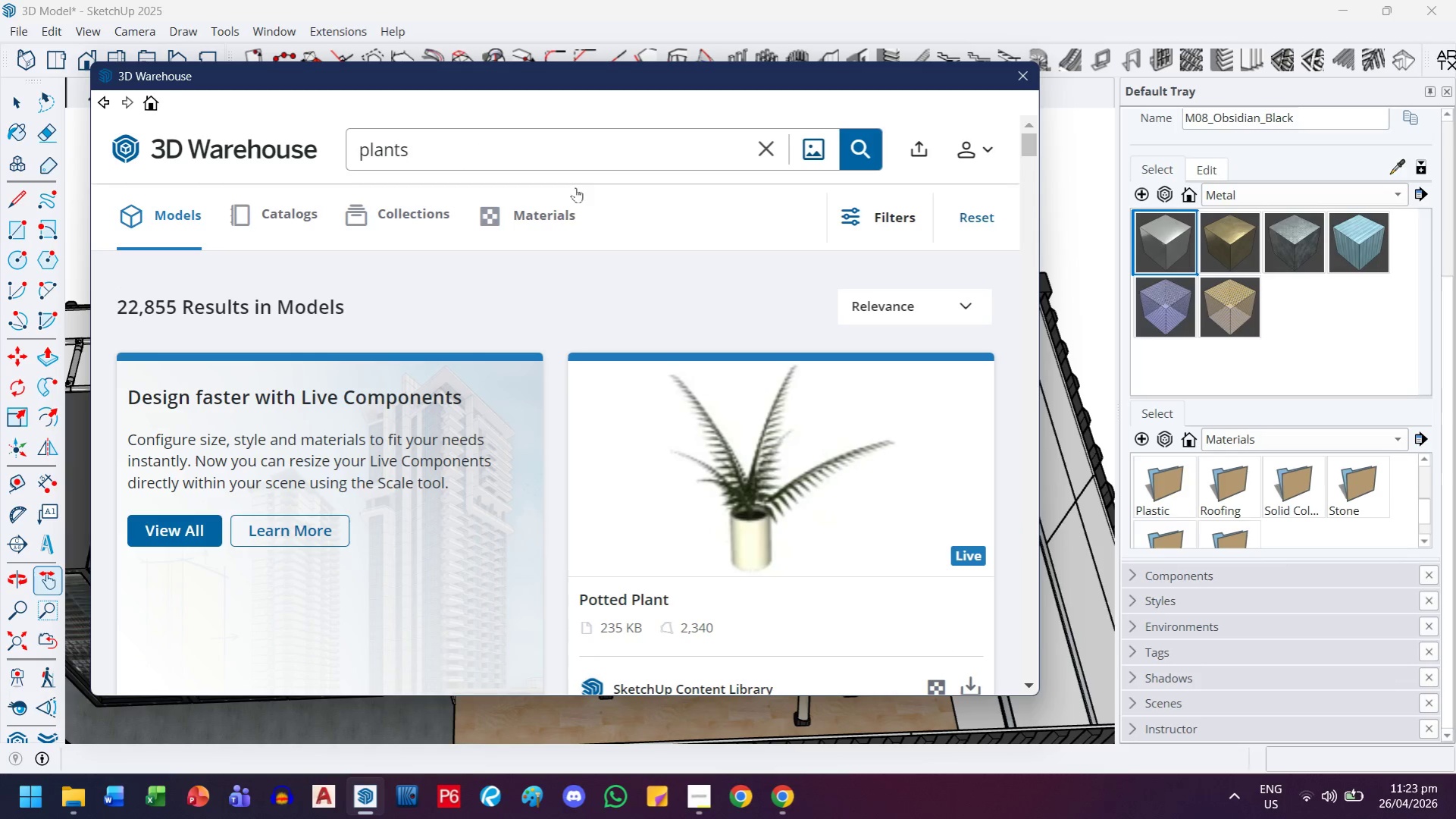 
left_click([478, 148])
 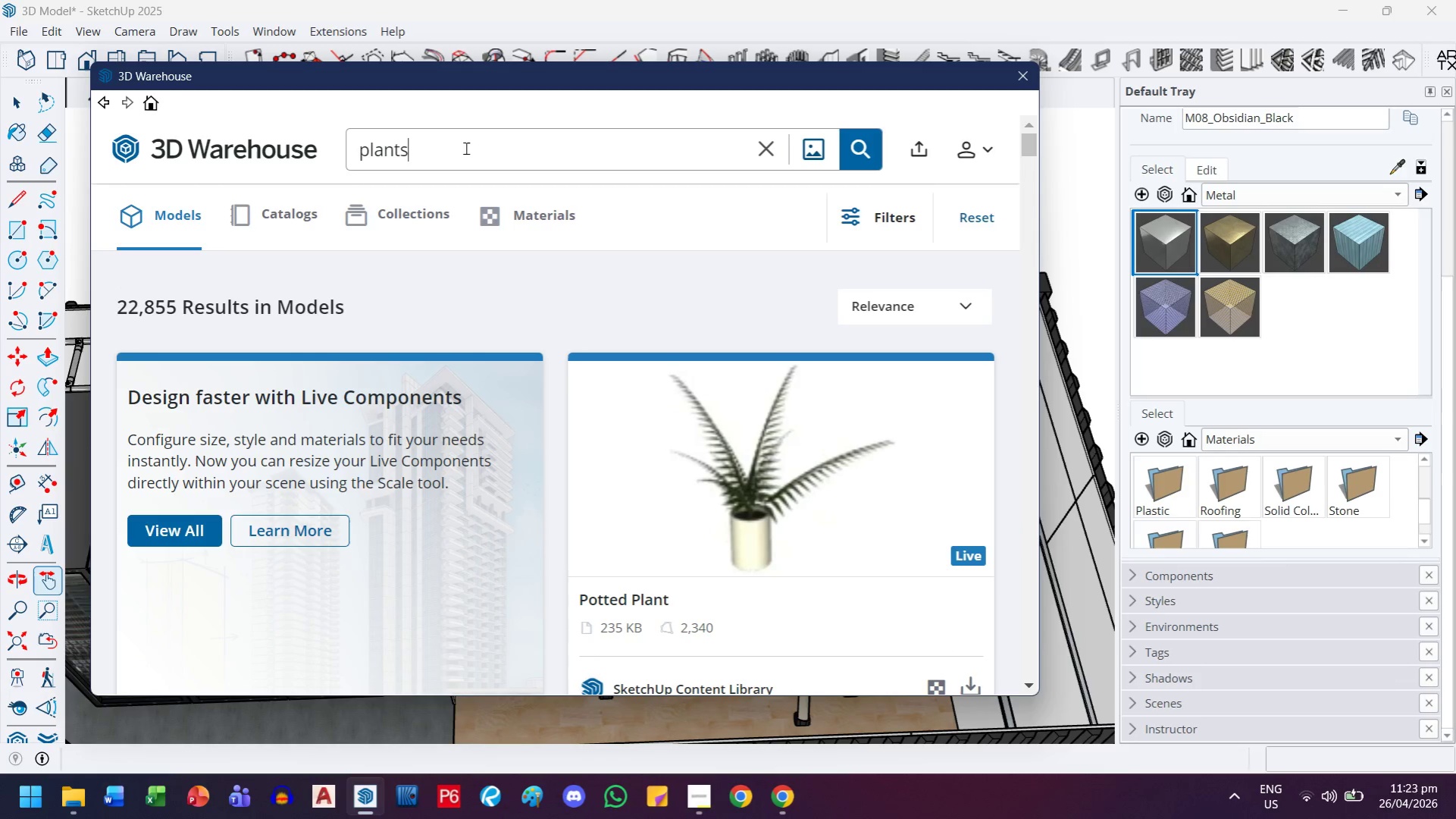 
left_click_drag(start_coordinate=[460, 148], to_coordinate=[362, 148])
 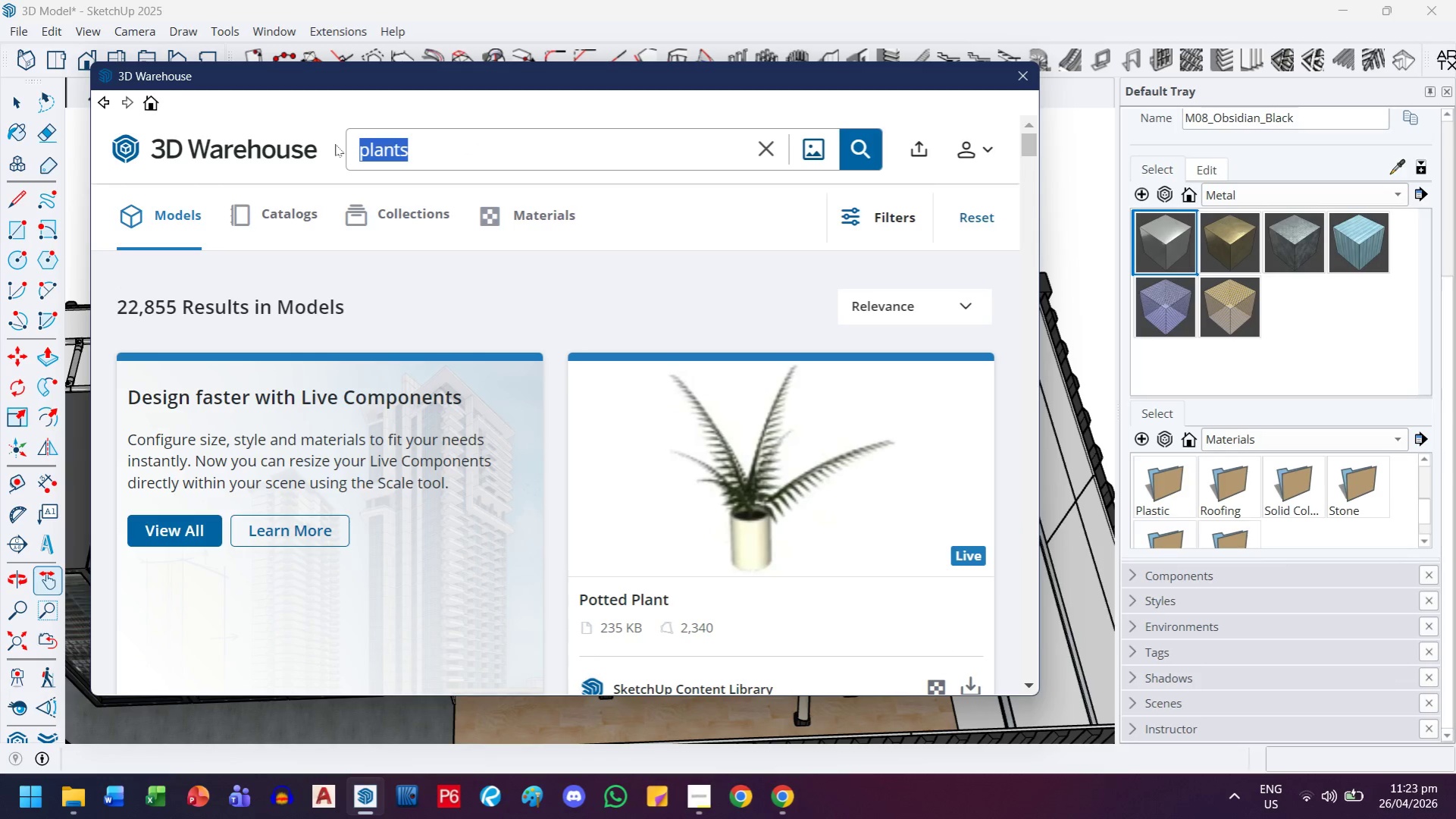 
key(Control+ControlLeft)
 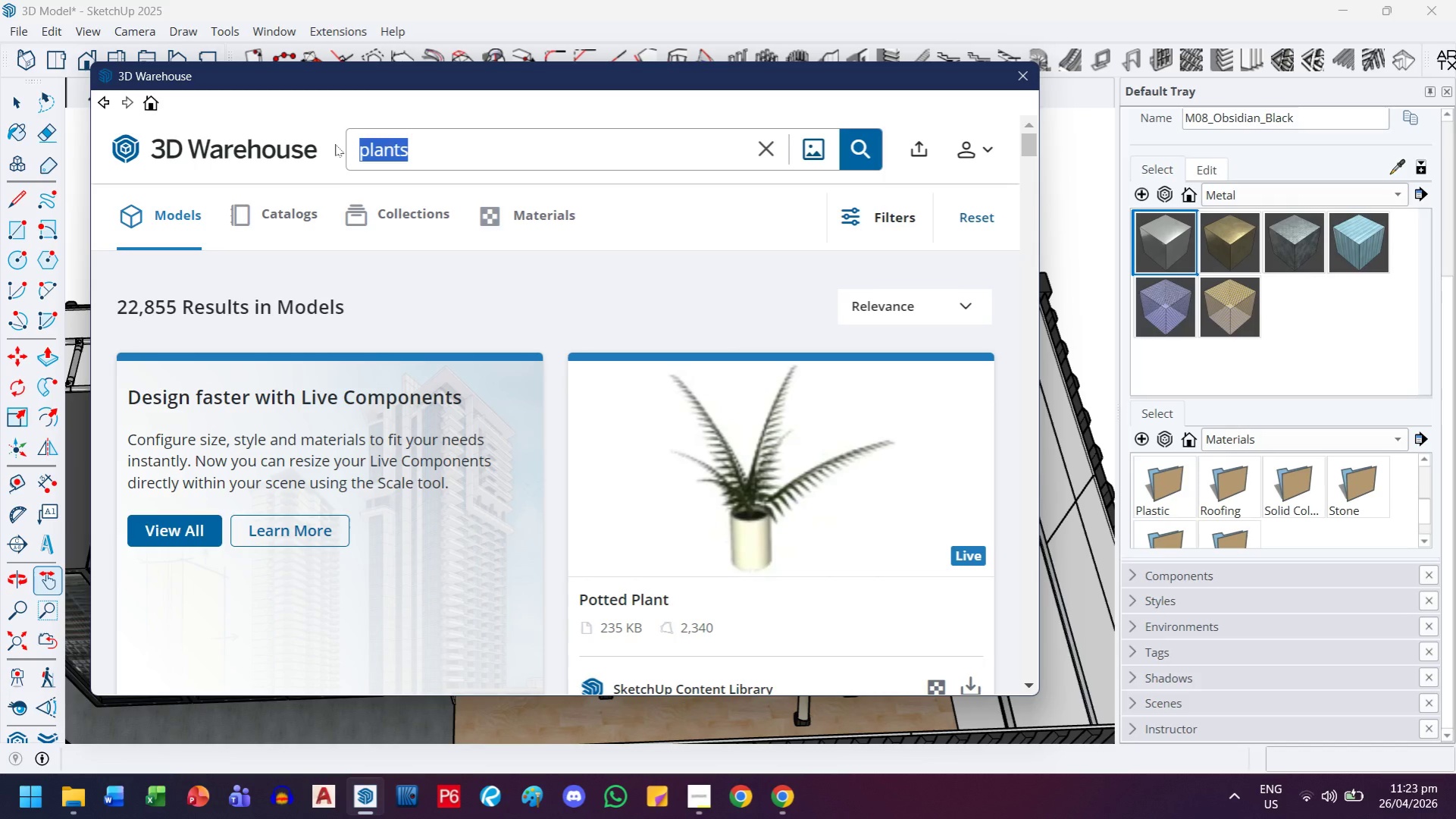 
key(Control+A)
 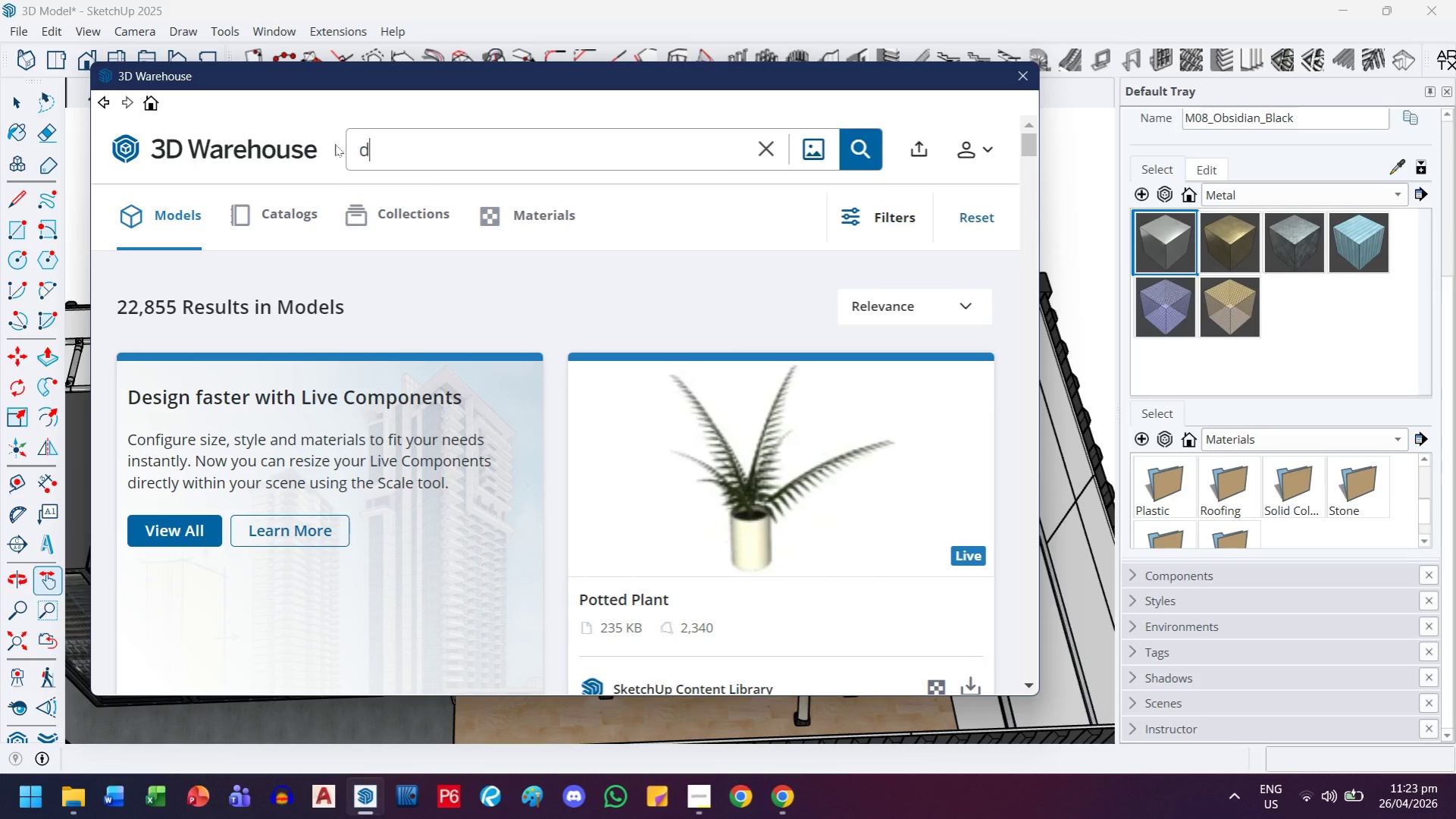 
type(desk plant)
 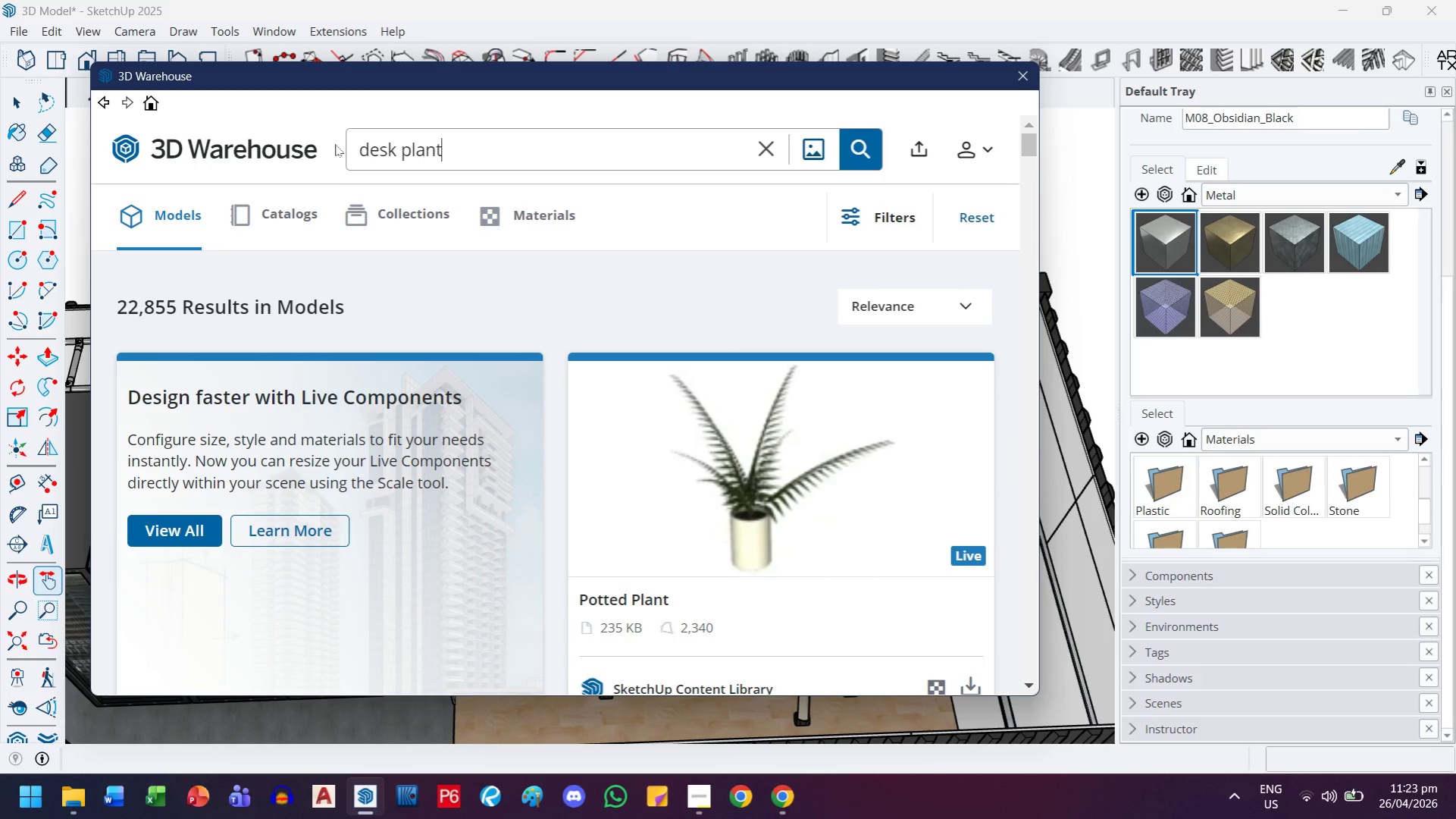 
key(Enter)
 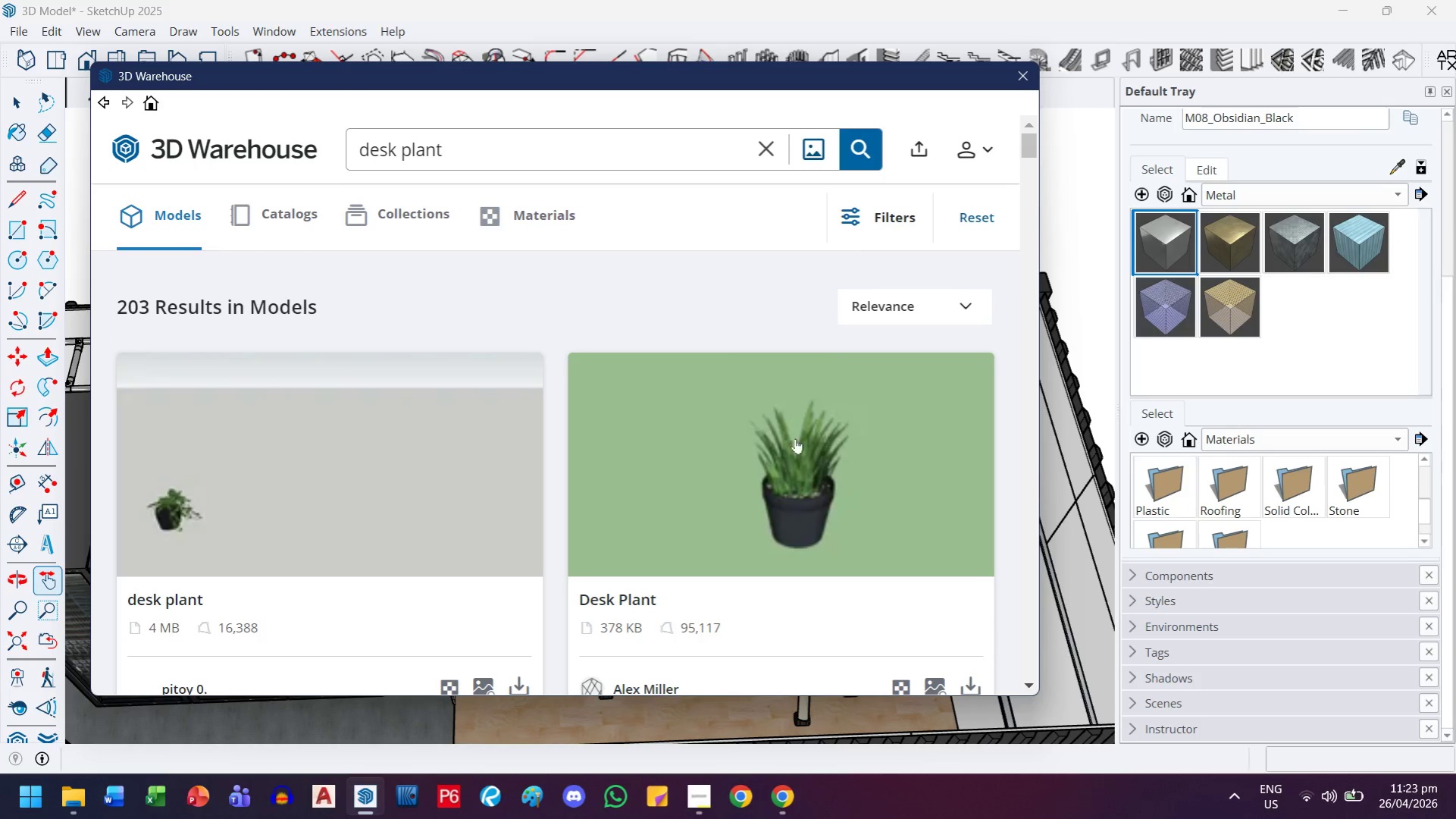 
left_click([791, 467])
 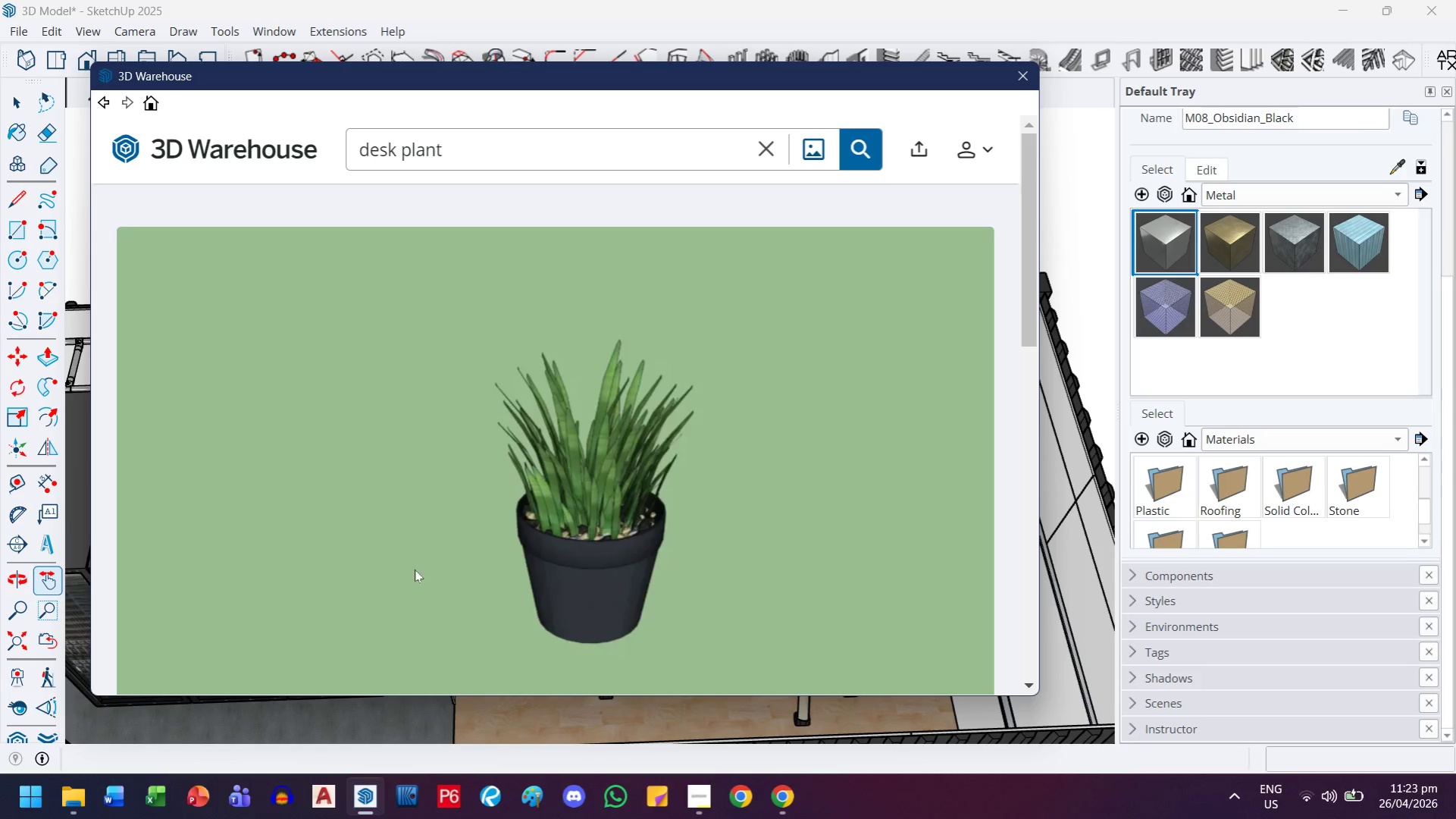 
scroll: coordinate [778, 474], scroll_direction: down, amount: 3.0
 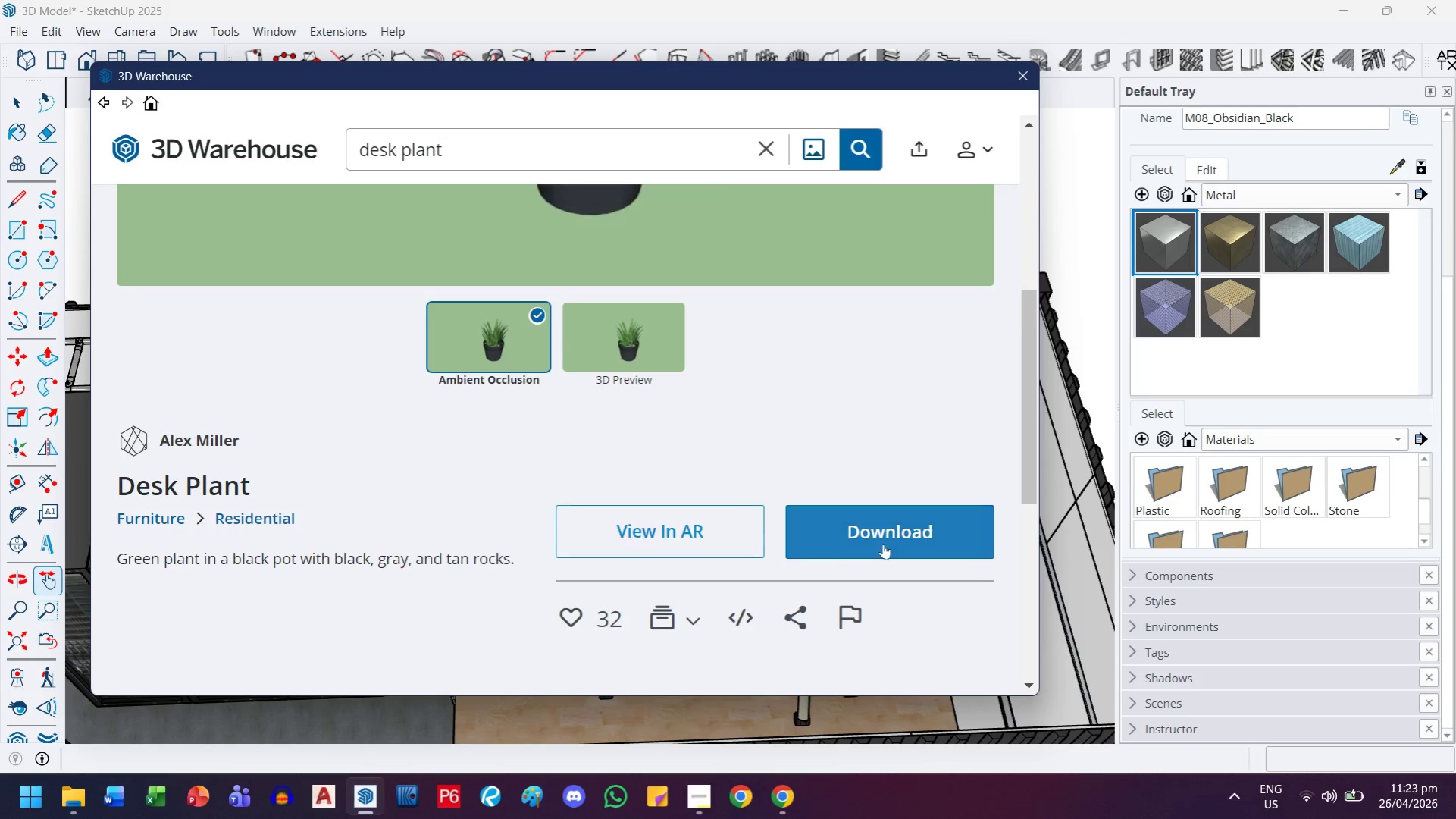 
left_click([900, 536])
 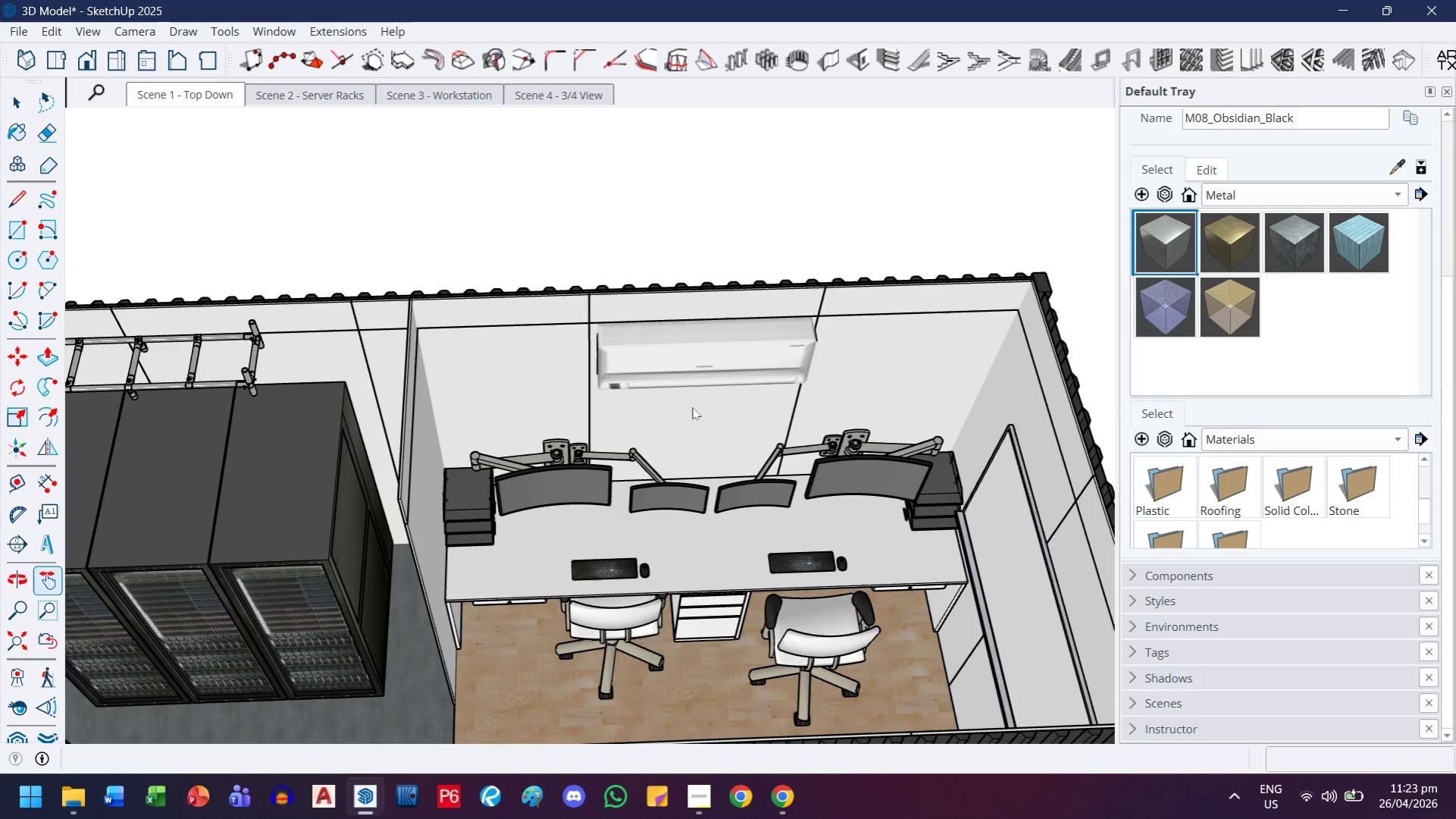 
mouse_move([731, 563])
 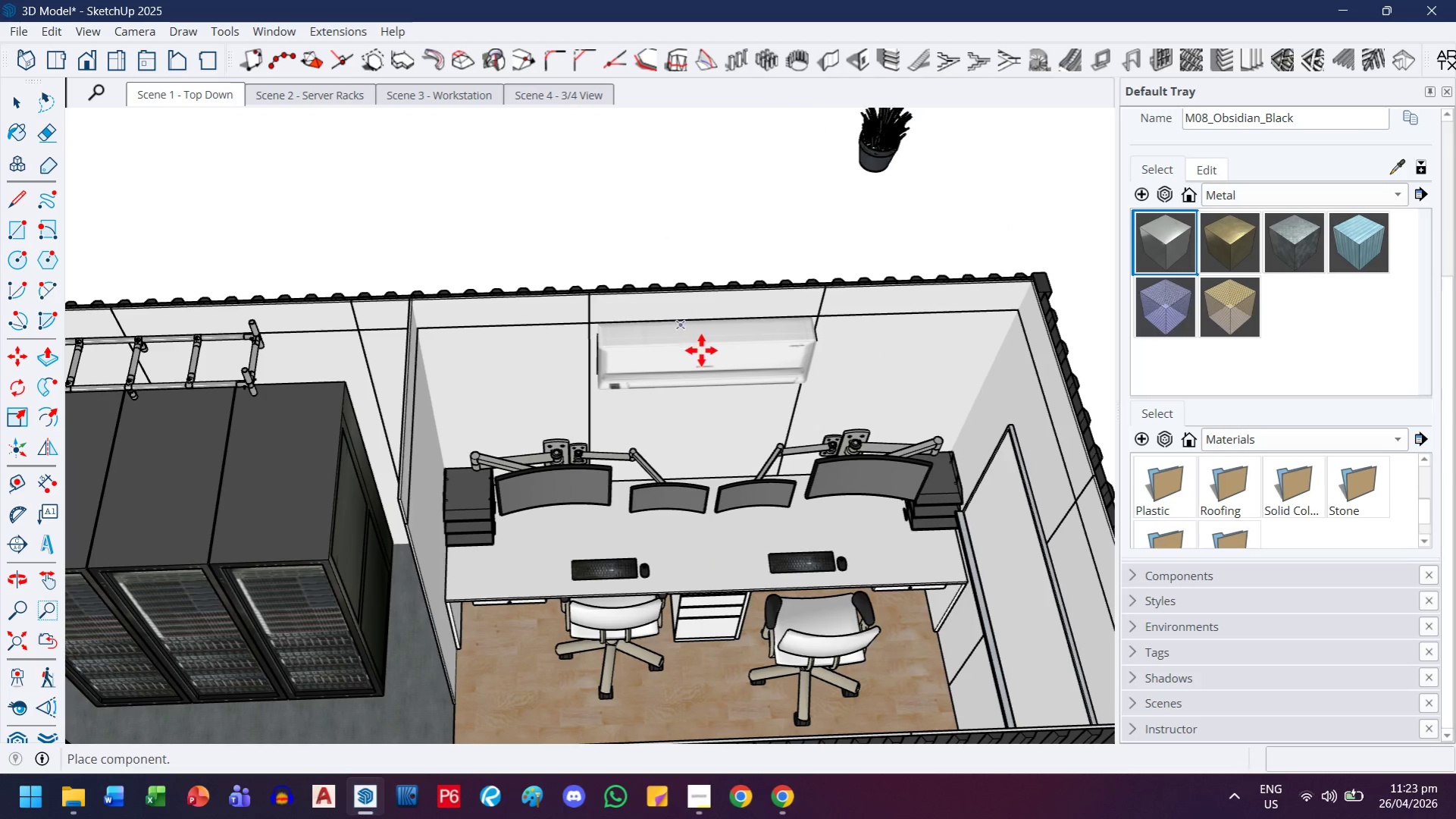 
scroll: coordinate [701, 352], scroll_direction: down, amount: 1.0
 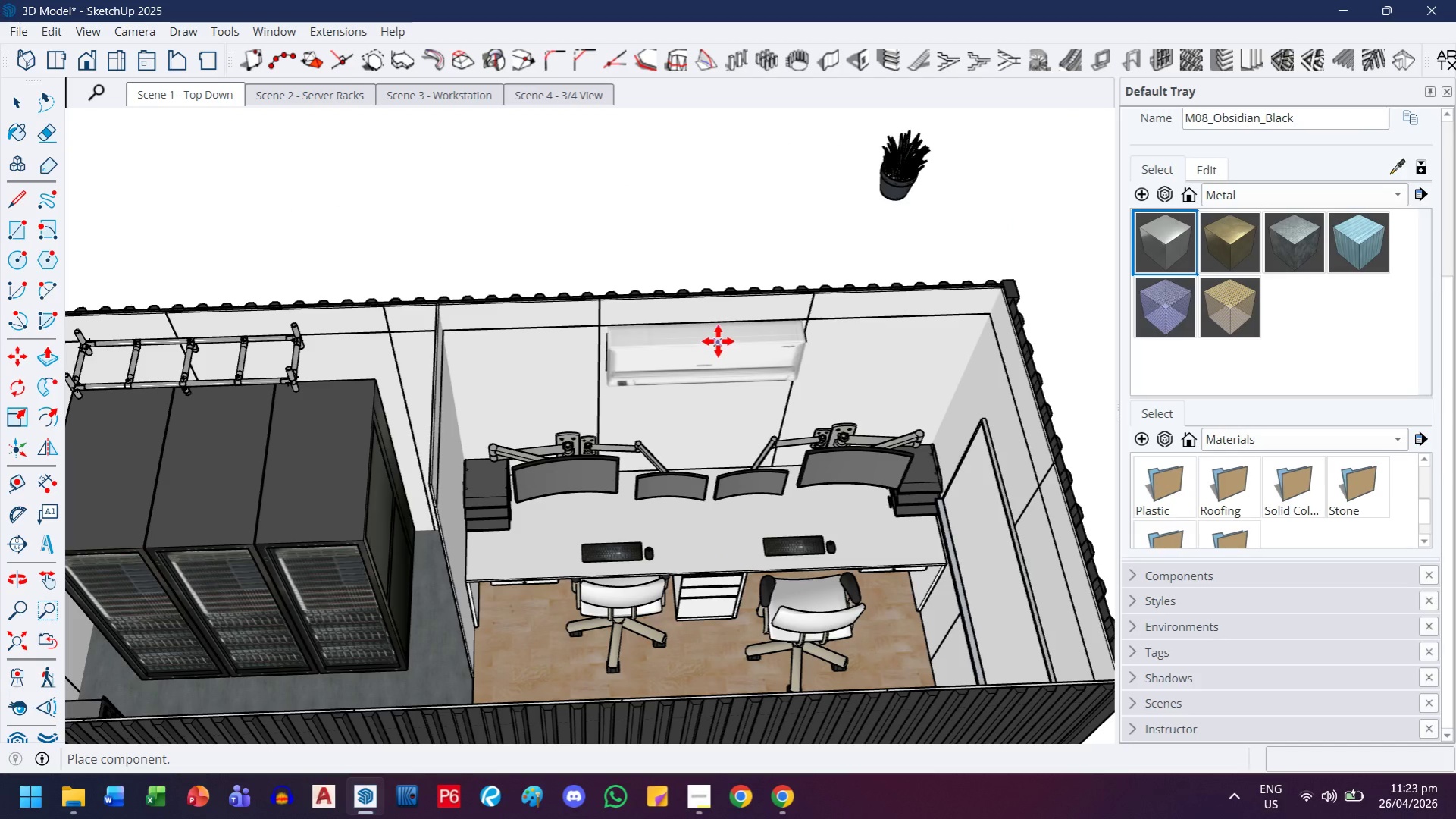 
left_click([718, 338])
 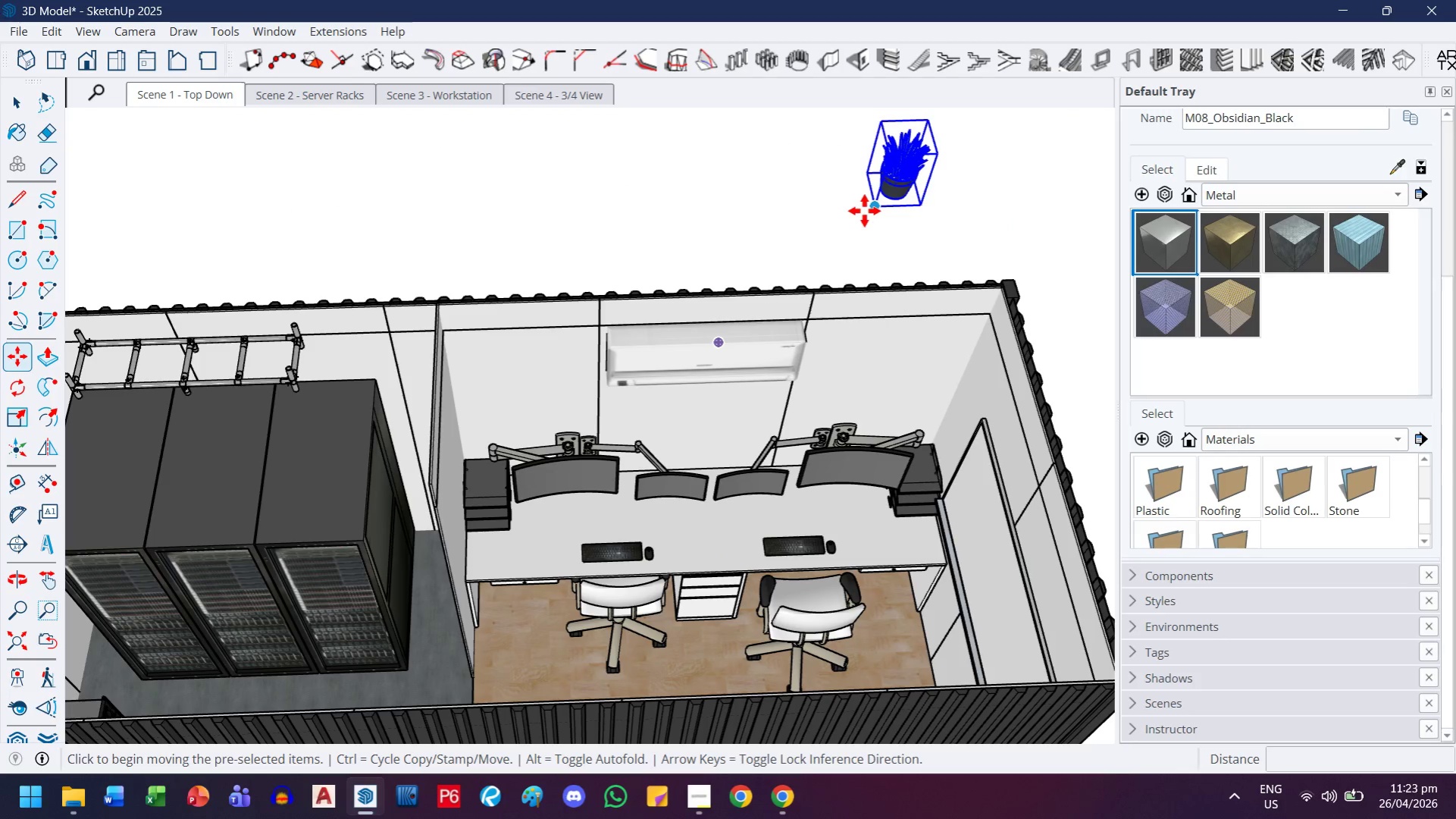 
left_click([869, 208])
 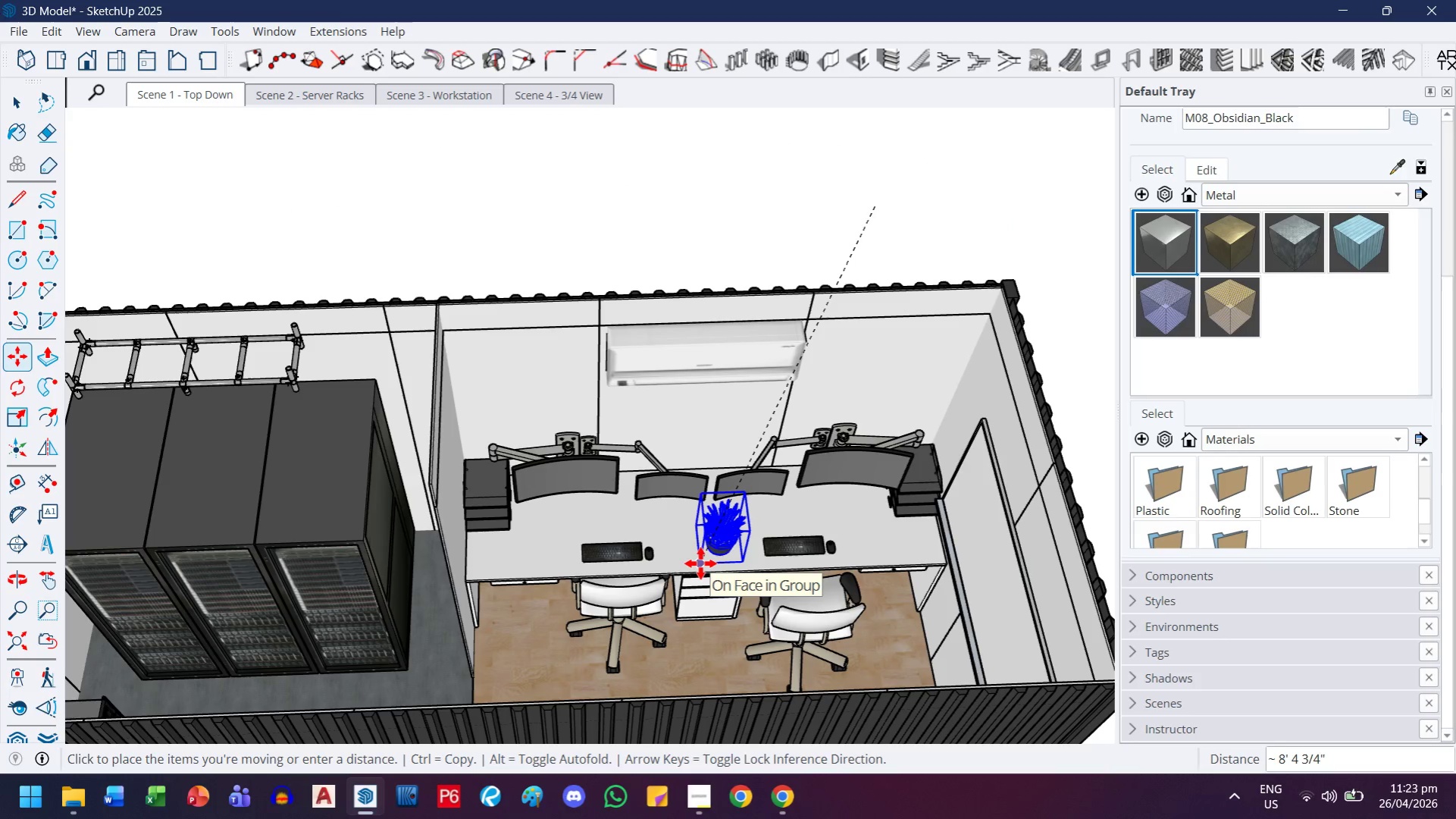 
left_click([703, 564])
 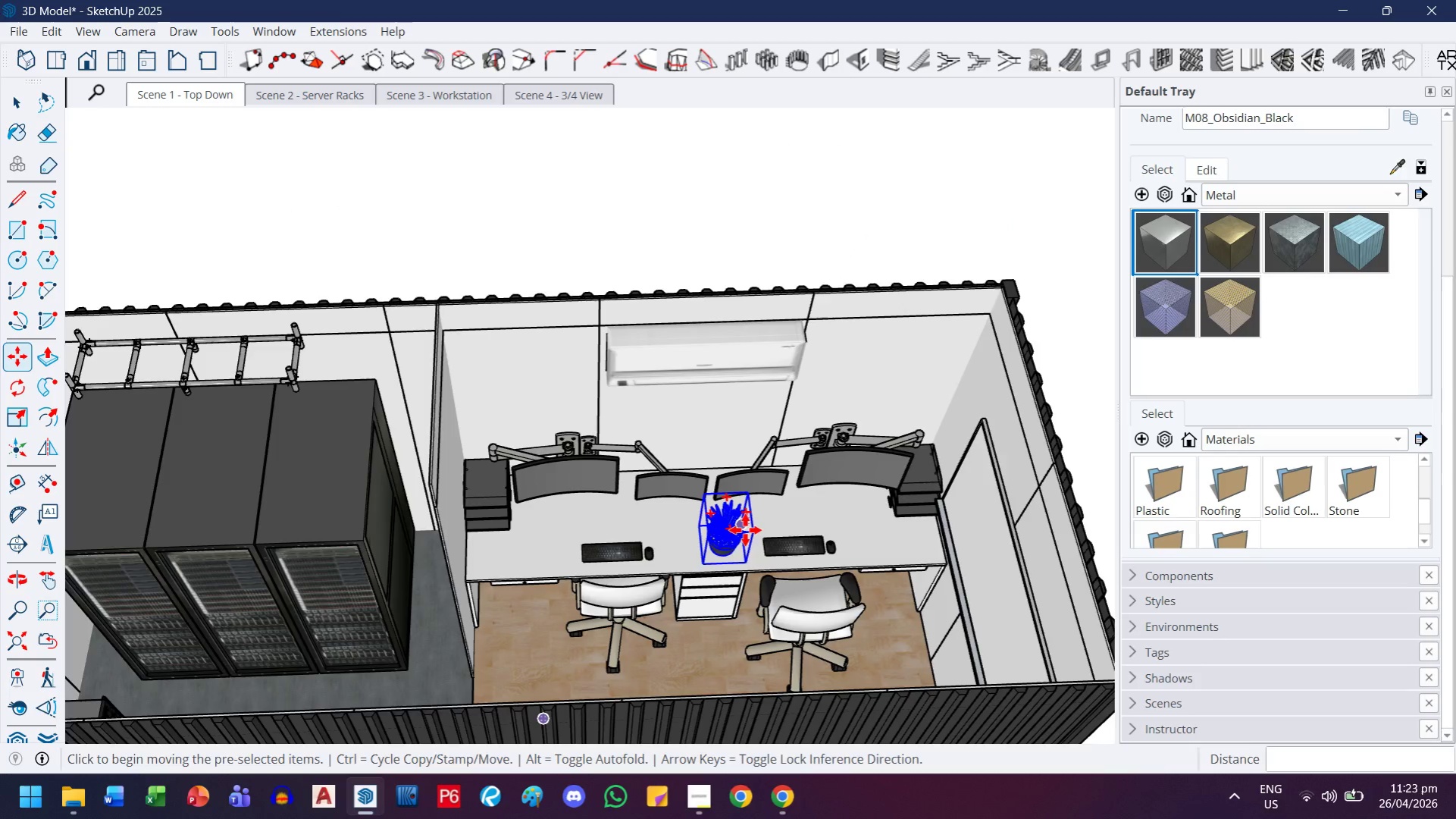 
scroll: coordinate [744, 551], scroll_direction: up, amount: 21.0
 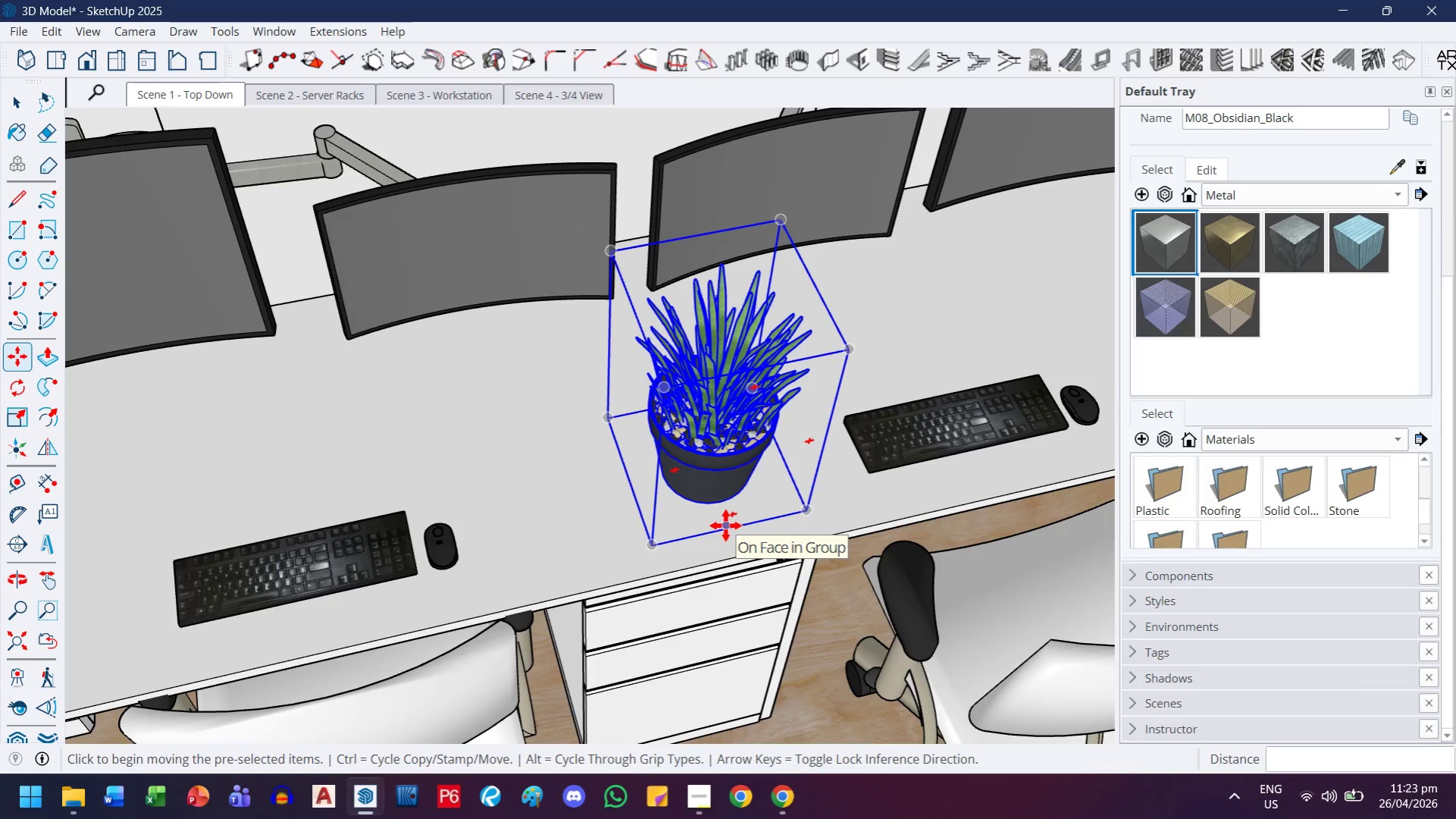 
left_click([725, 526])
 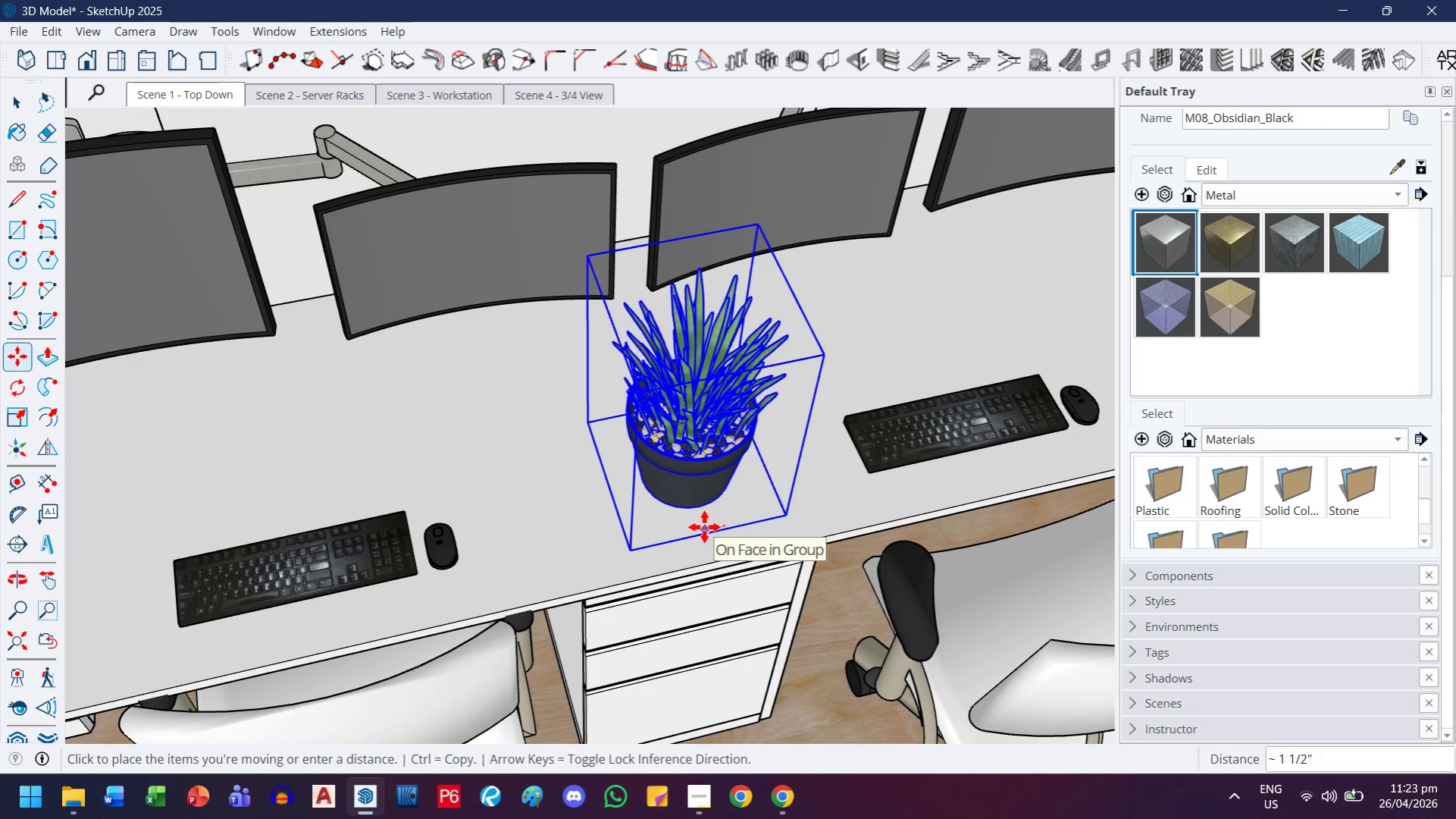 
key(ArrowLeft)
 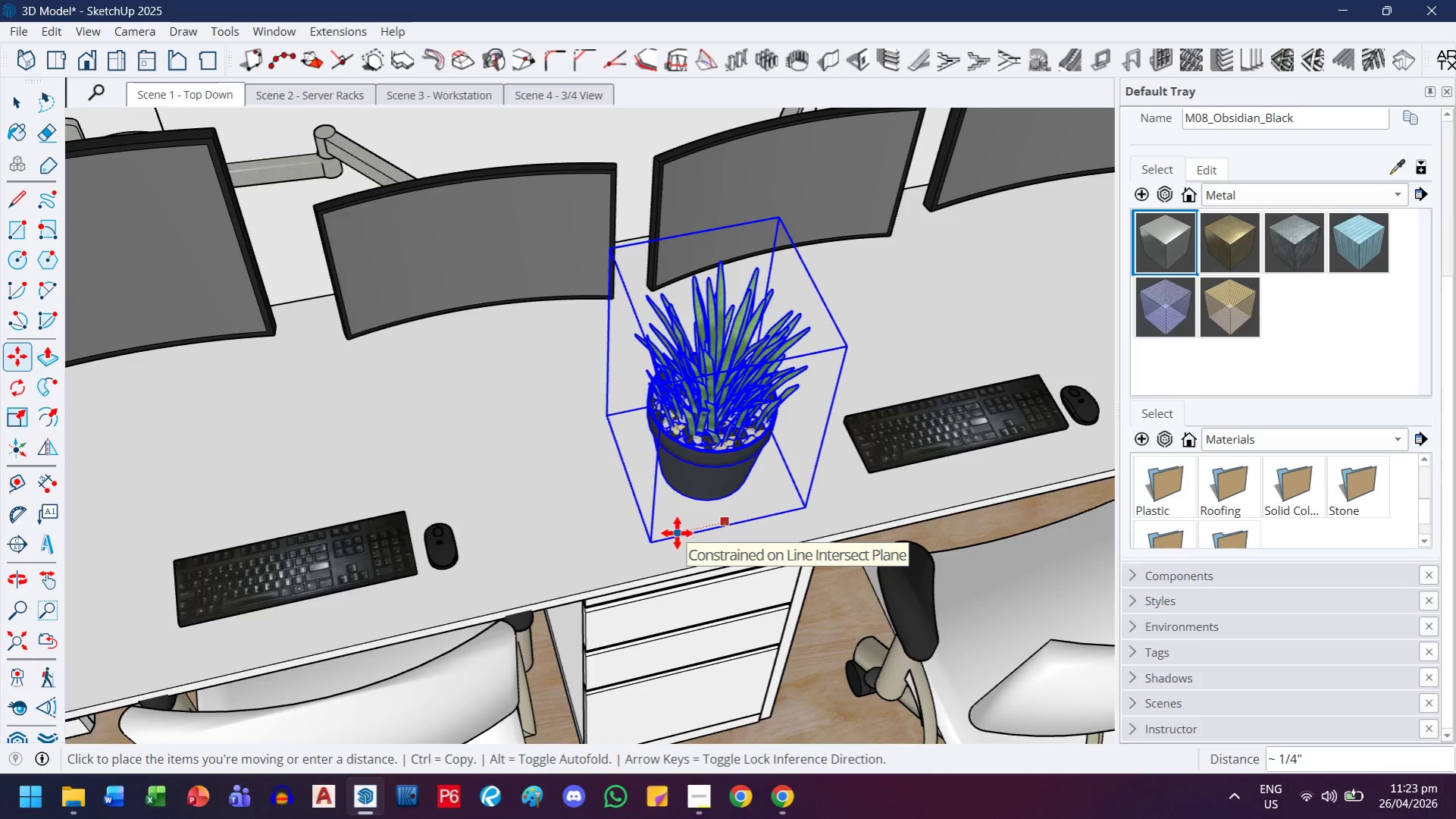 
key(ArrowRight)
 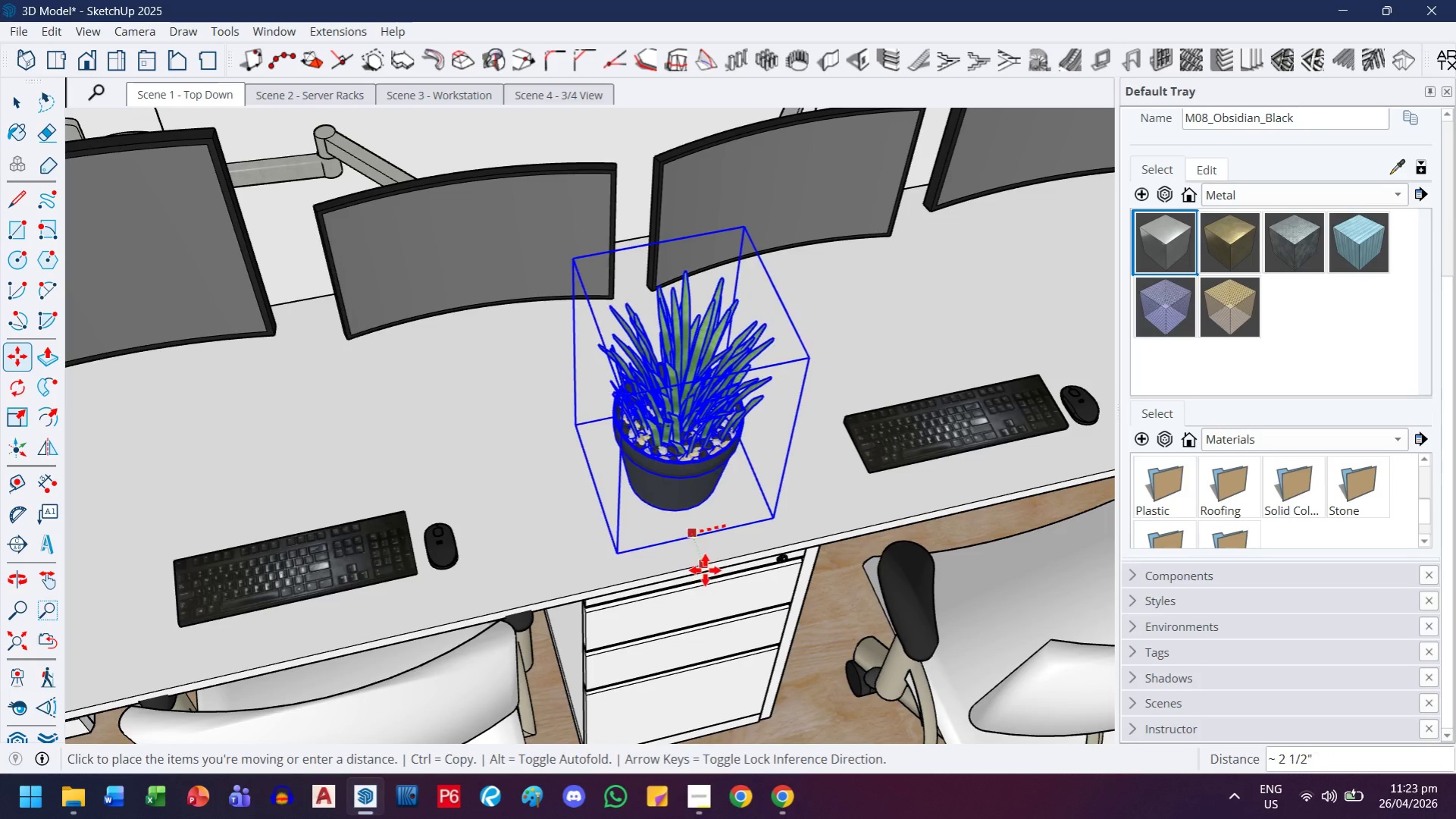 
wait(5.94)
 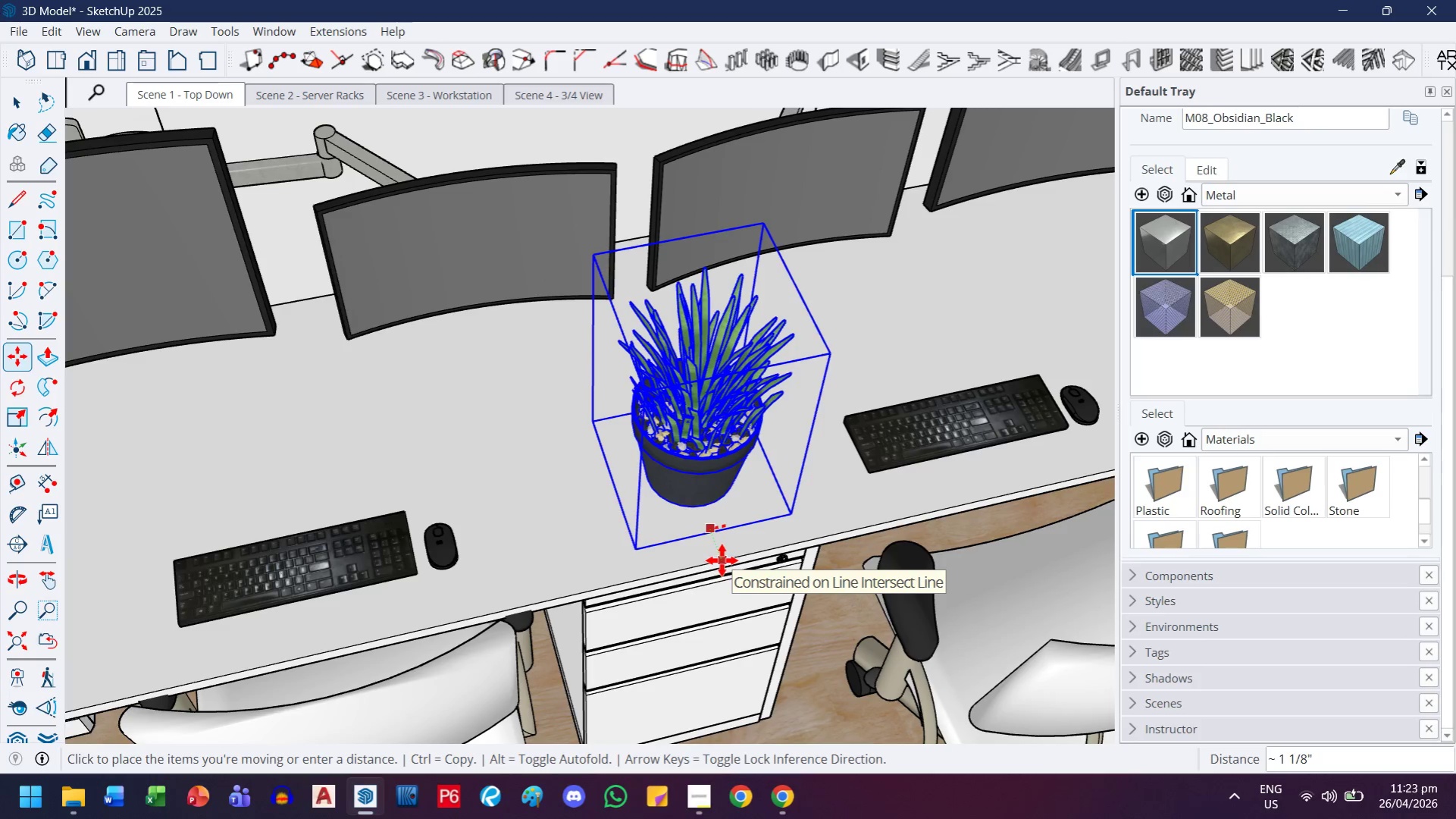 
left_click([703, 579])
 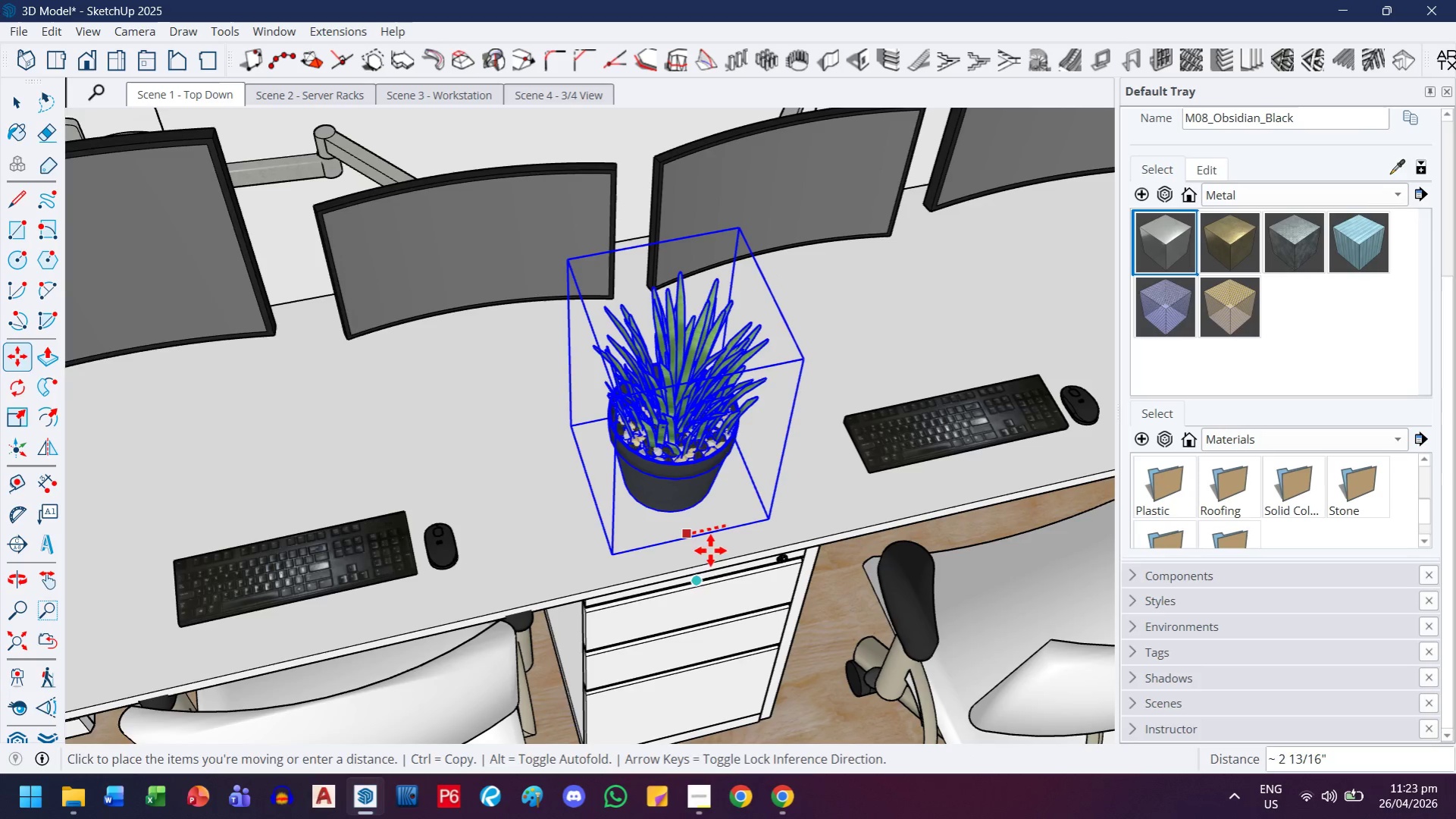 
scroll: coordinate [710, 548], scroll_direction: down, amount: 3.0
 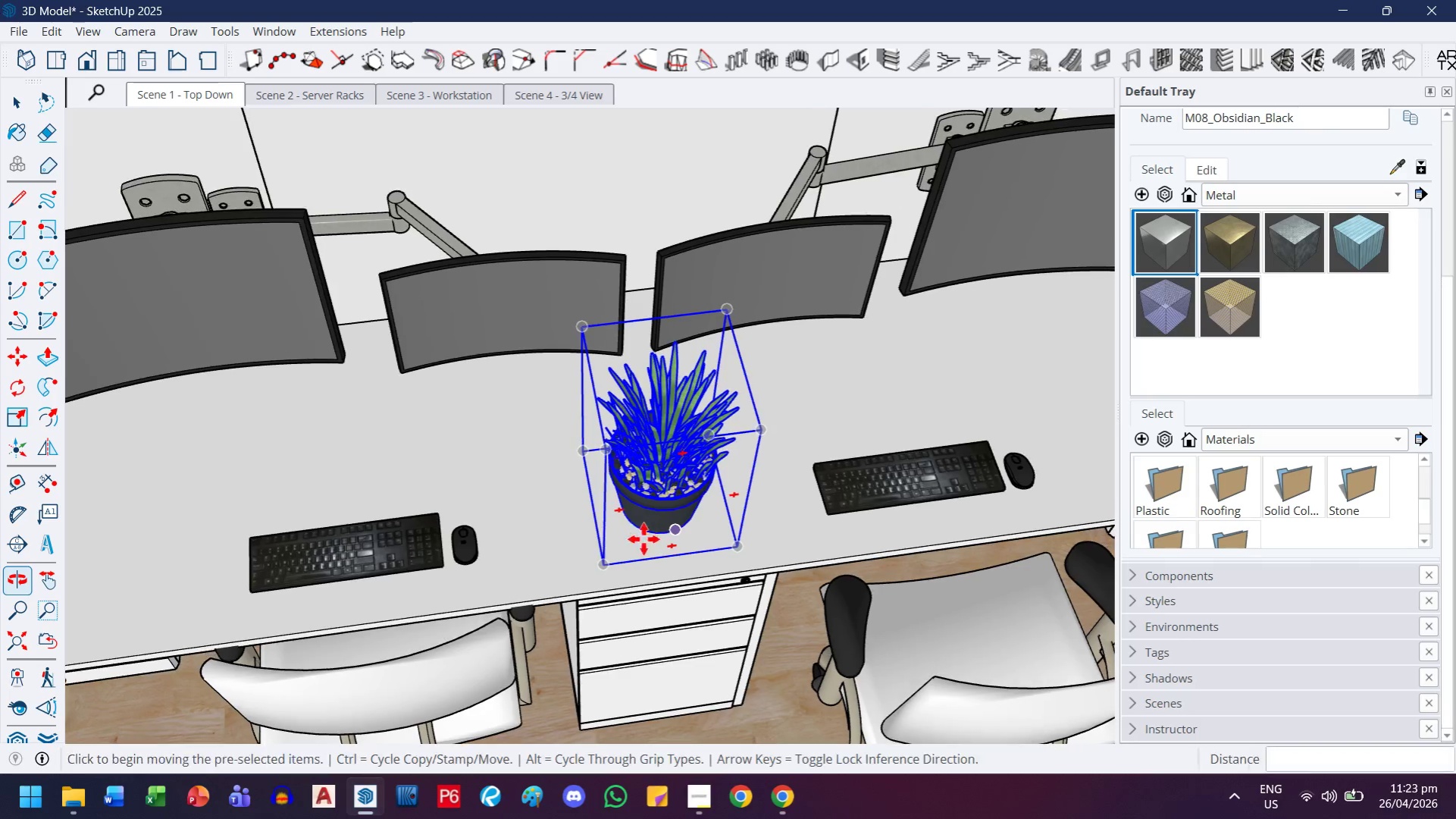 
scroll: coordinate [649, 504], scroll_direction: up, amount: 1.0
 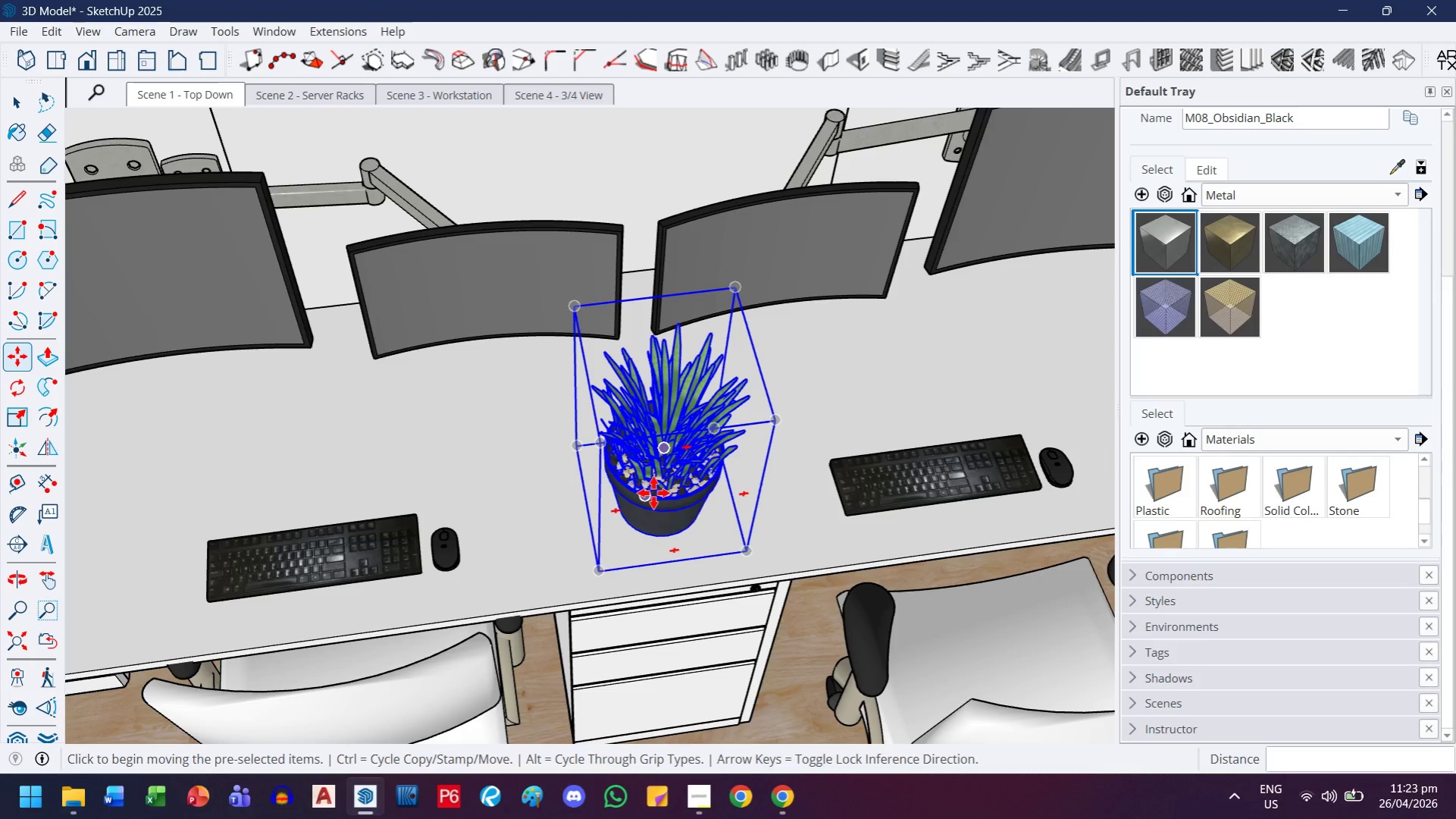 
key(S)
 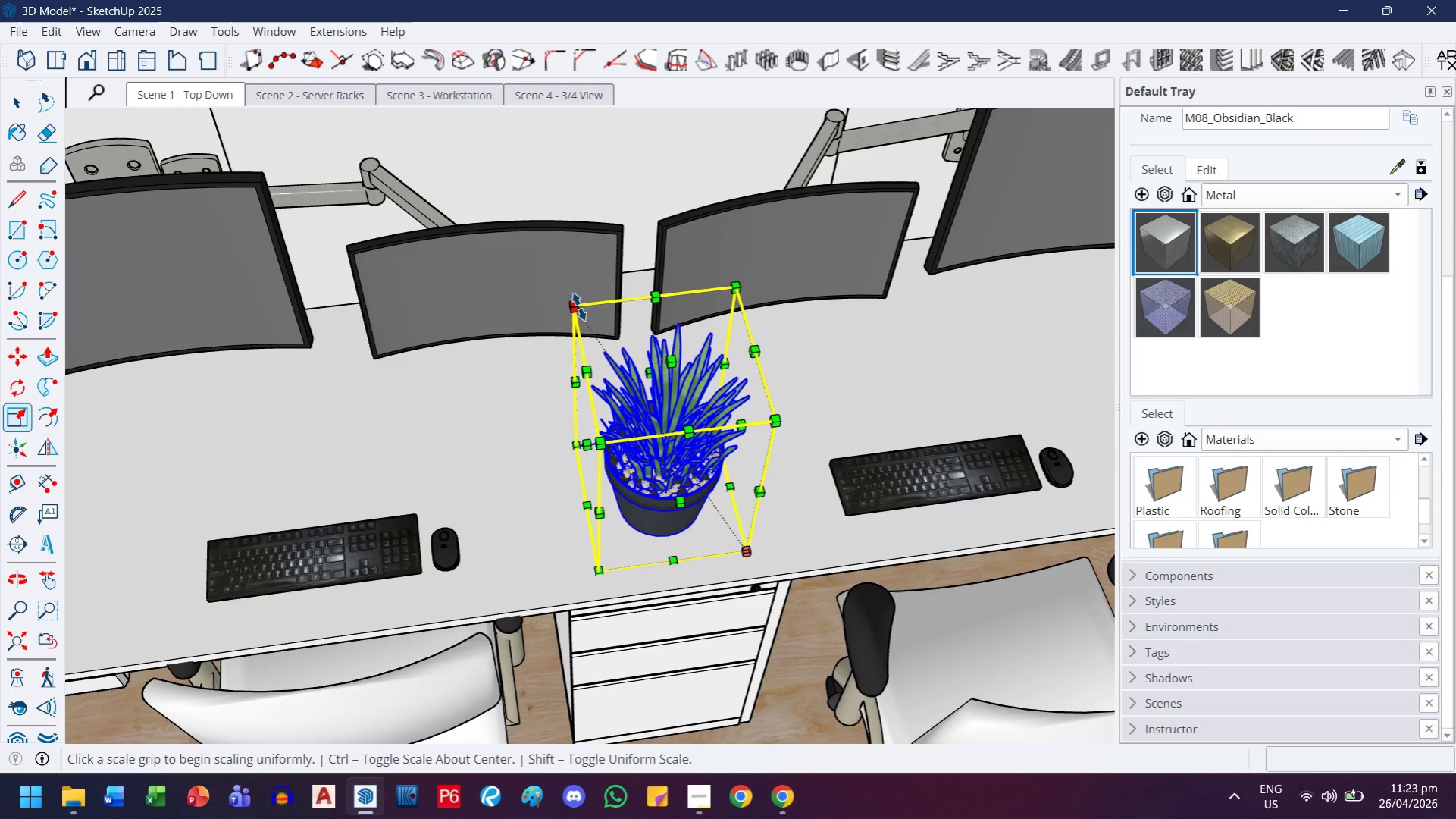 
left_click([577, 314])
 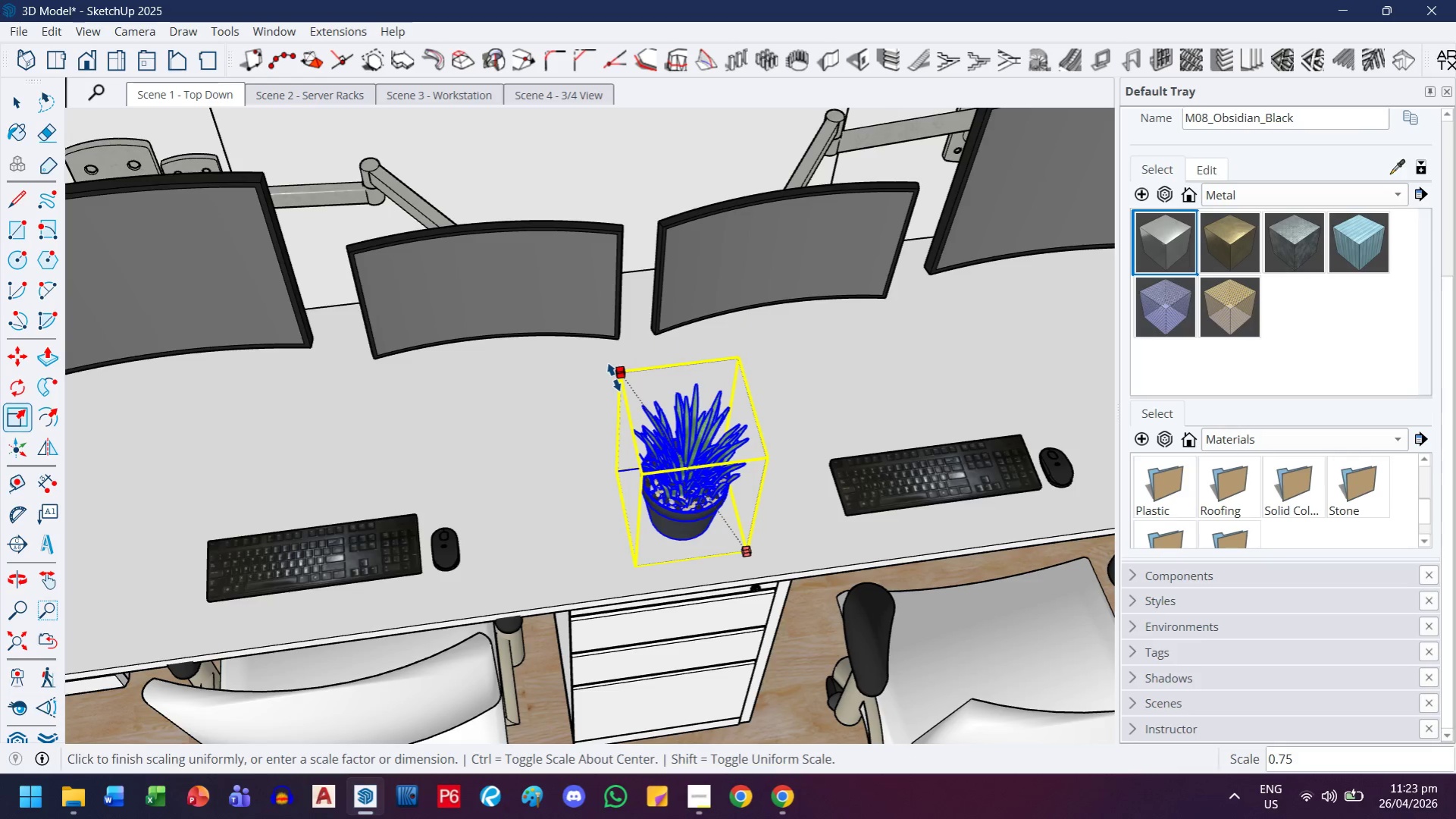 
key(Period)
 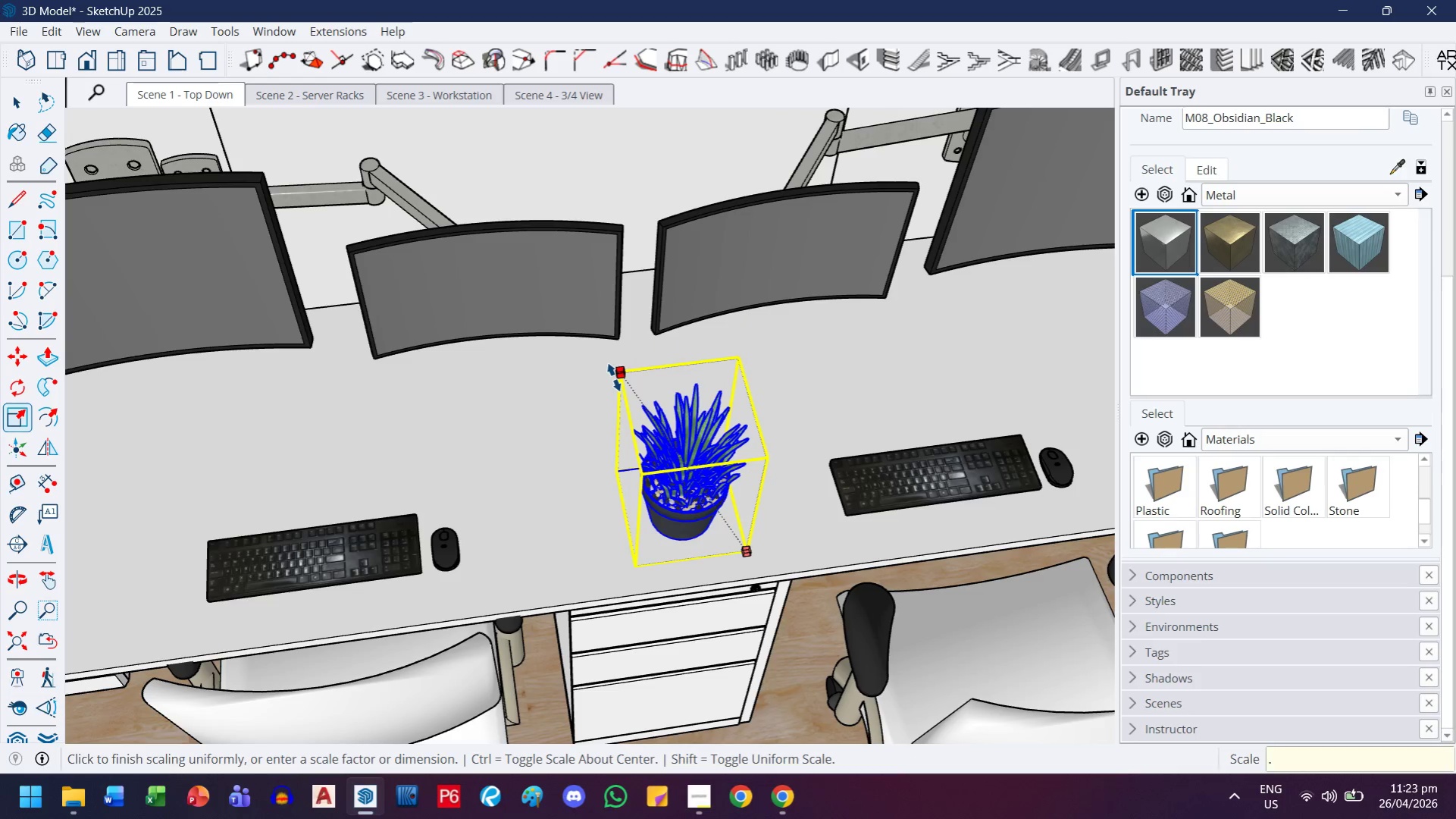 
key(9)
 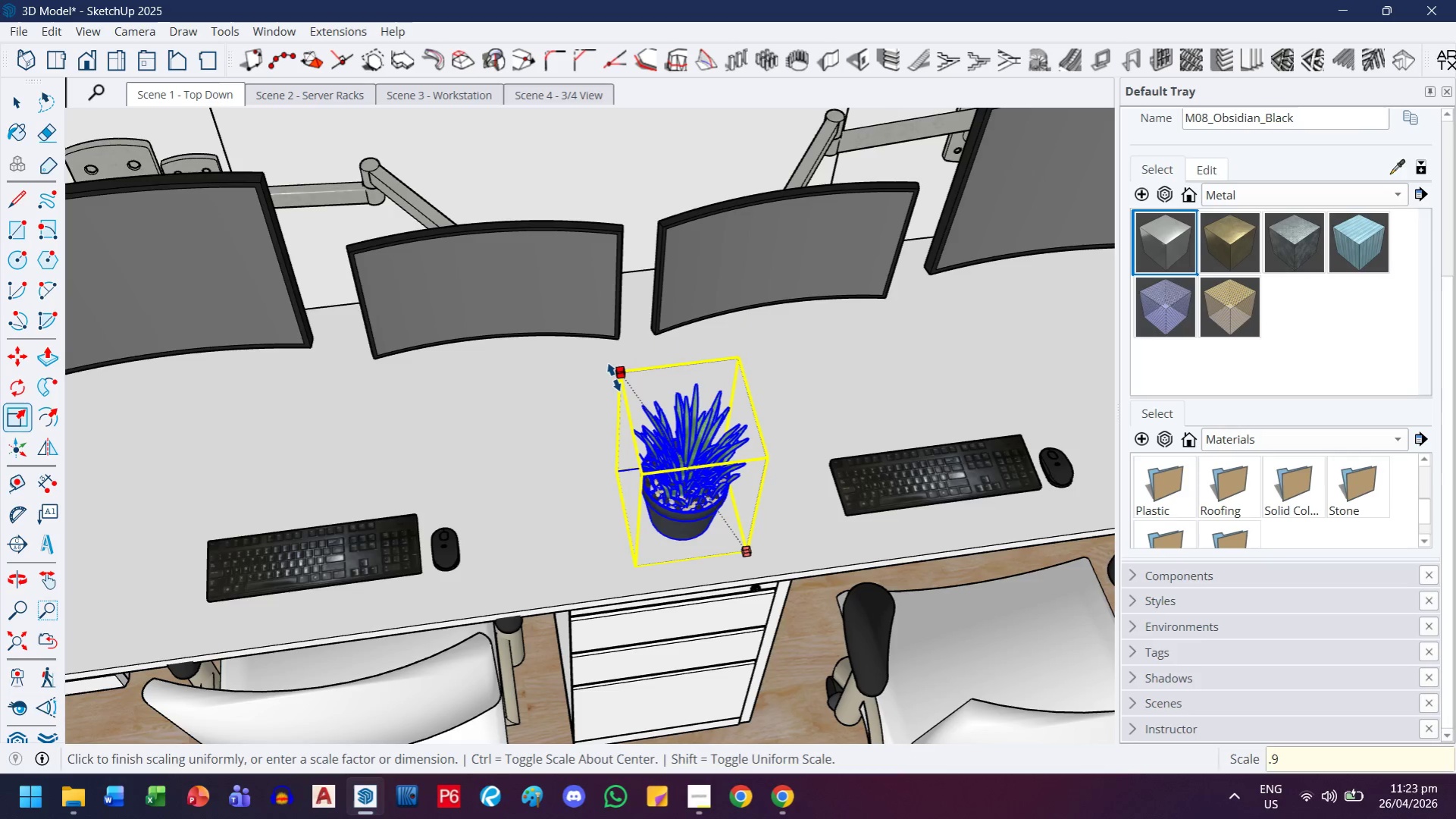 
key(Backspace)
 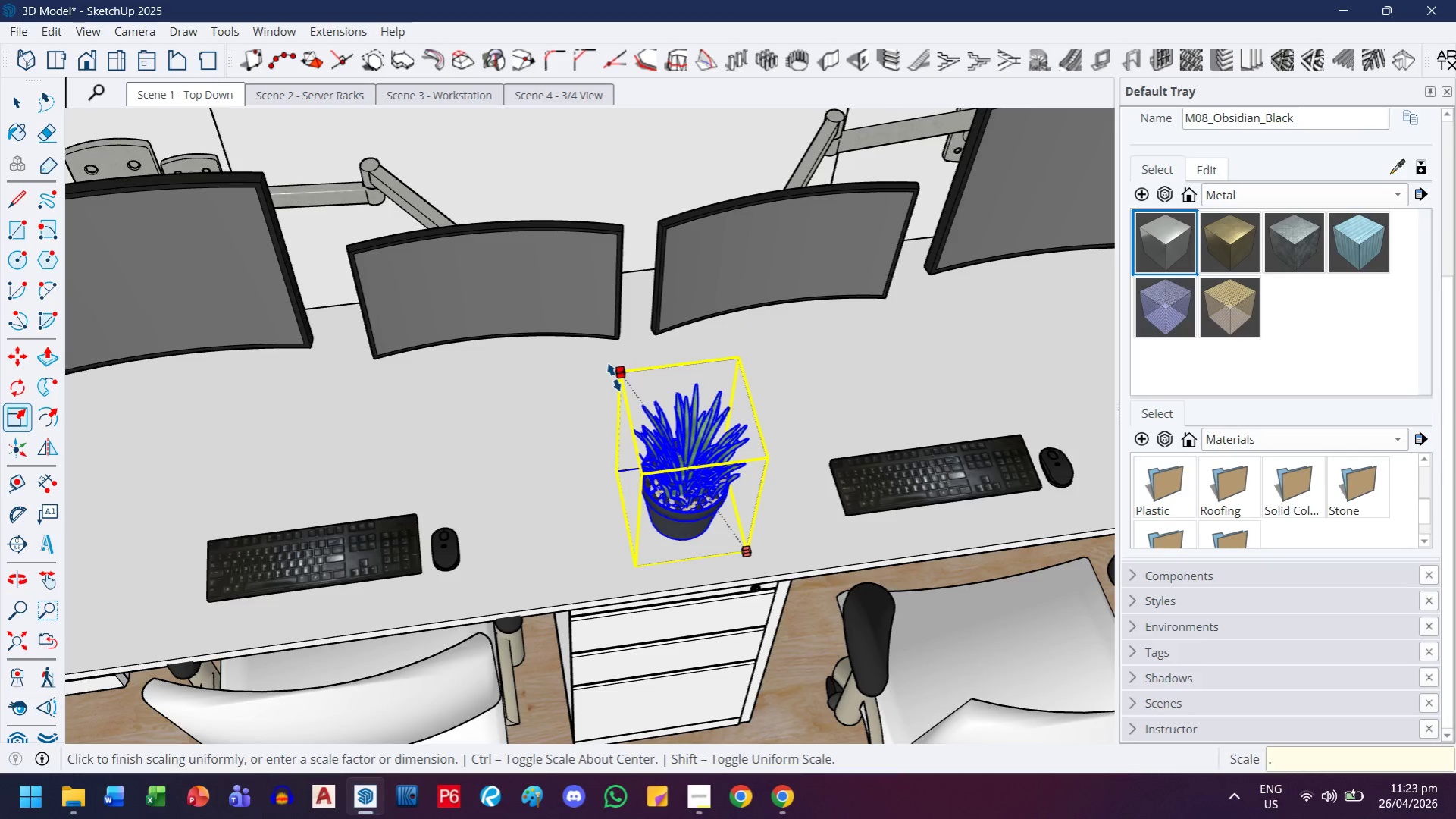 
key(8)
 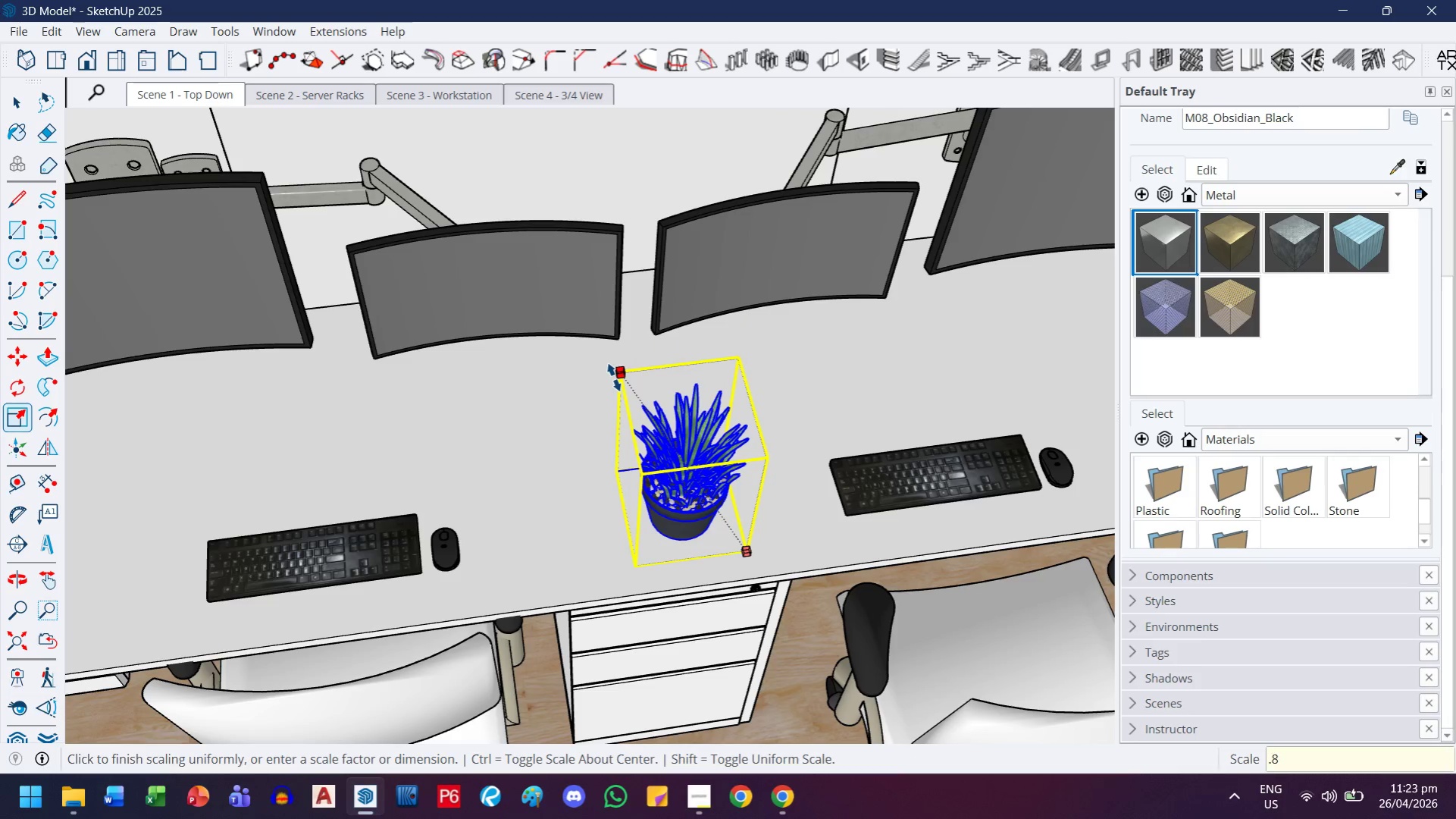 
key(Enter)
 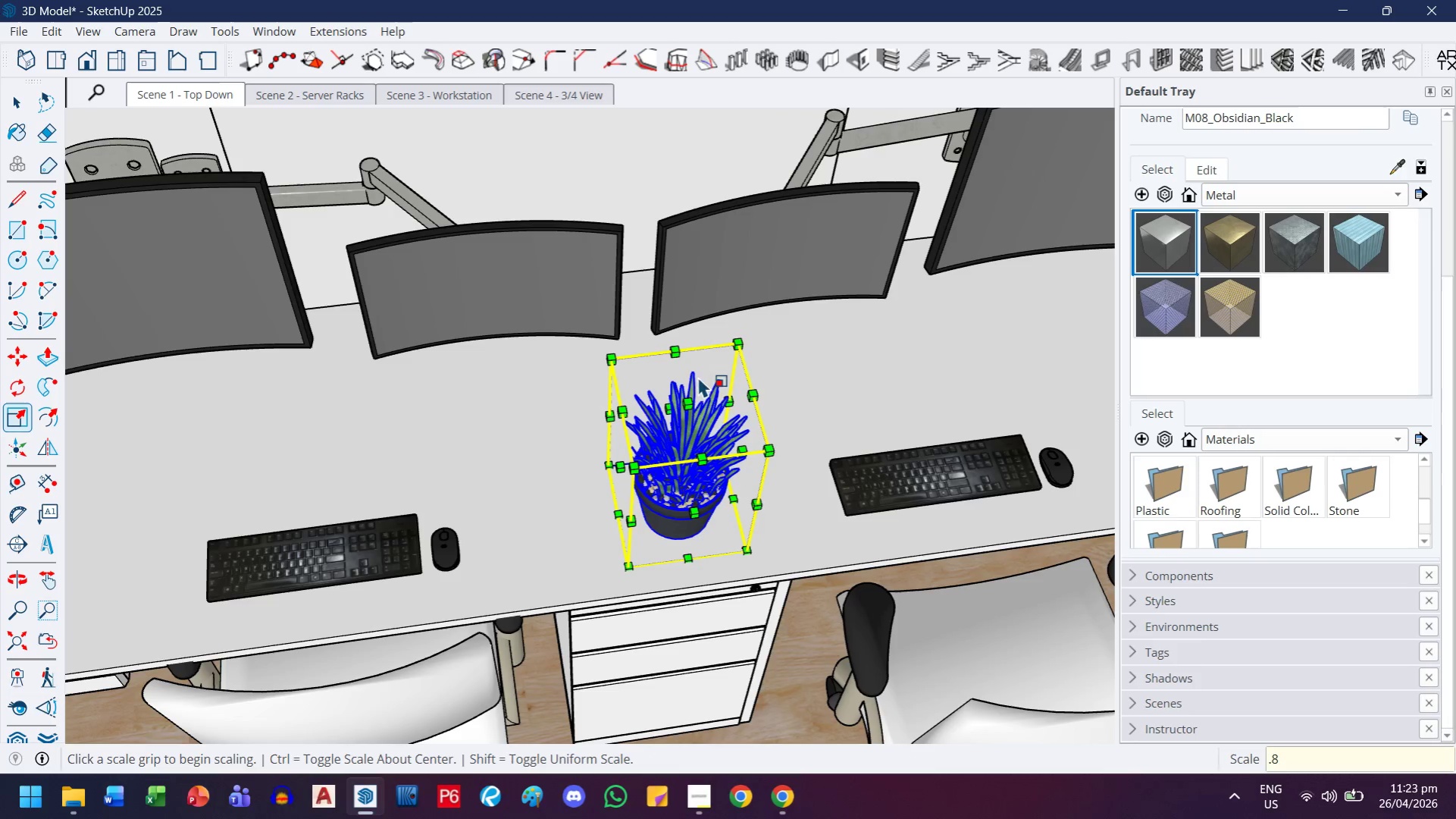 
key(M)
 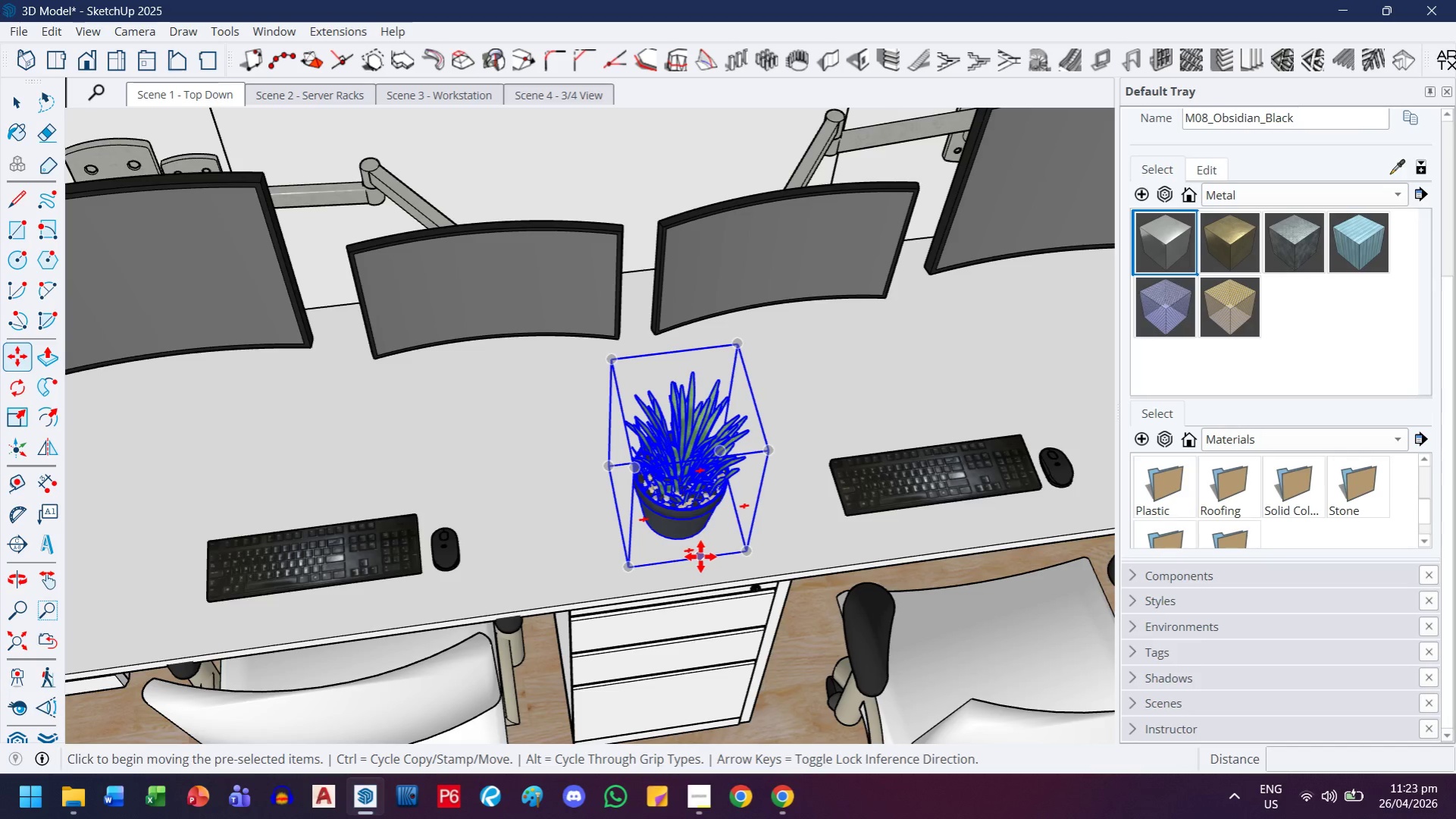 
left_click([688, 558])
 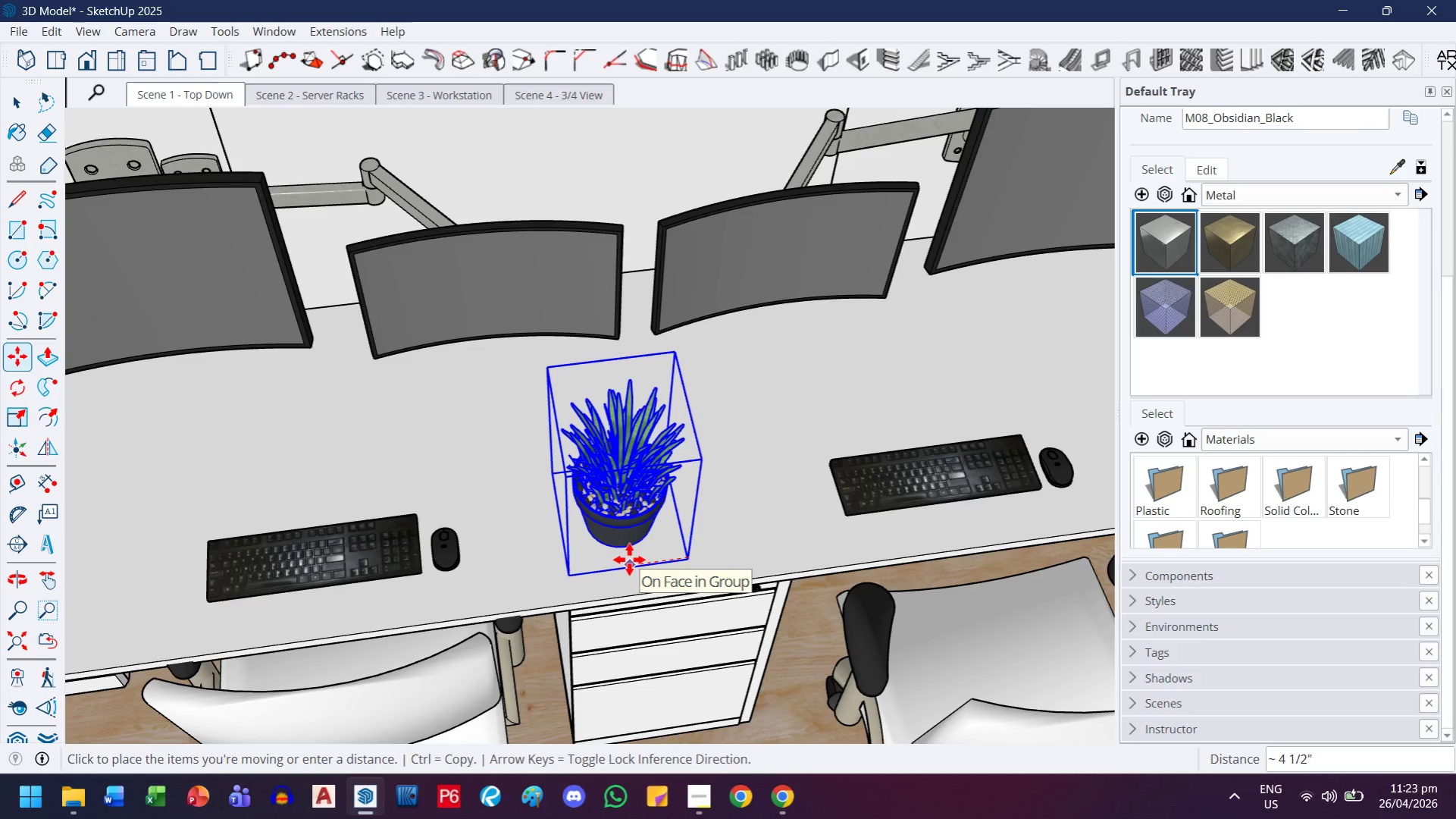 
key(ArrowLeft)
 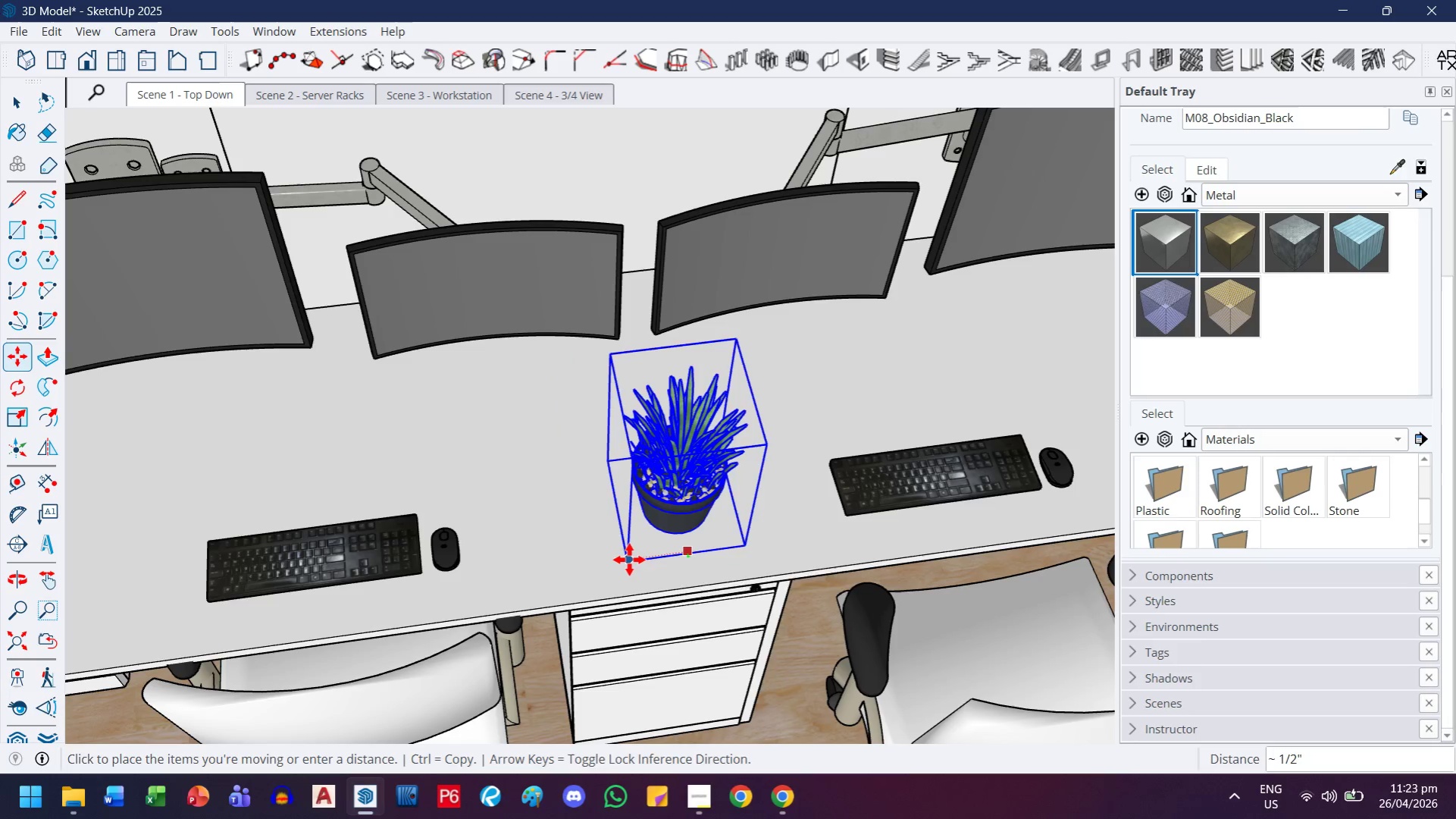 
key(ArrowRight)
 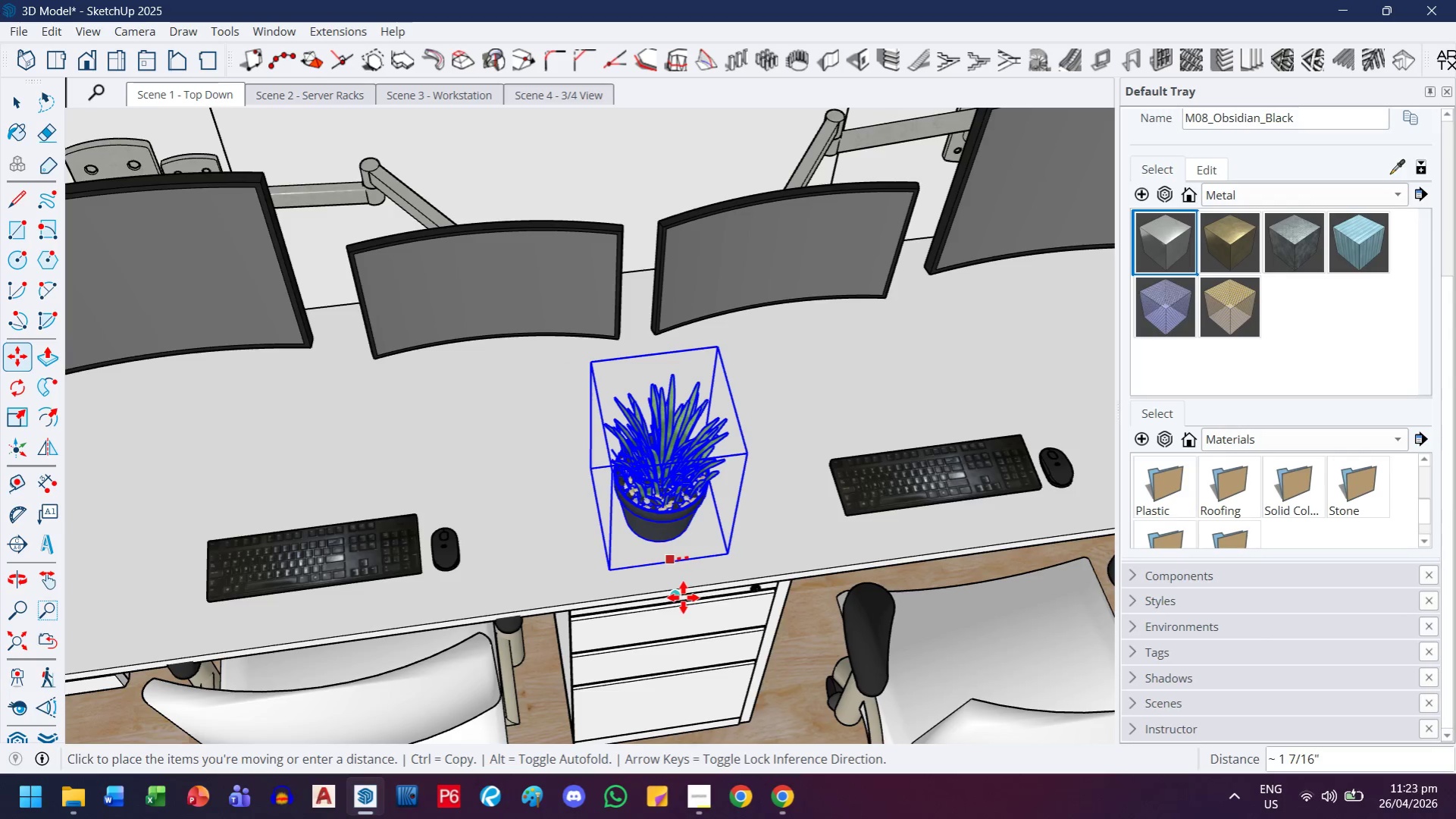 
left_click([678, 601])
 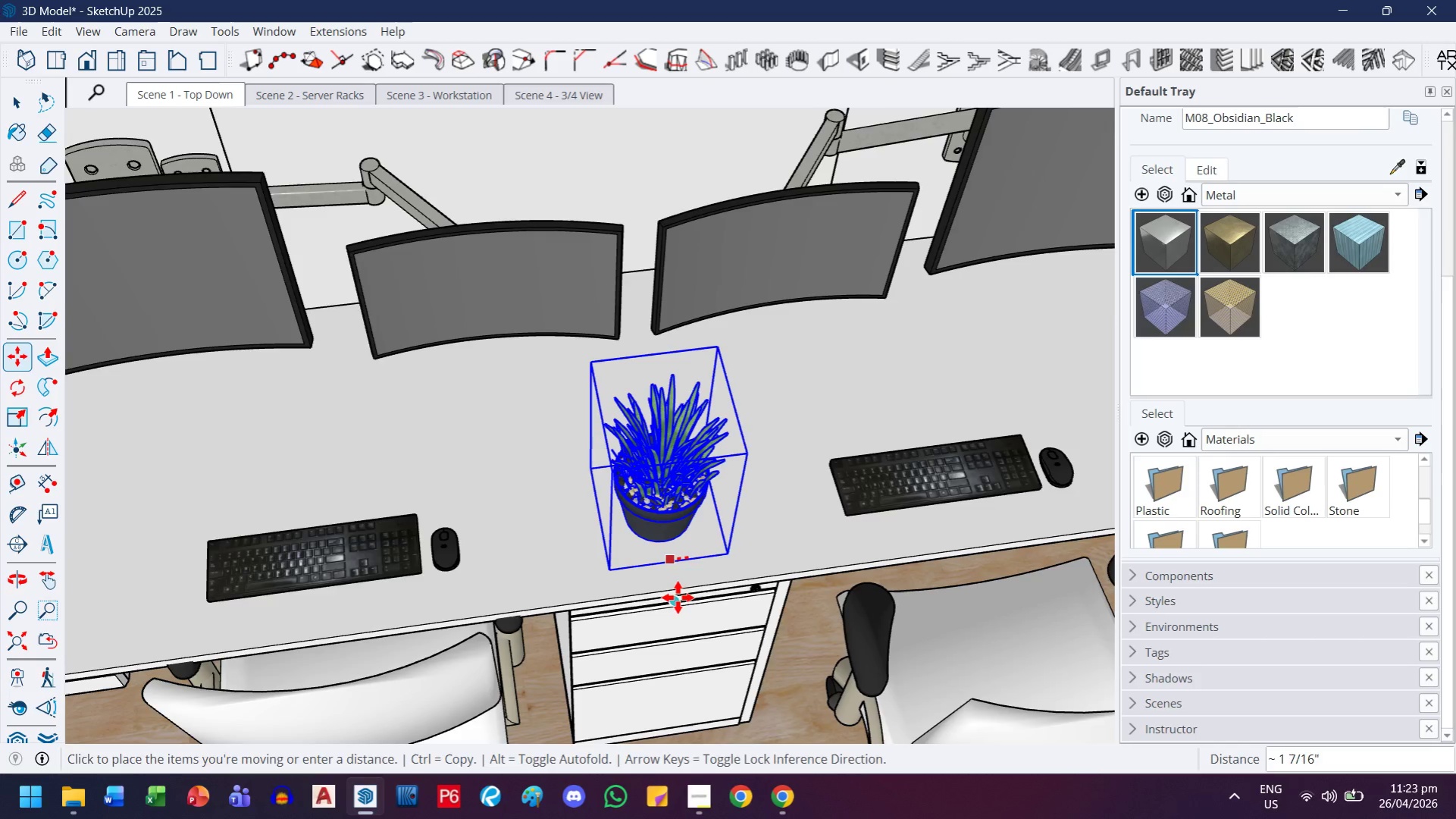 
scroll: coordinate [480, 625], scroll_direction: down, amount: 4.0
 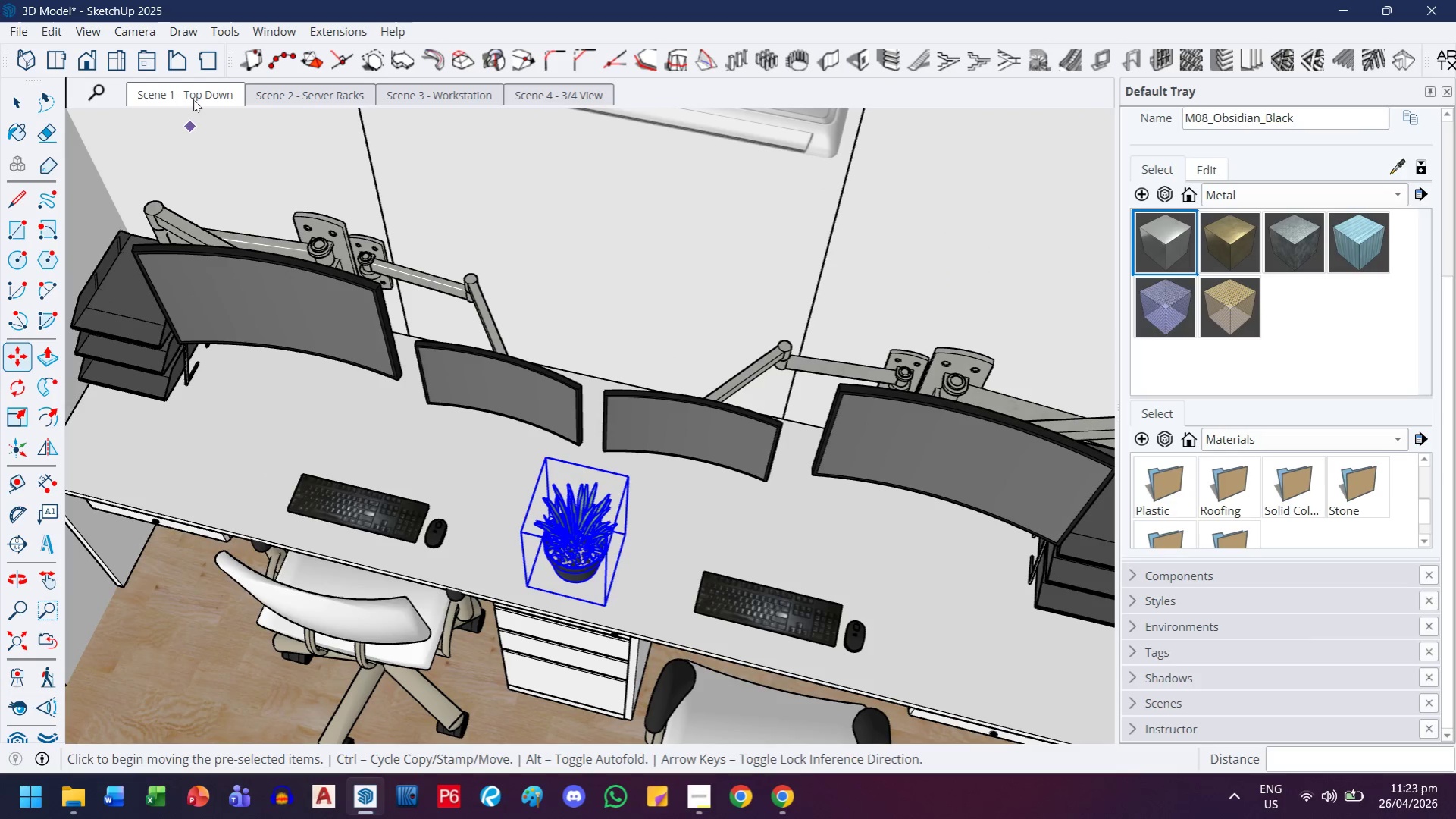 
double_click([193, 99])
 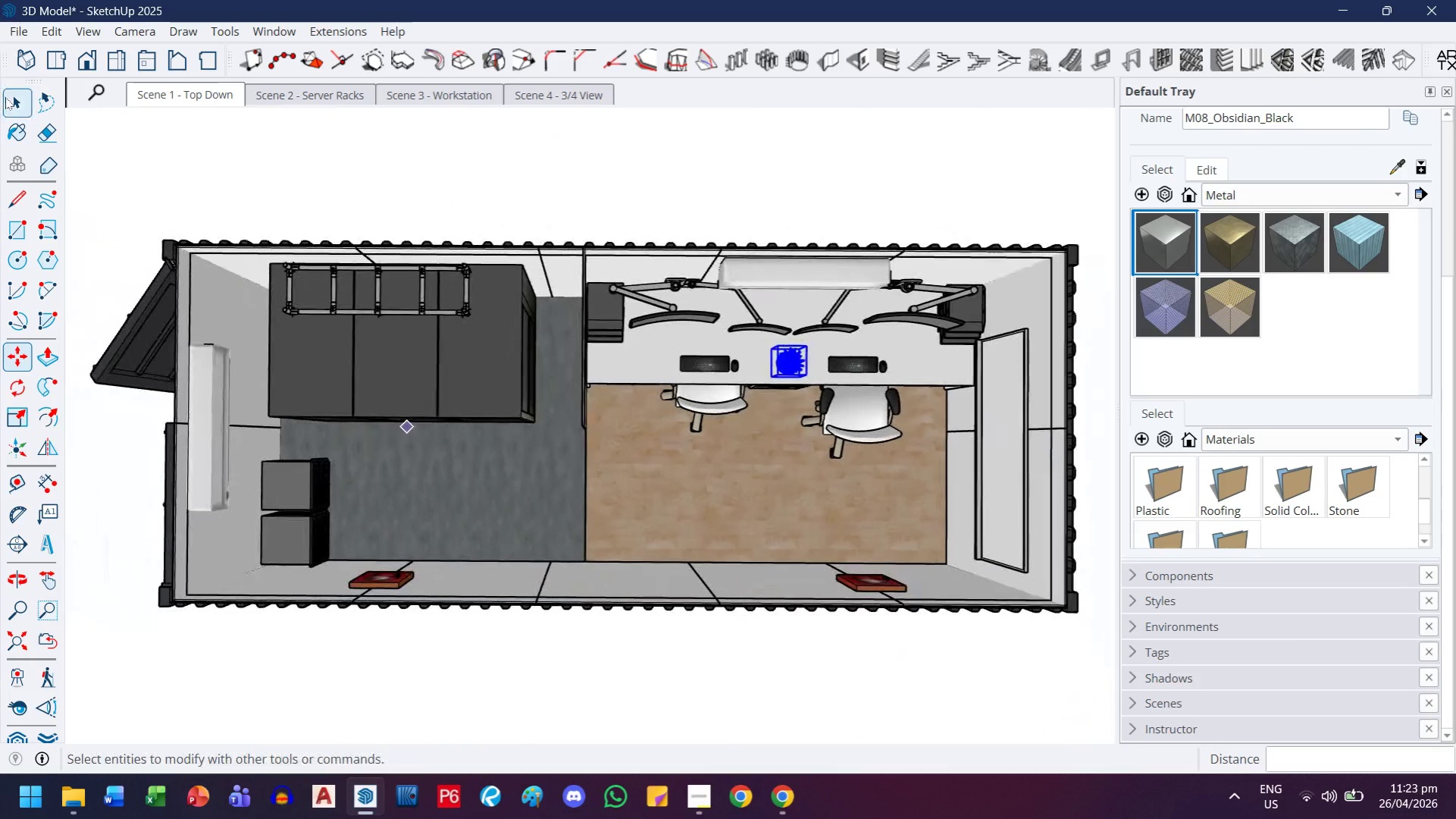 
double_click([516, 155])
 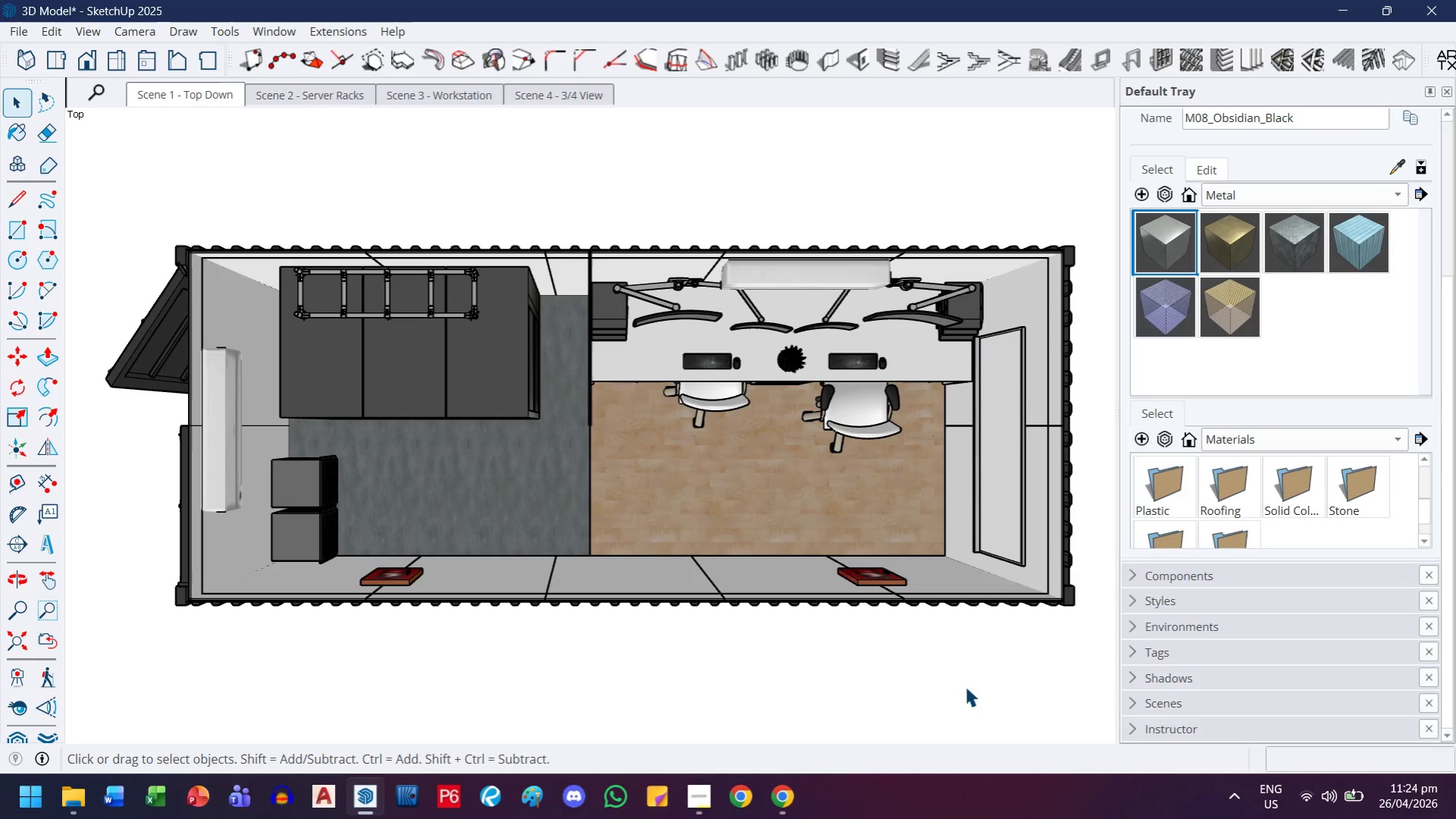 
wait(22.76)
 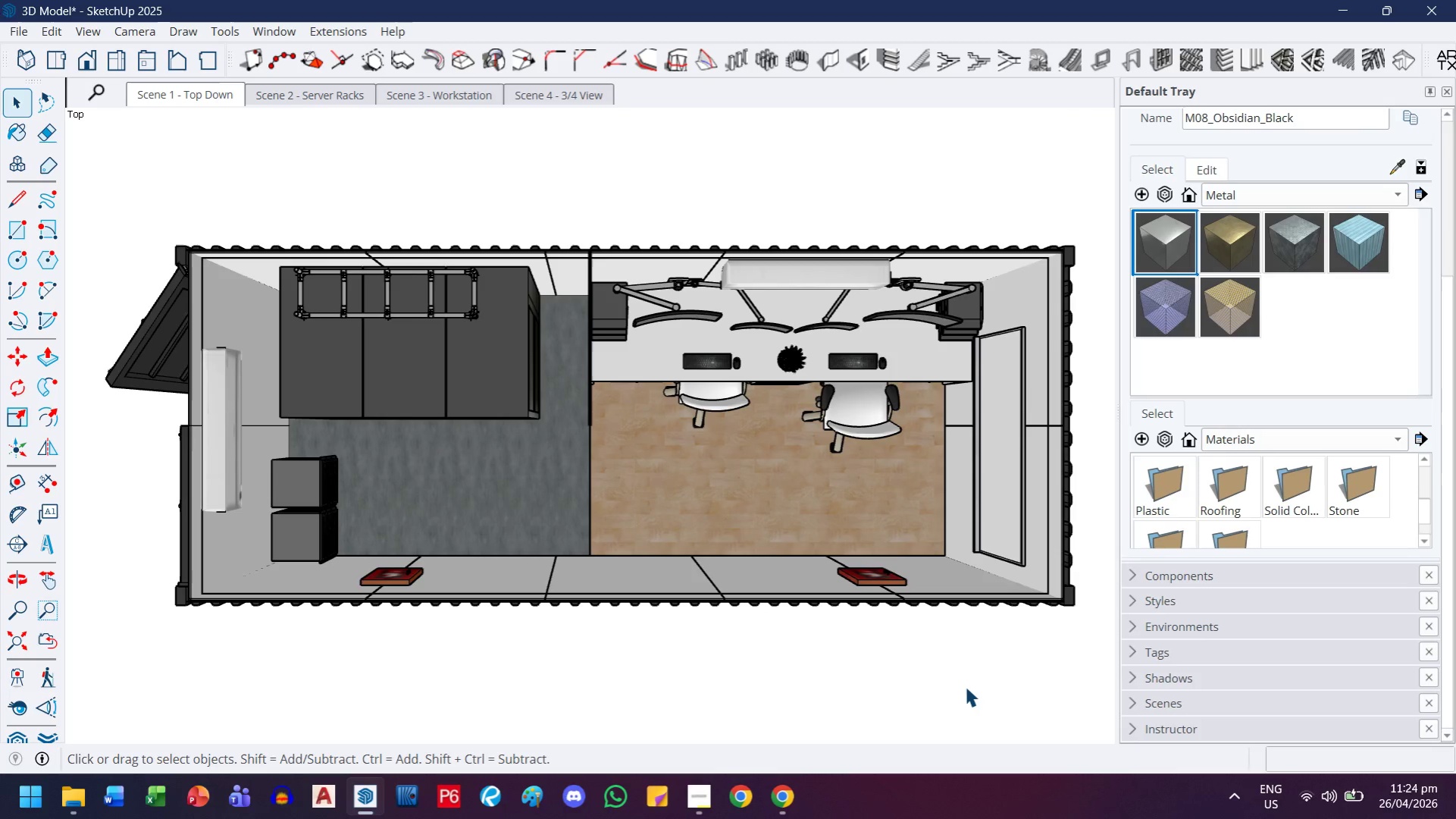 
left_click([866, 579])
 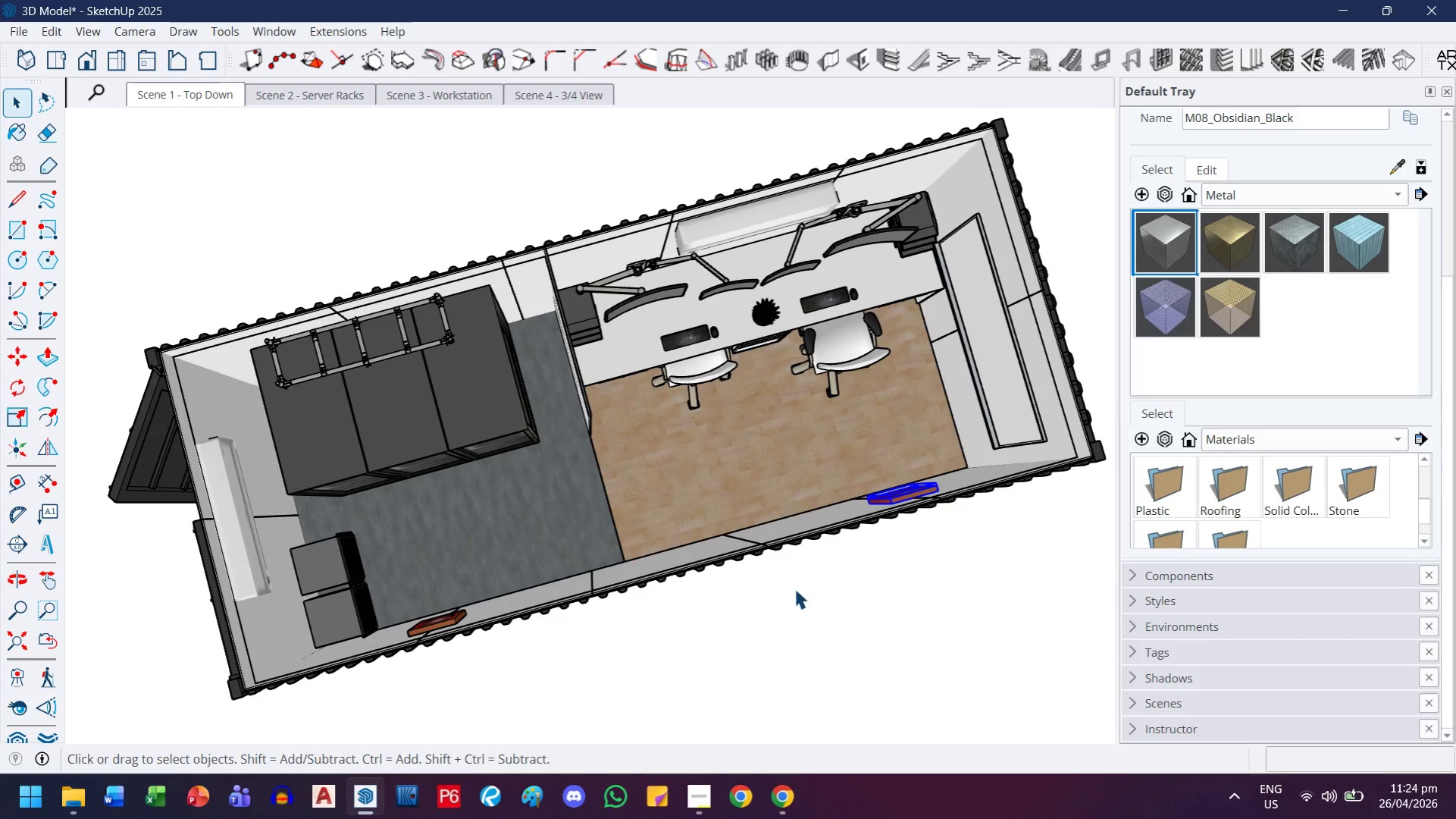 
key(H)
 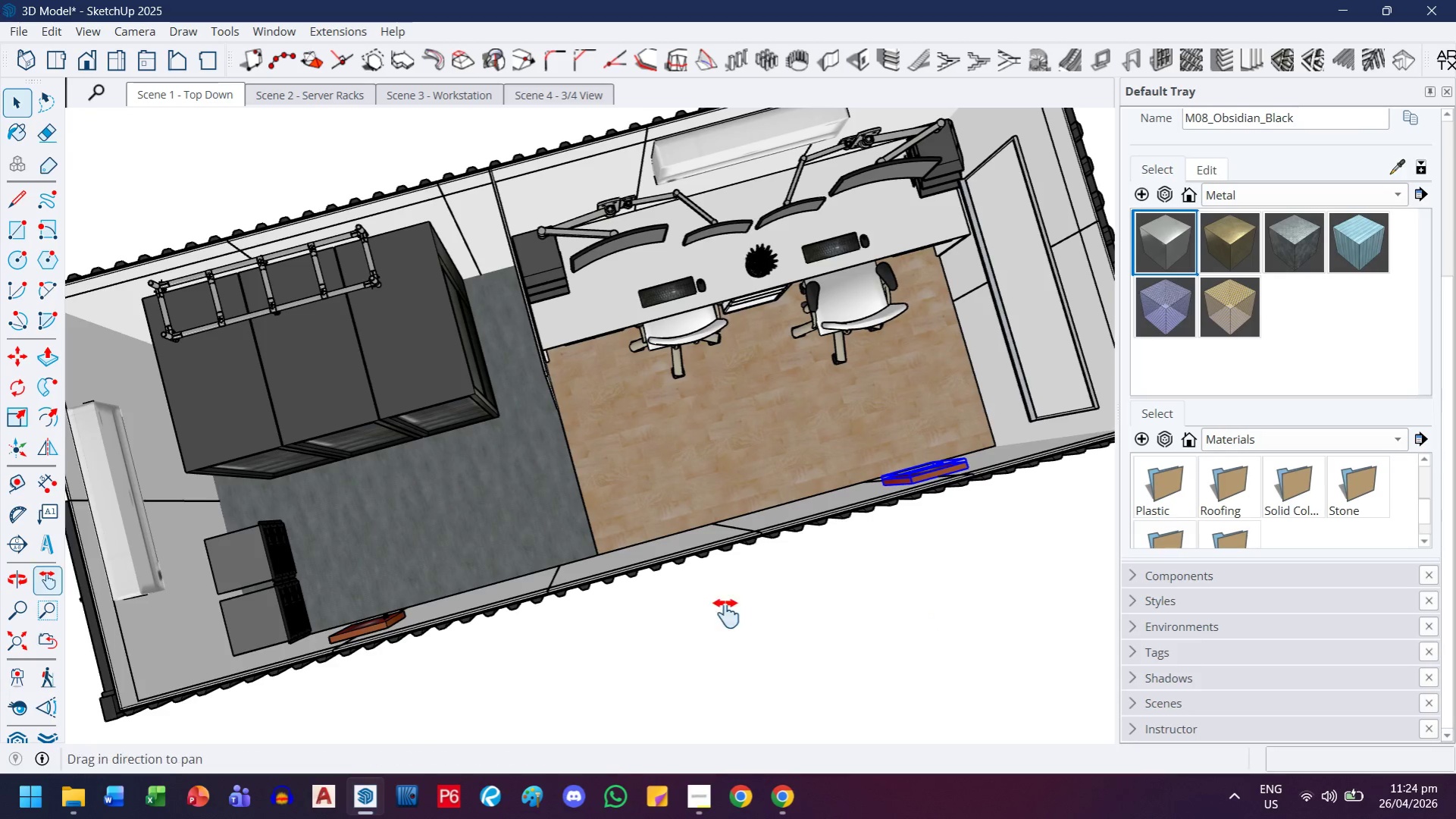 
left_click_drag(start_coordinate=[768, 599], to_coordinate=[593, 768])
 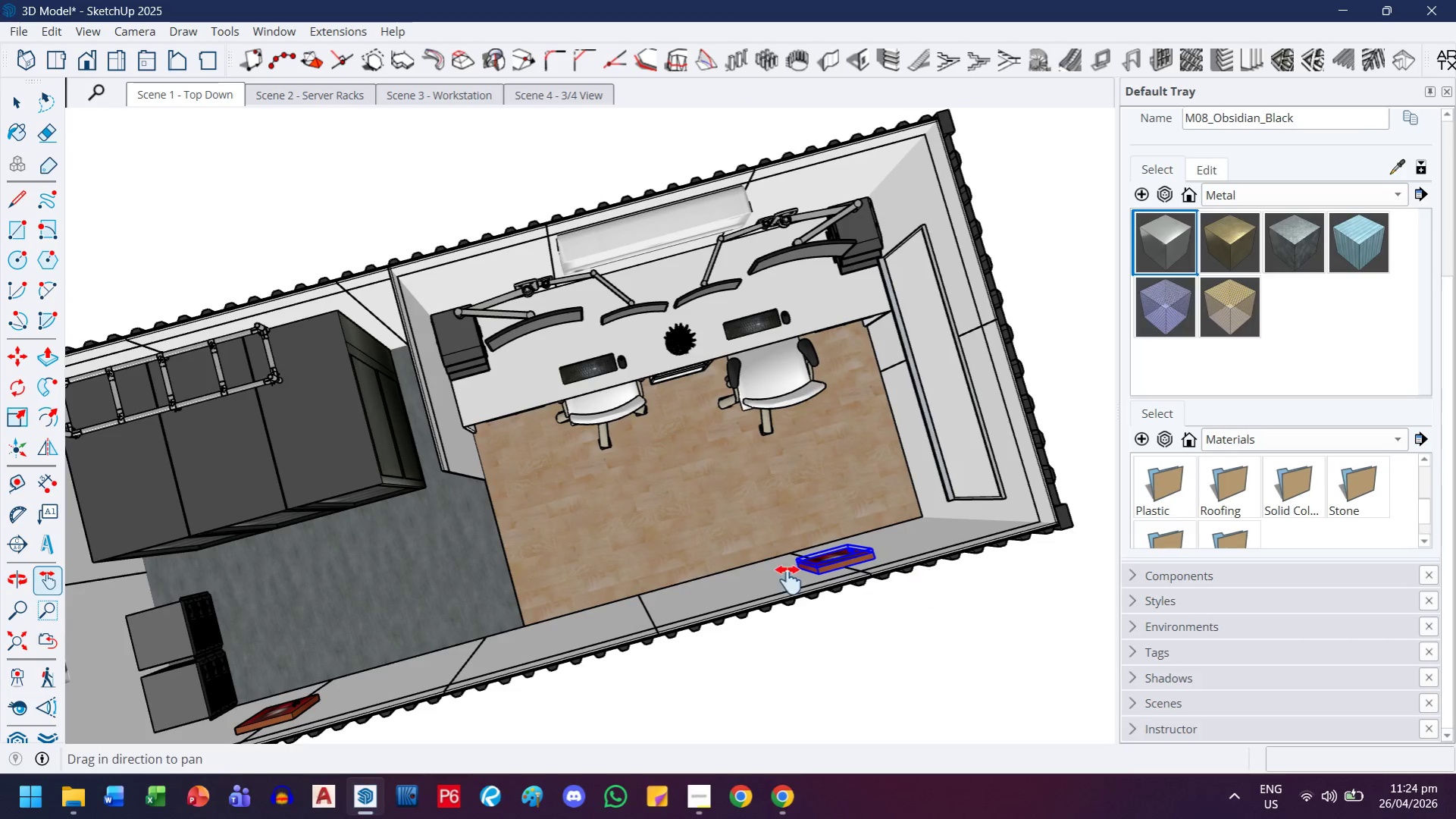 
scroll: coordinate [790, 607], scroll_direction: up, amount: 2.0
 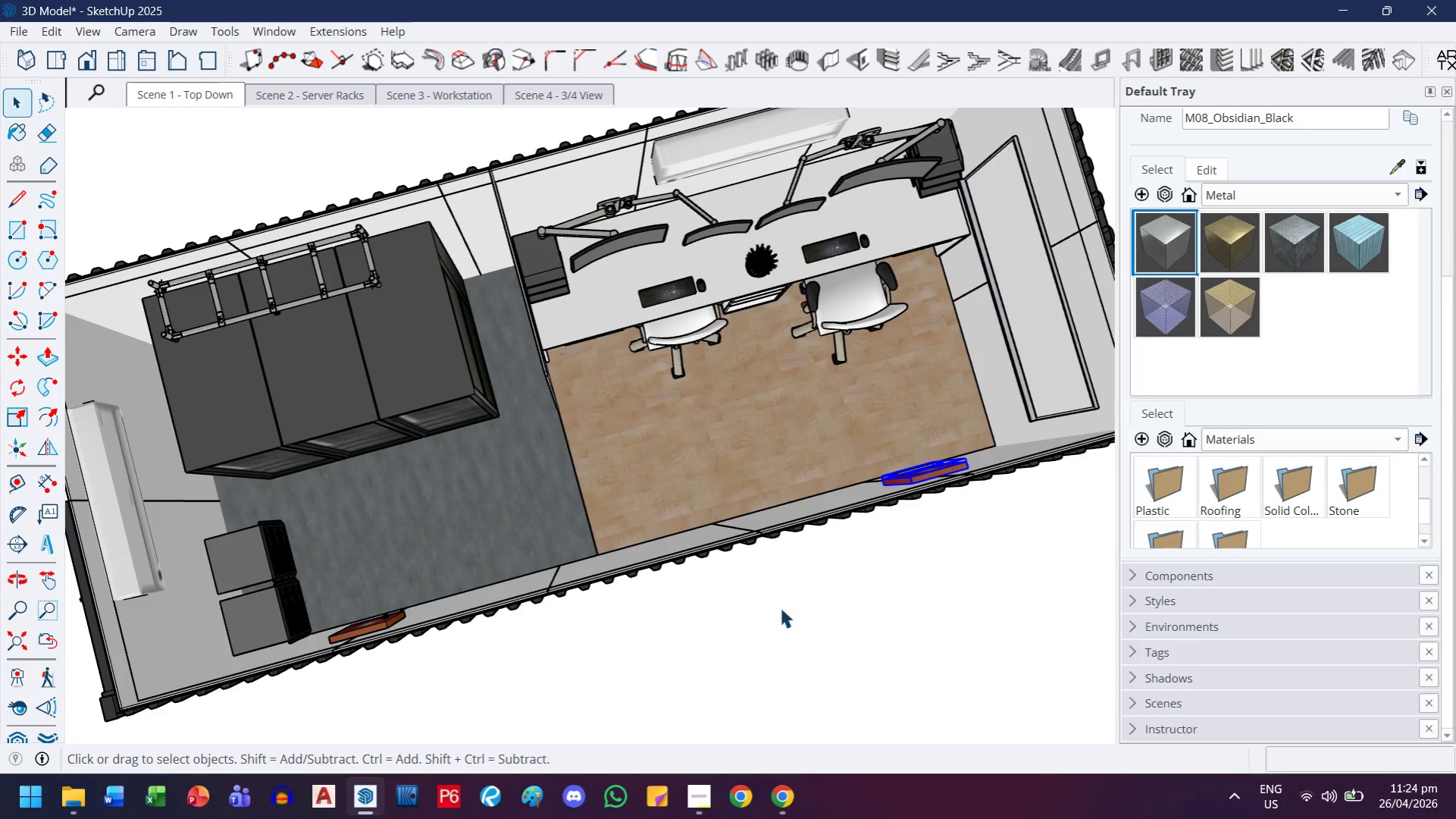 
scroll: coordinate [787, 580], scroll_direction: down, amount: 3.0
 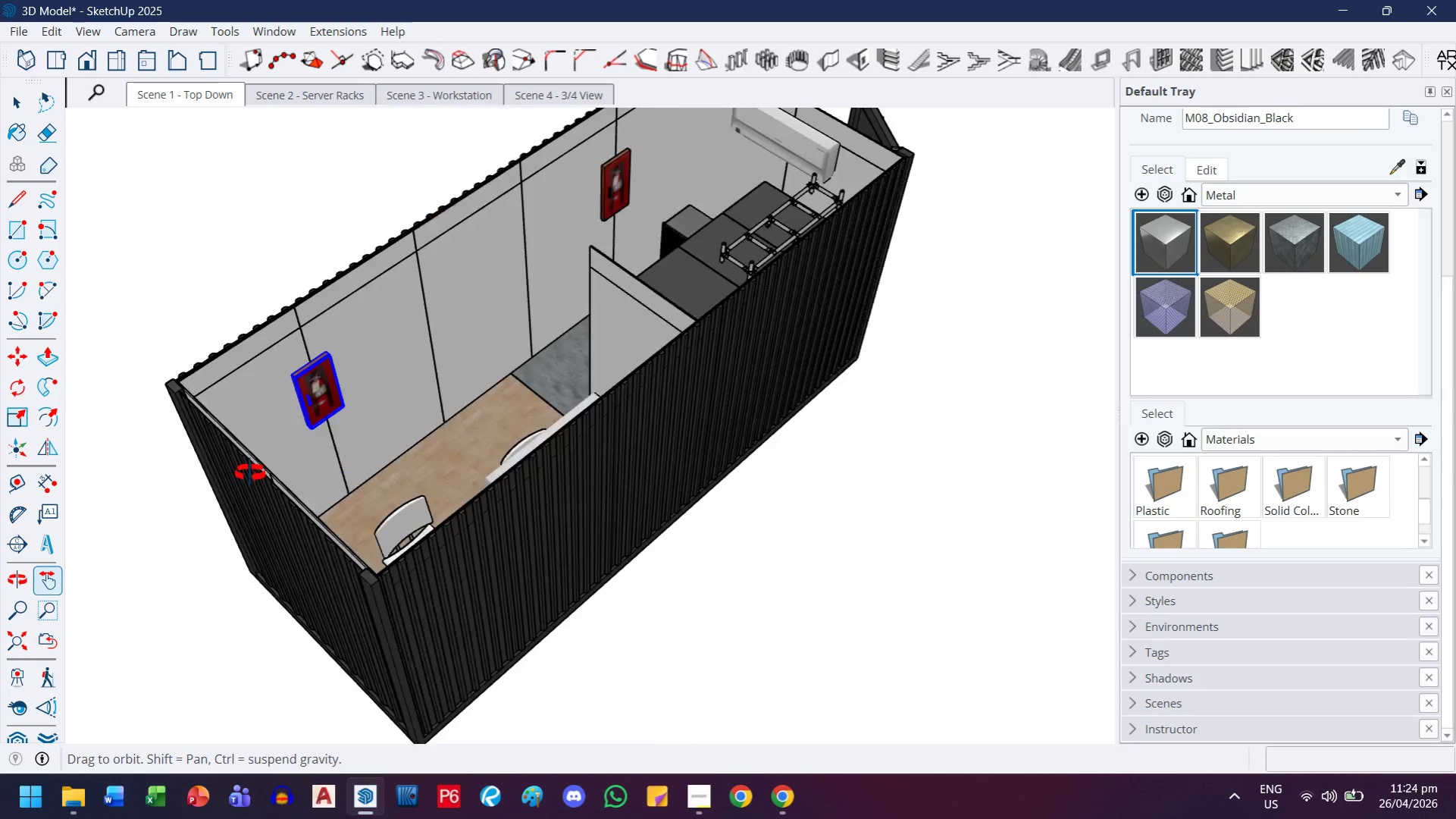 
key(H)
 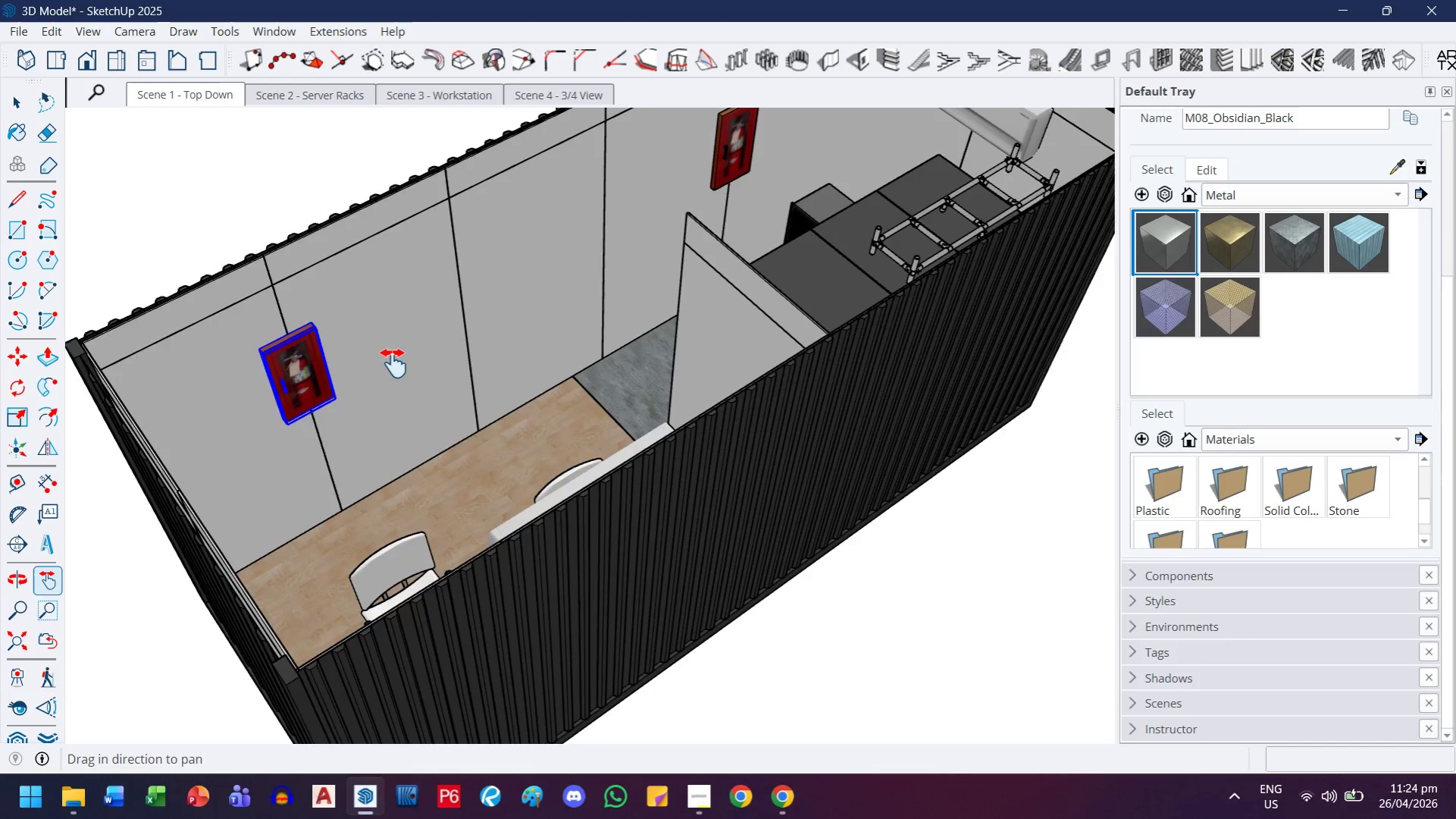 
left_click_drag(start_coordinate=[390, 359], to_coordinate=[484, 475])
 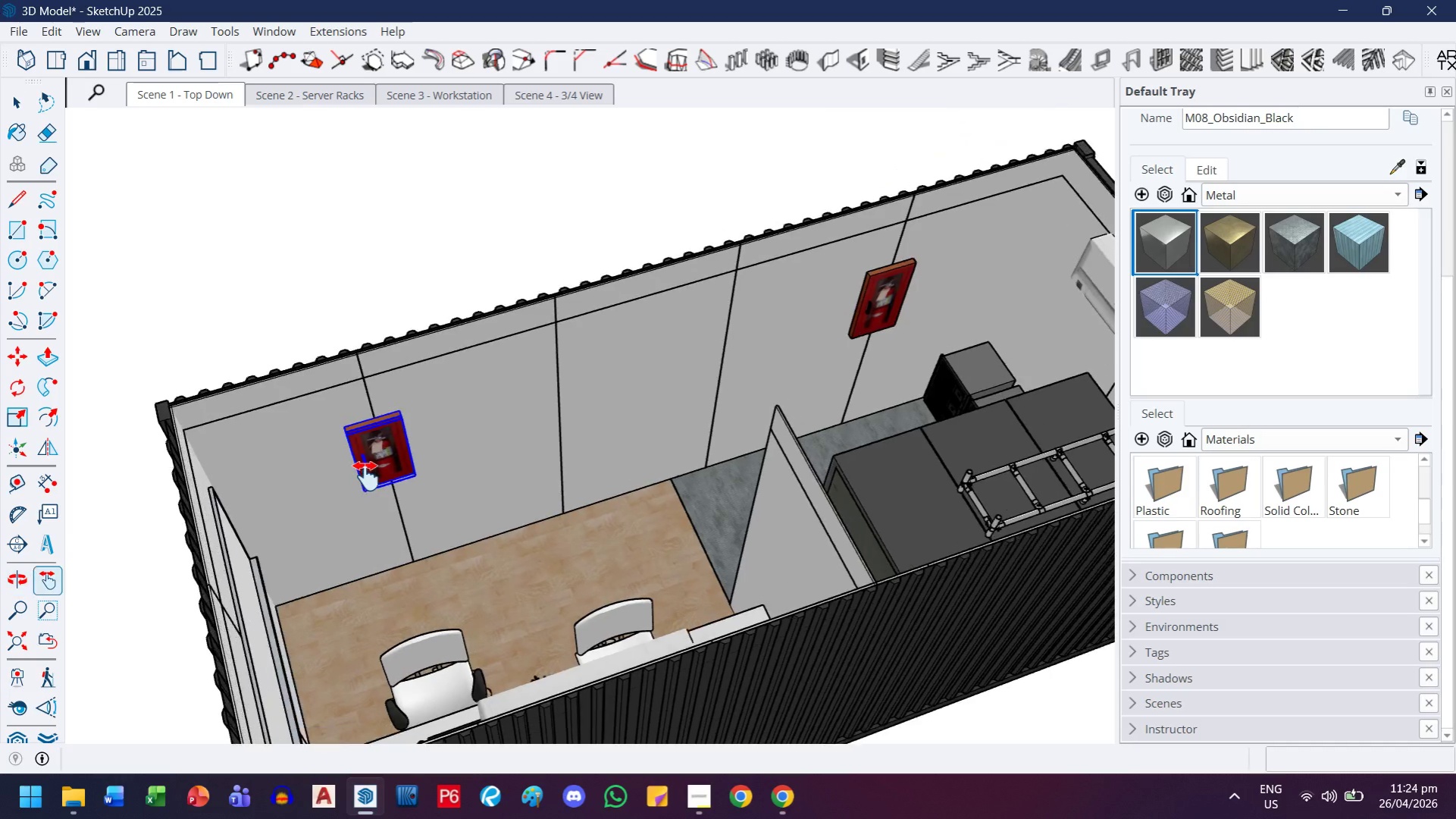 
scroll: coordinate [396, 336], scroll_direction: up, amount: 3.0
 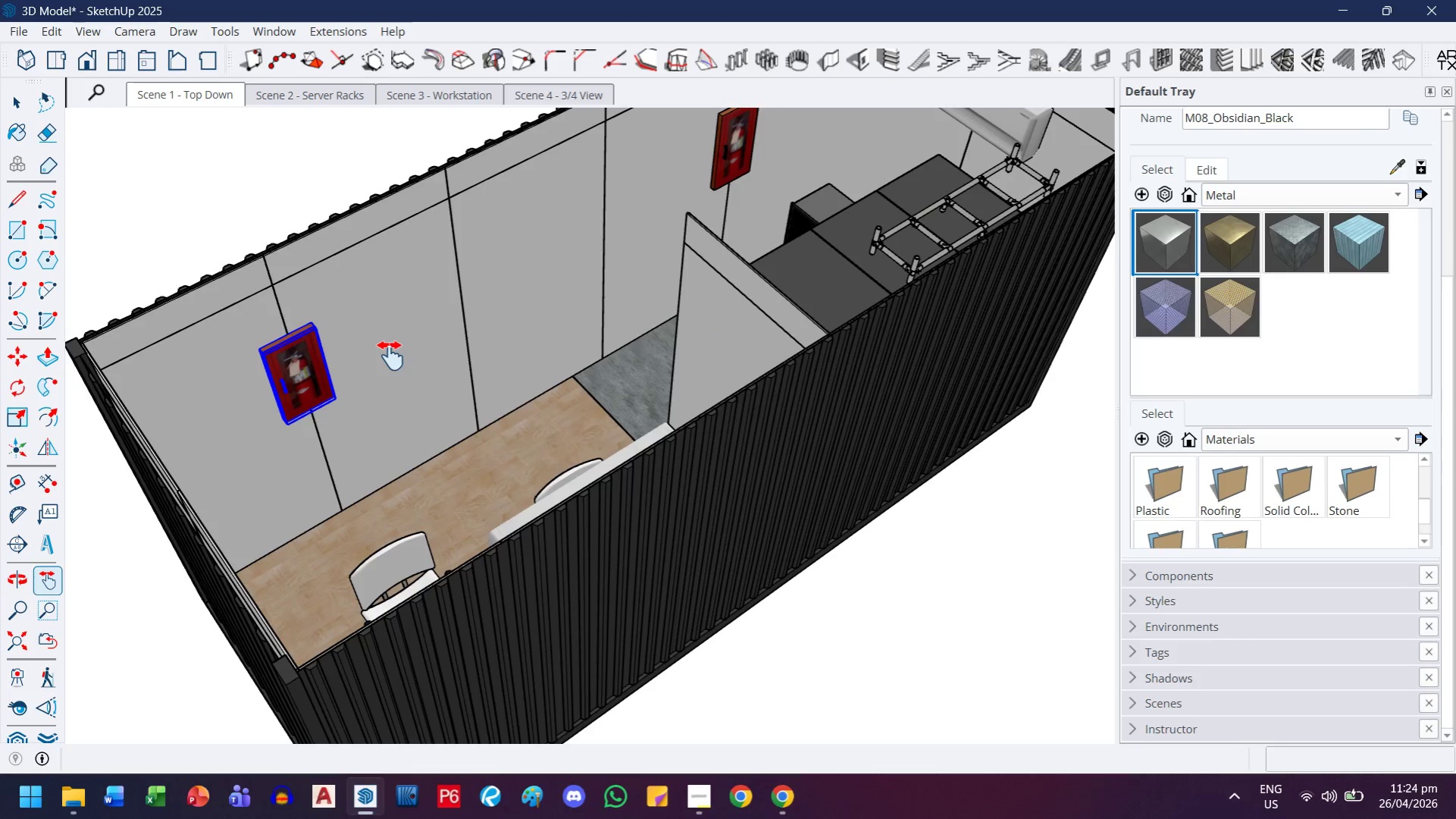 
key(Comma)
 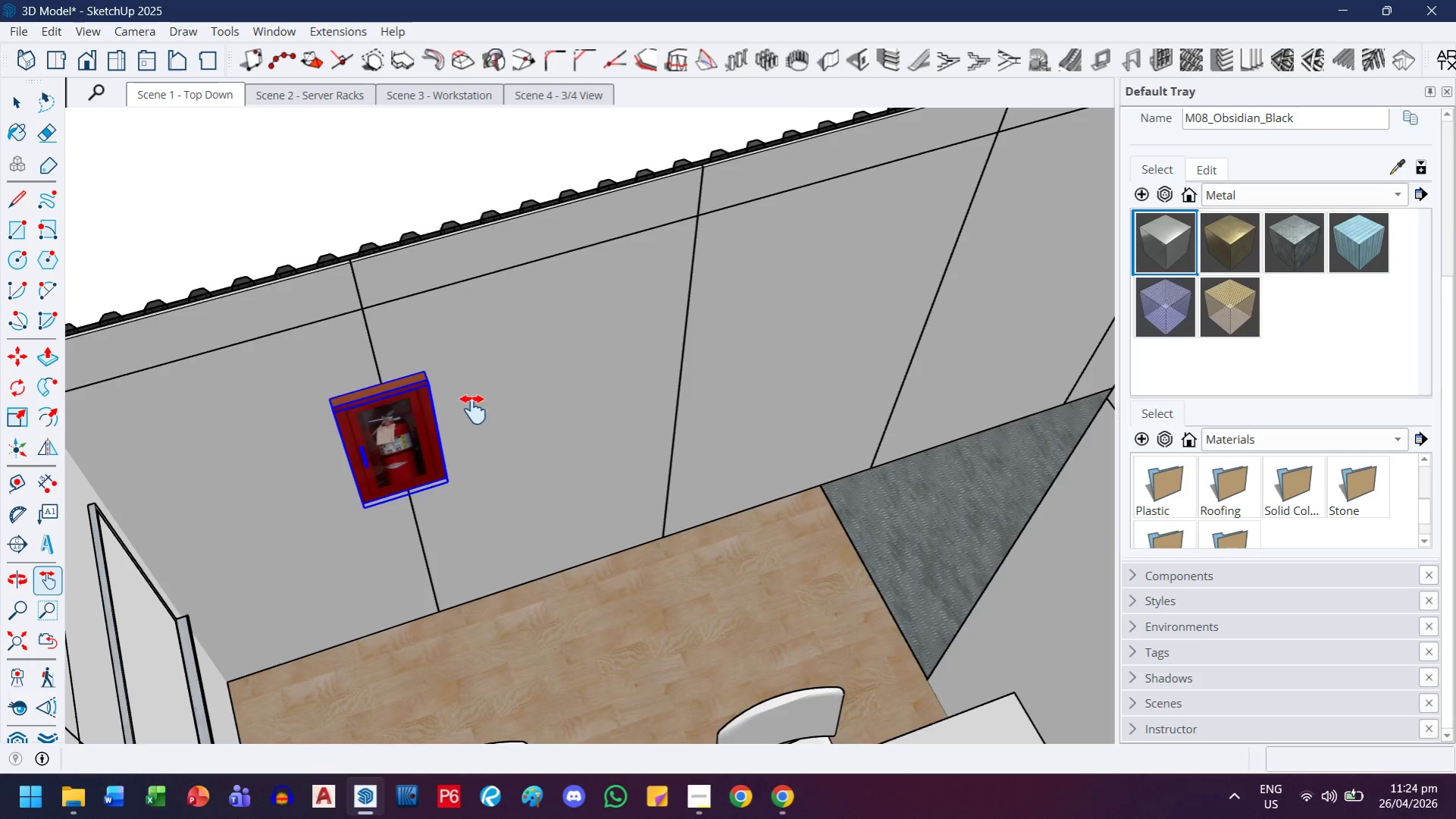 
scroll: coordinate [371, 464], scroll_direction: up, amount: 5.0
 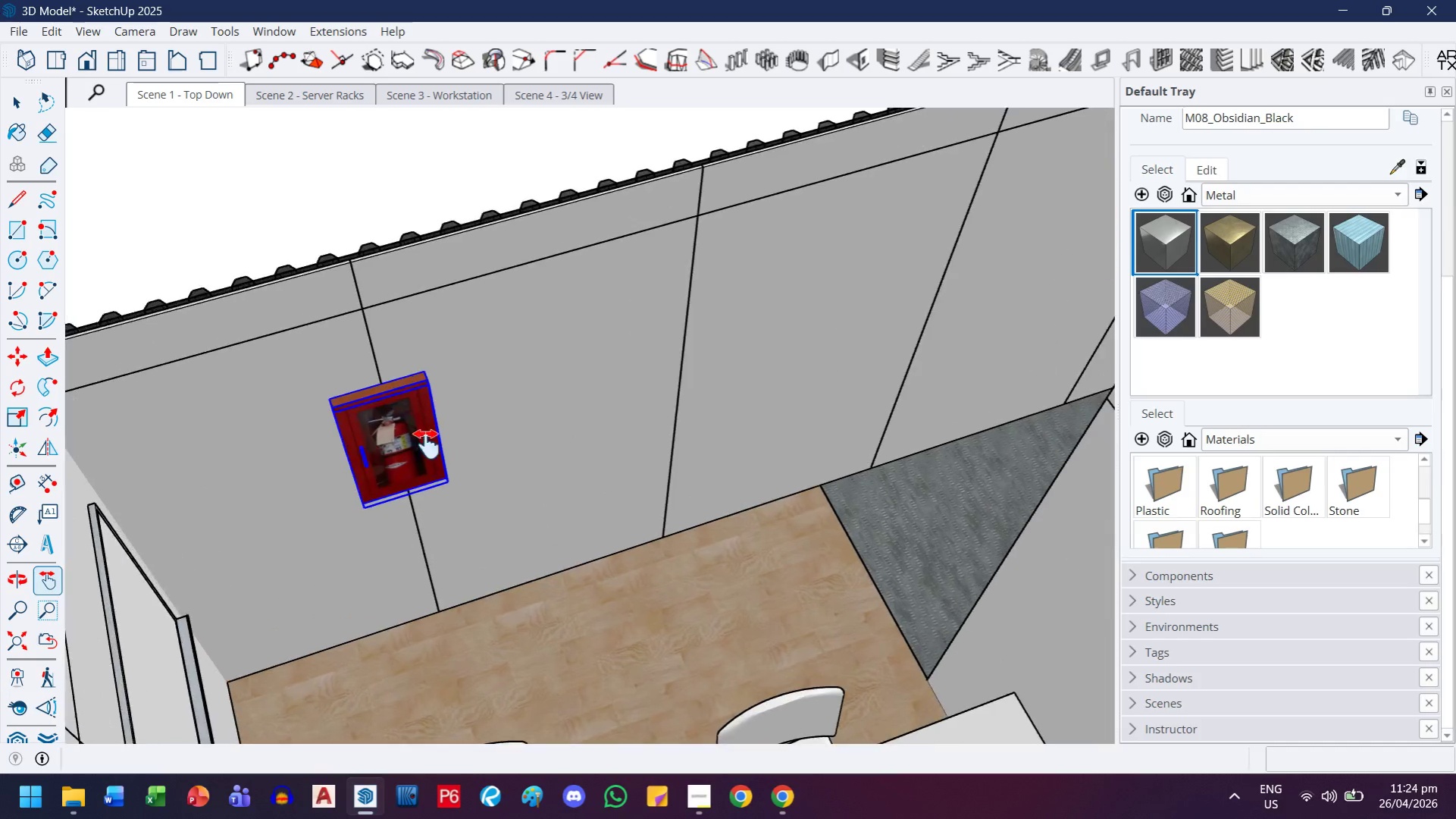 
key(M)
 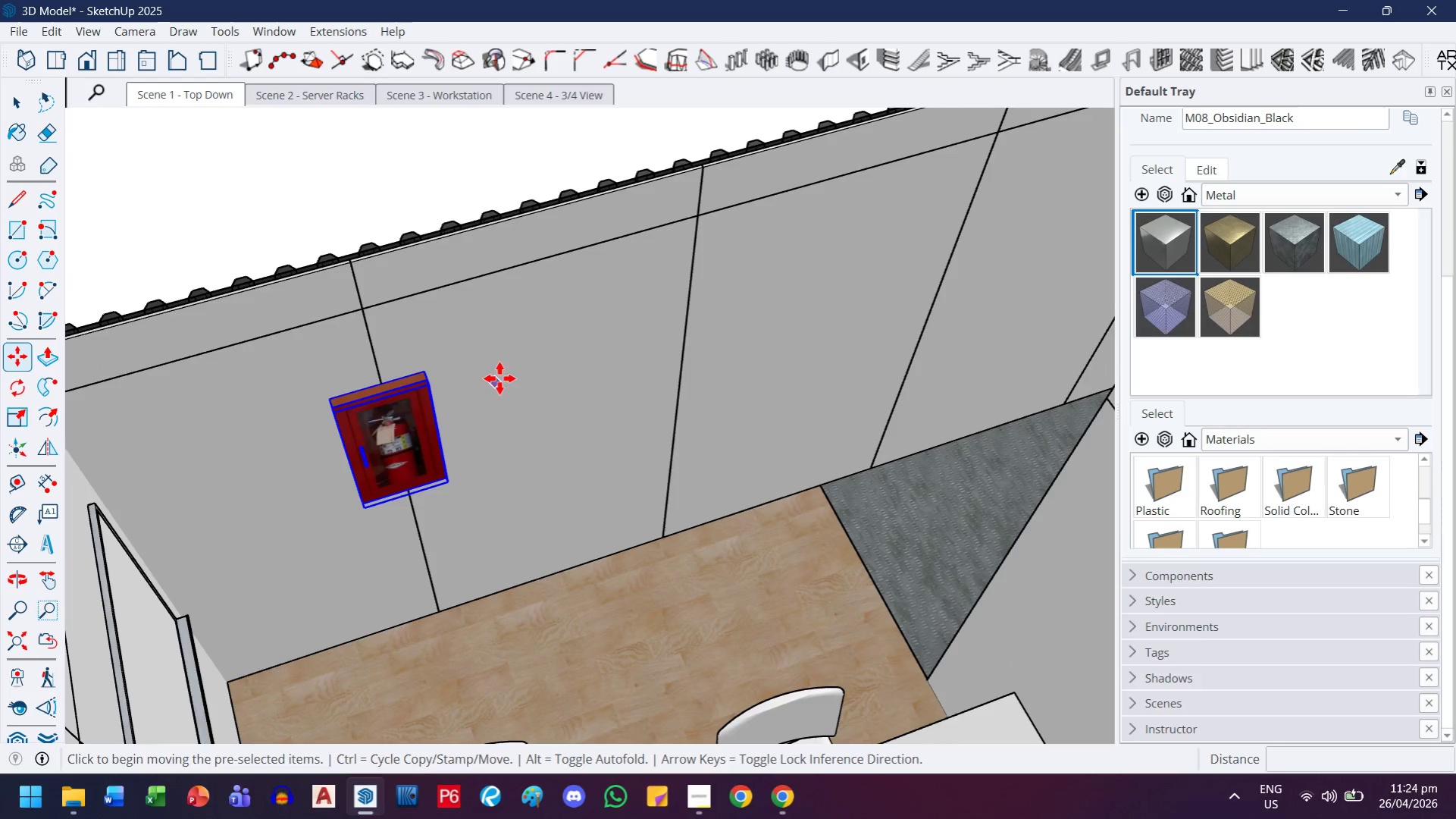 
left_click([499, 378])
 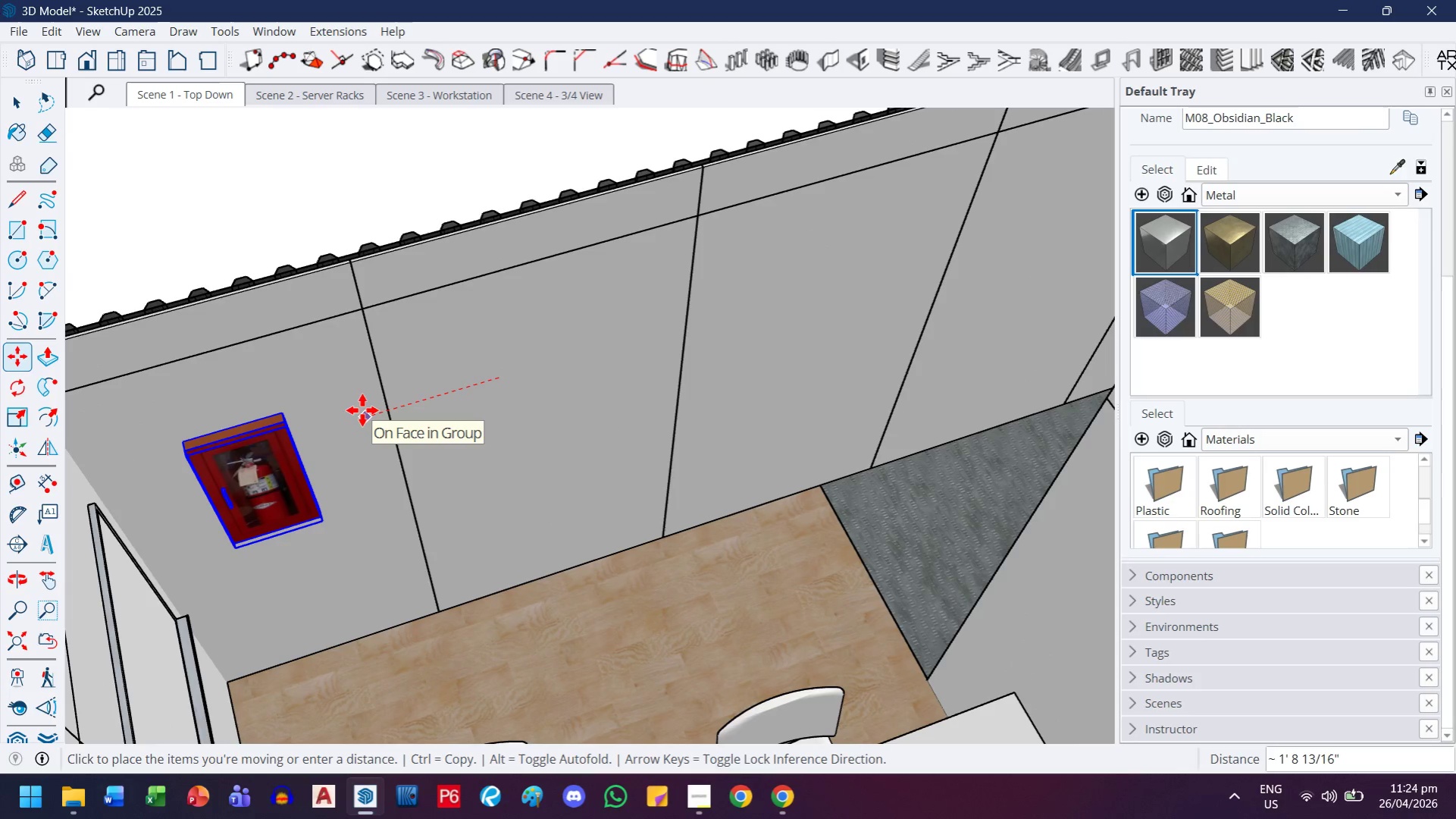 
key(Escape)
 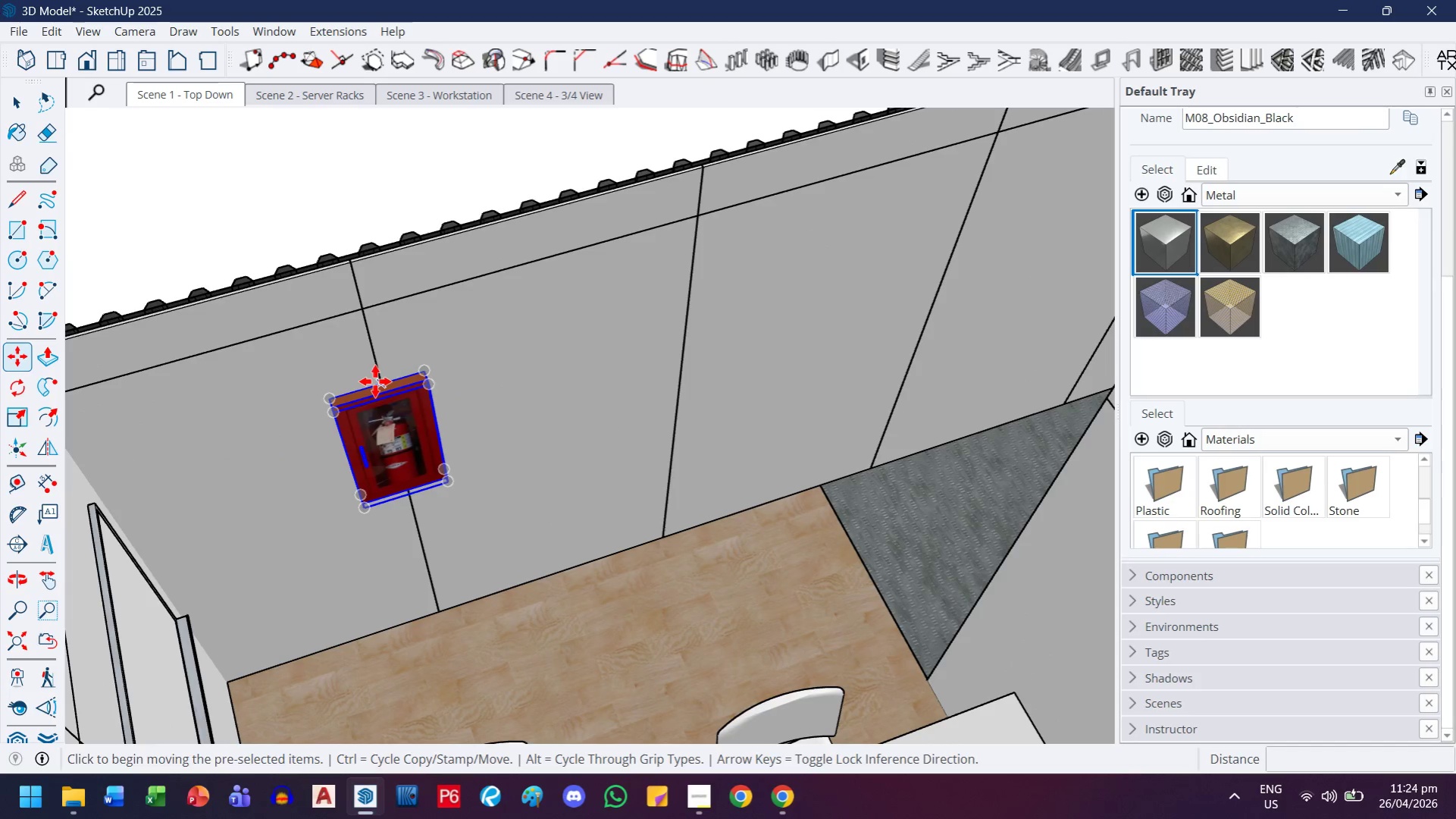 
left_click([375, 381])
 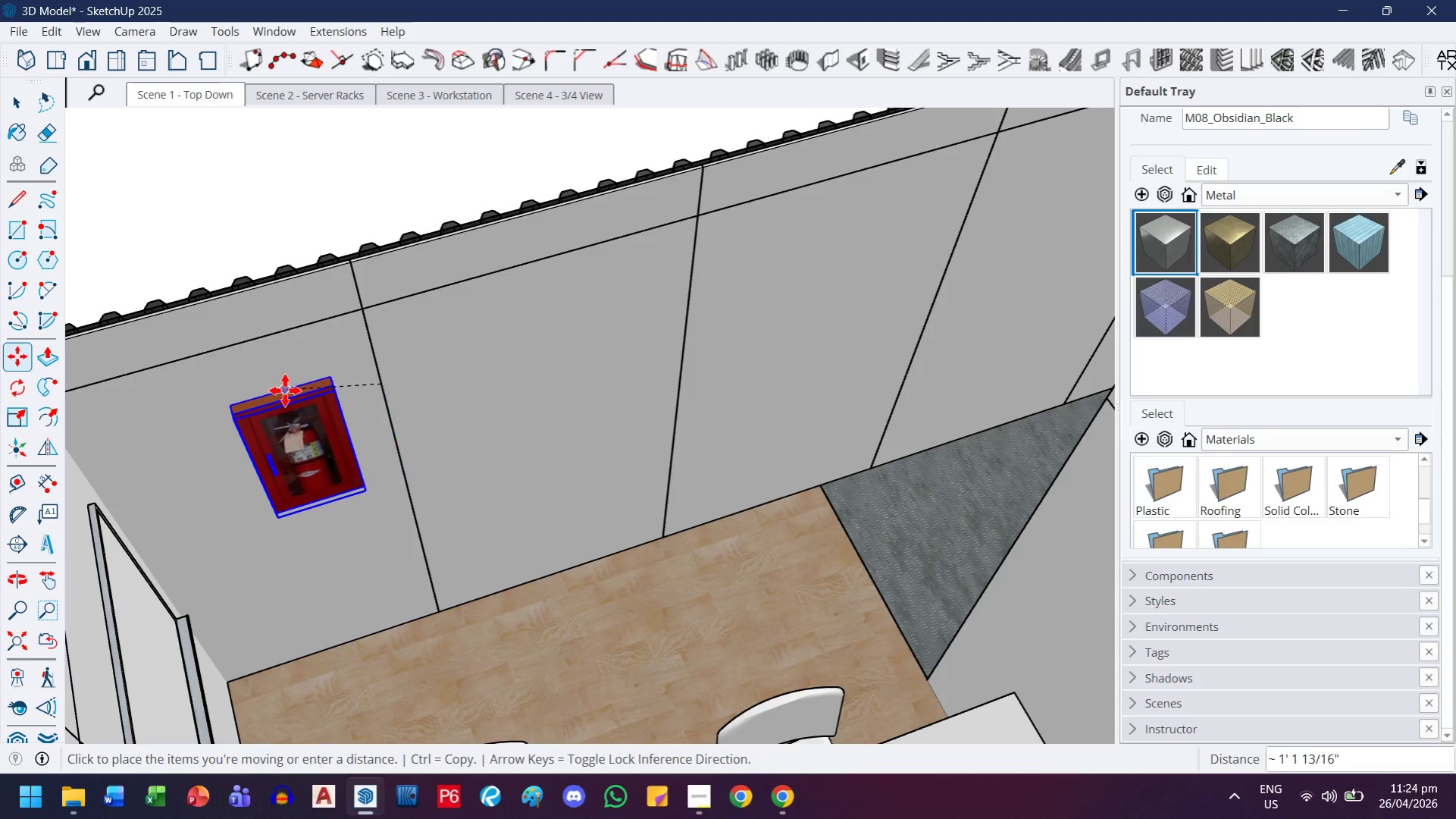 
key(ArrowLeft)
 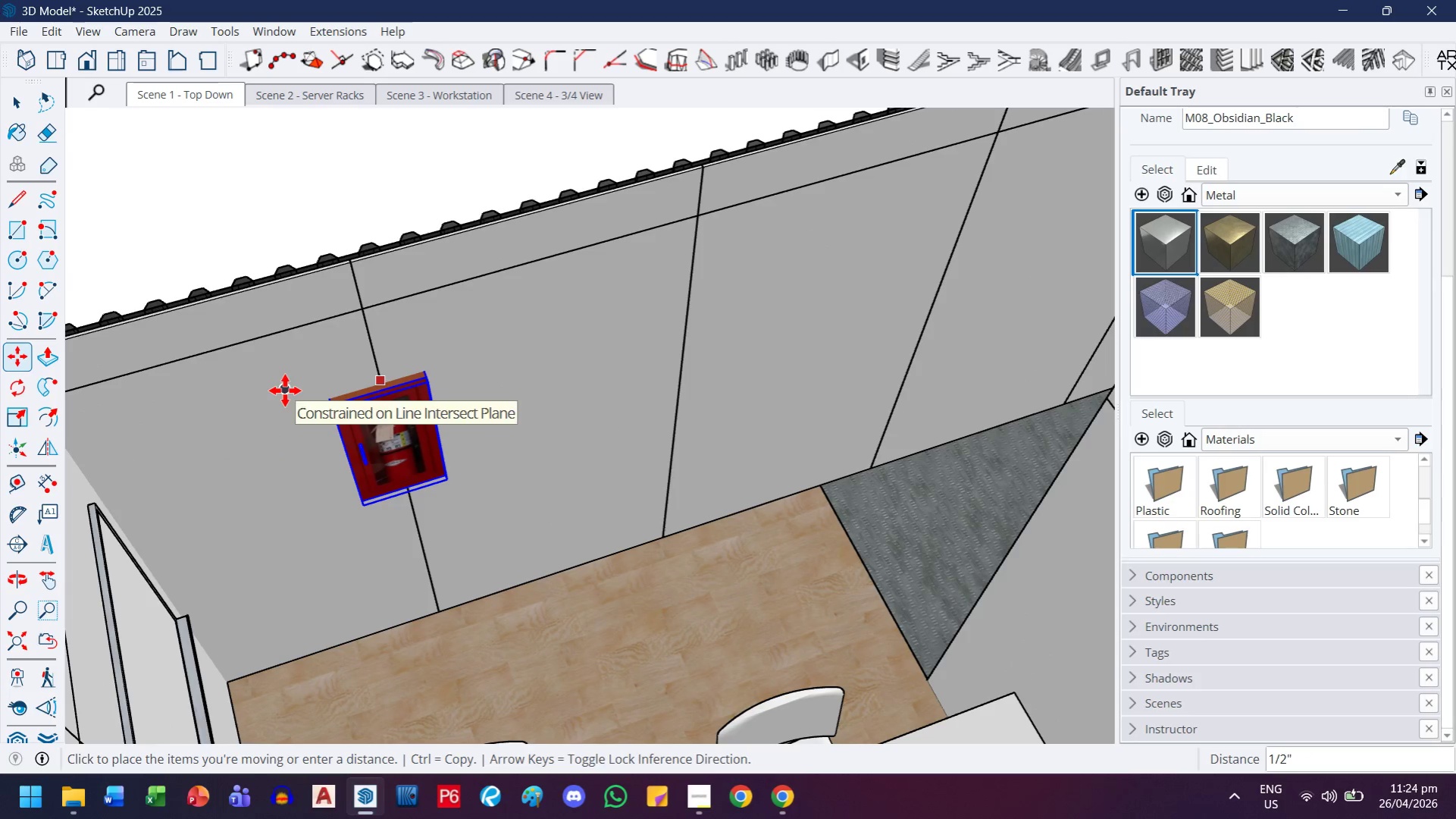 
key(ArrowRight)
 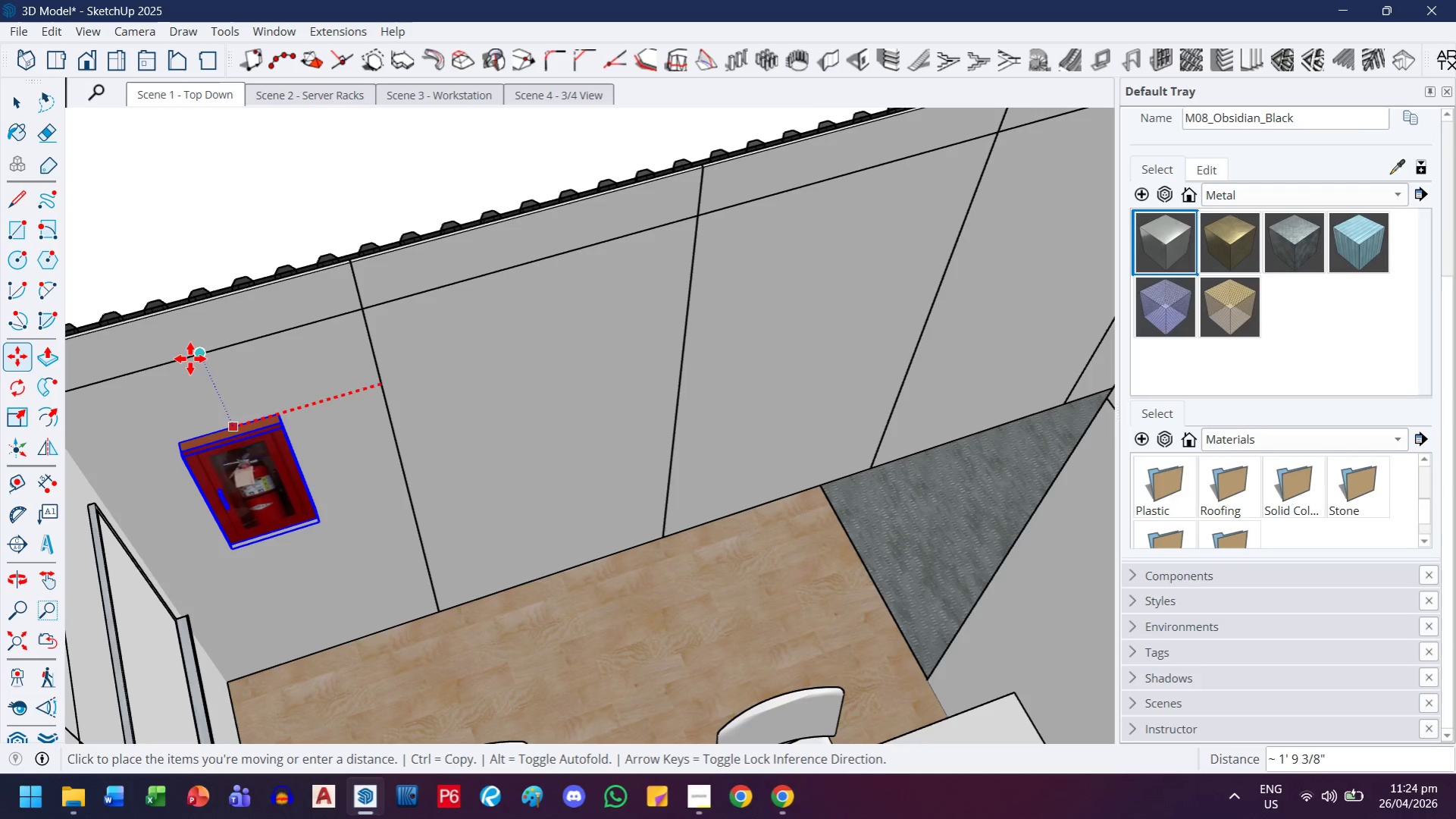 
left_click([190, 359])
 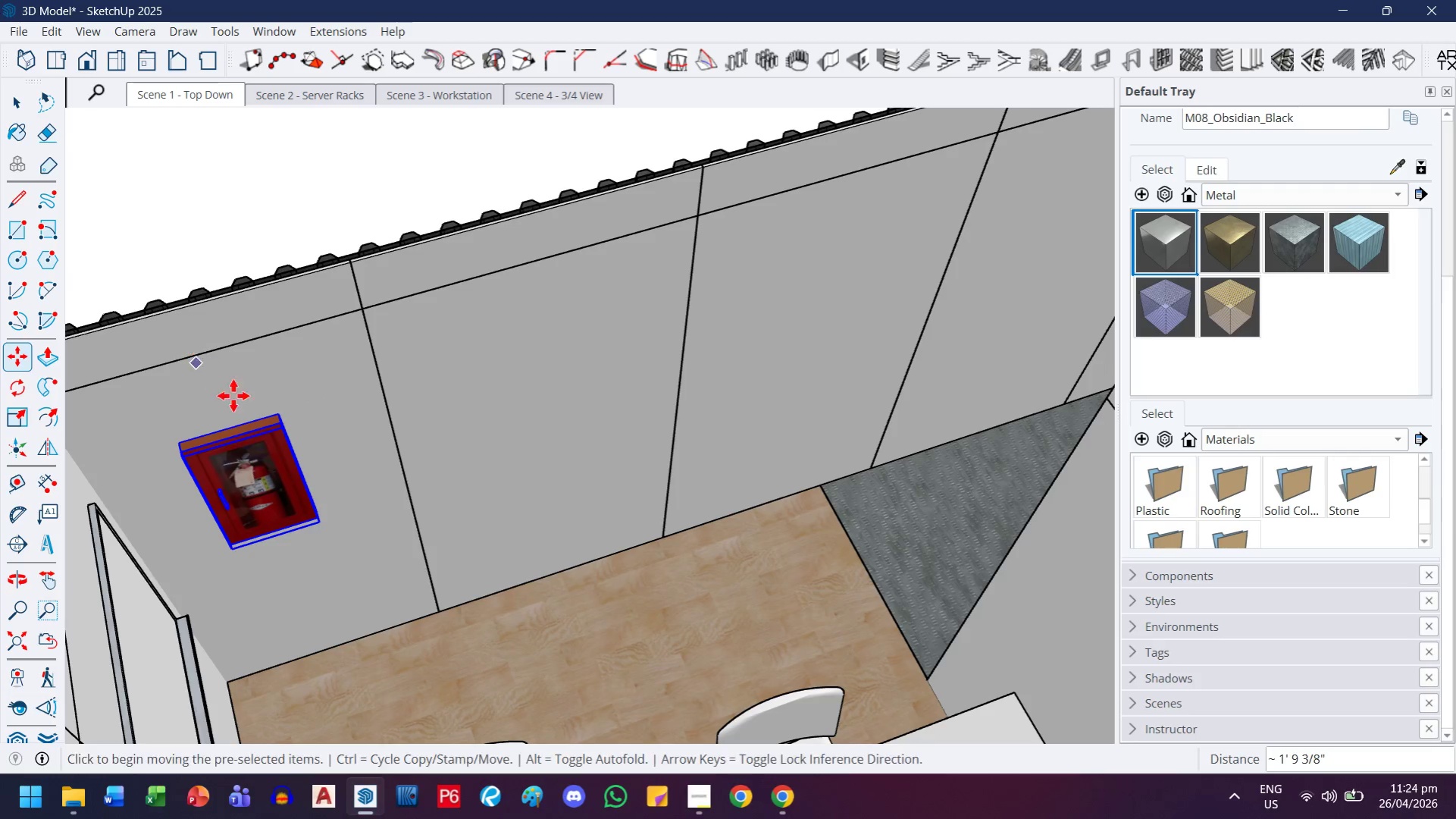 
scroll: coordinate [258, 426], scroll_direction: down, amount: 4.0
 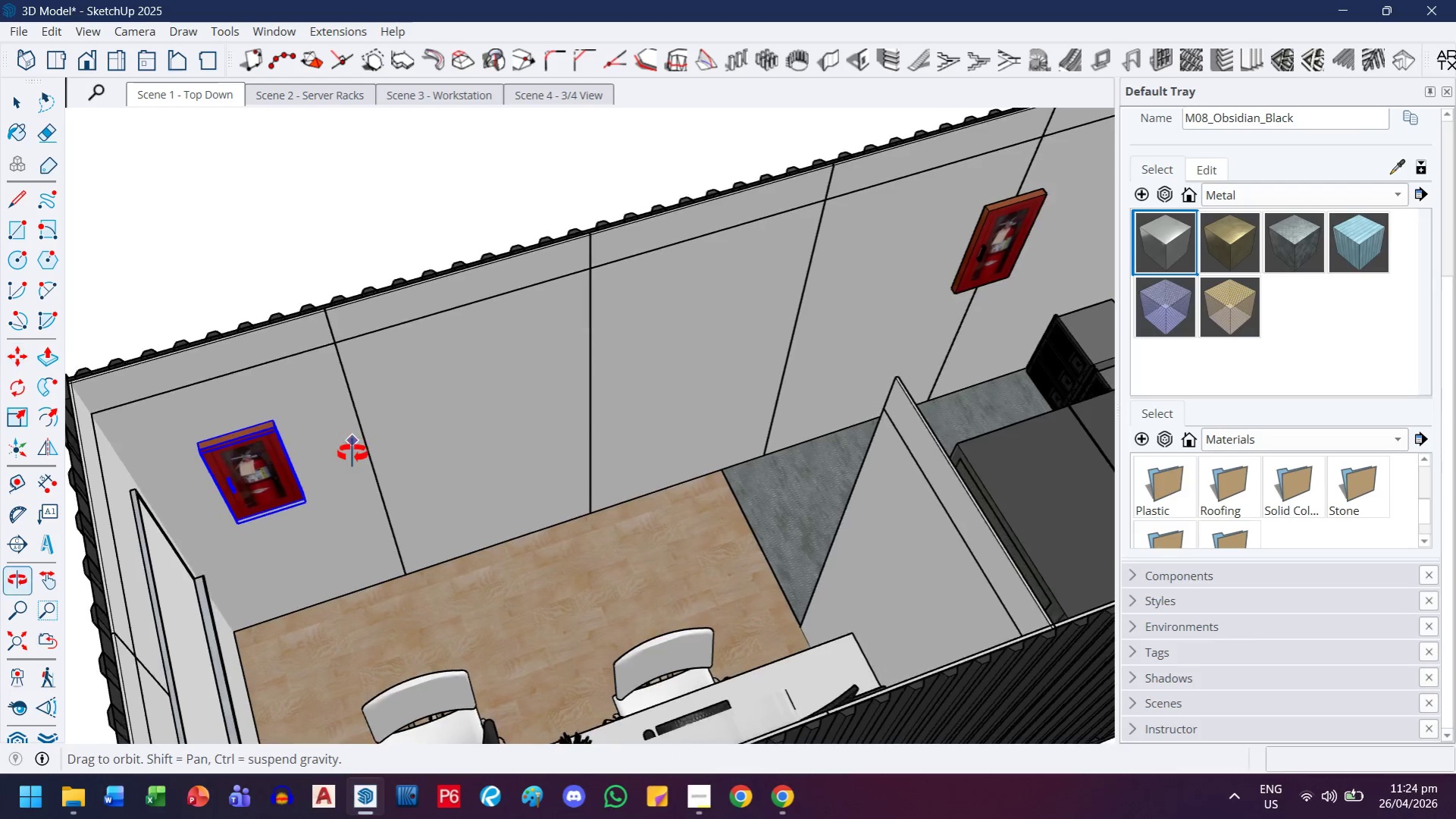 
key(H)
 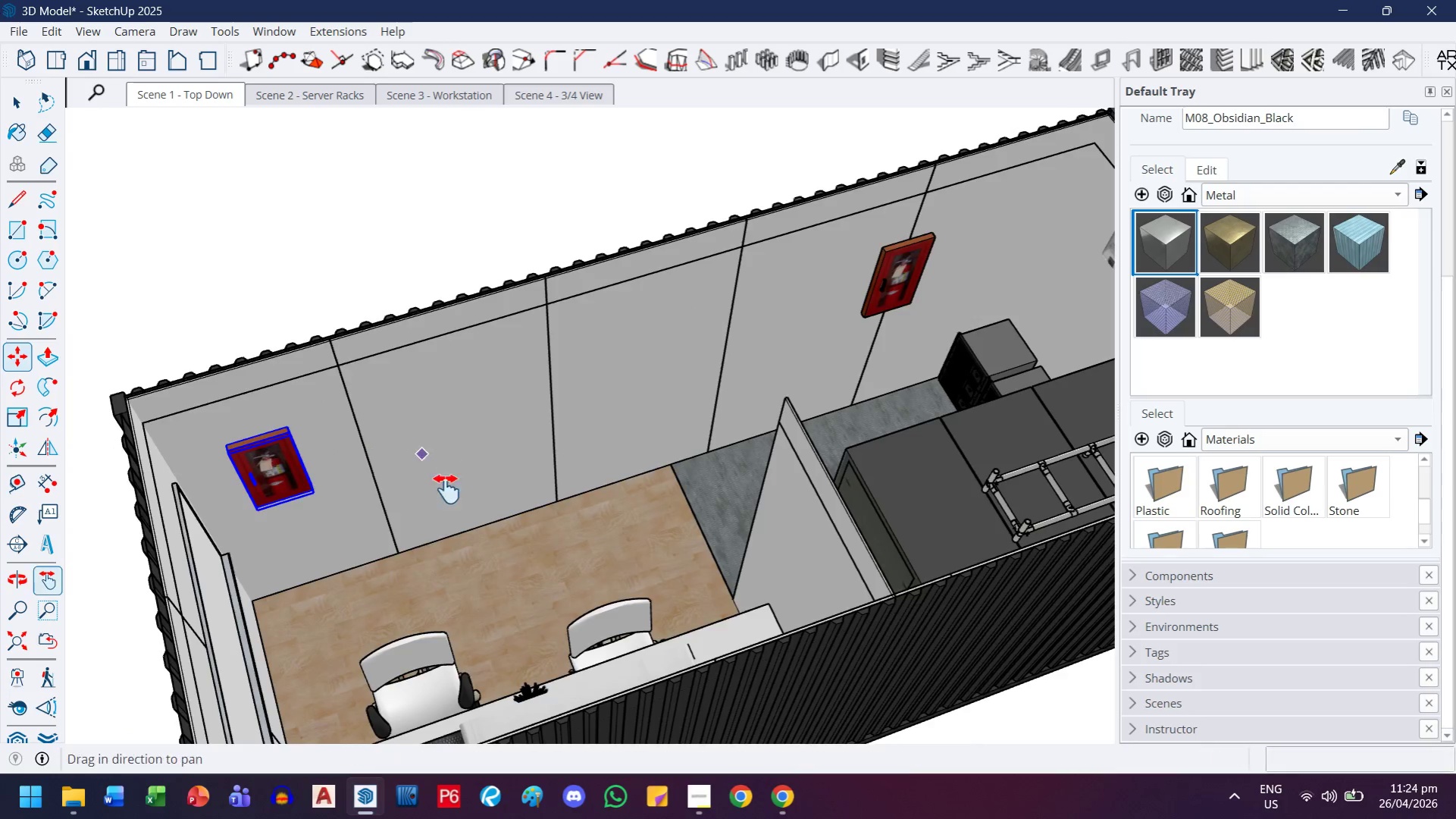 
left_click_drag(start_coordinate=[444, 457], to_coordinate=[448, 556])
 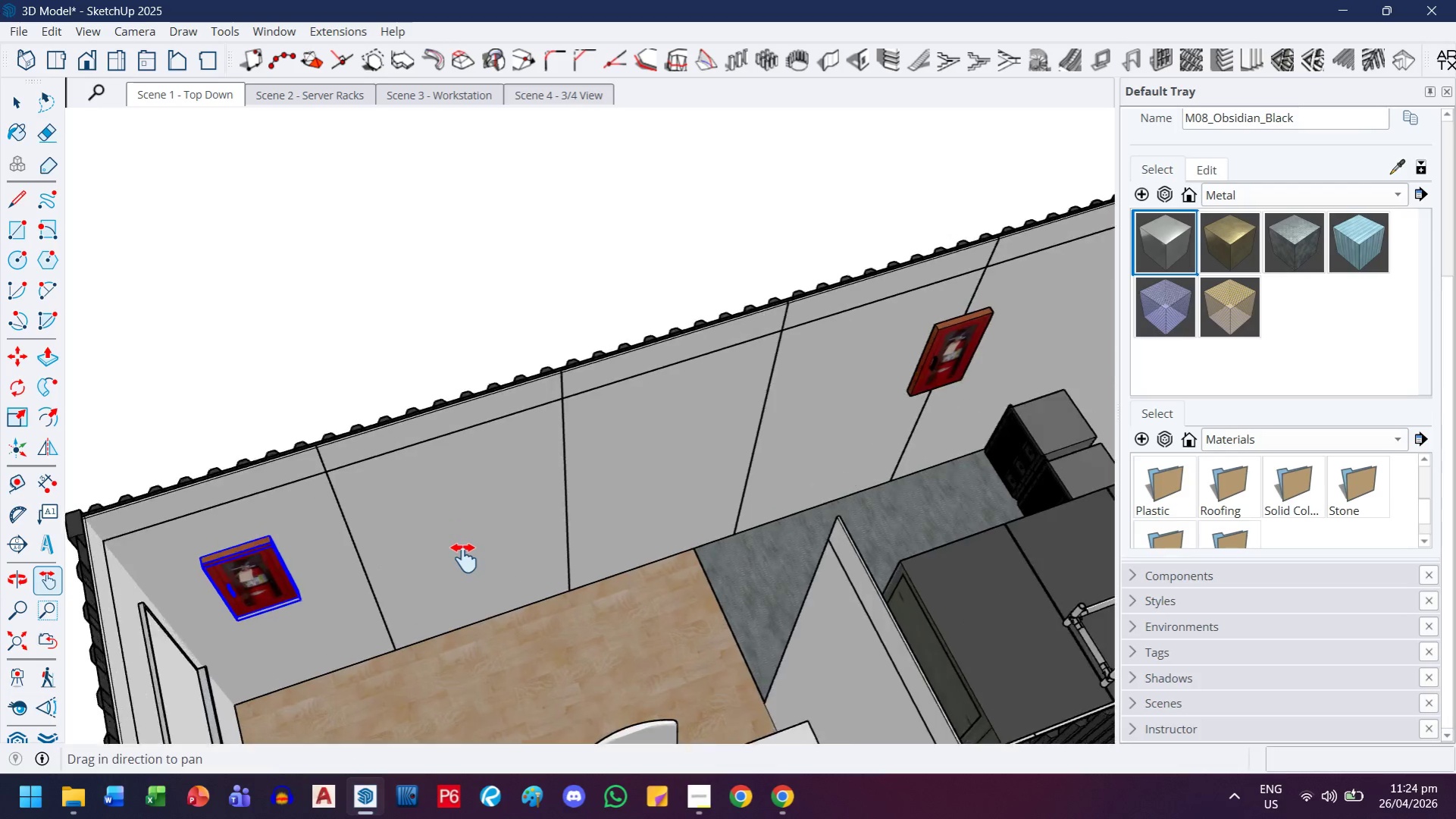 
scroll: coordinate [352, 453], scroll_direction: down, amount: 2.0
 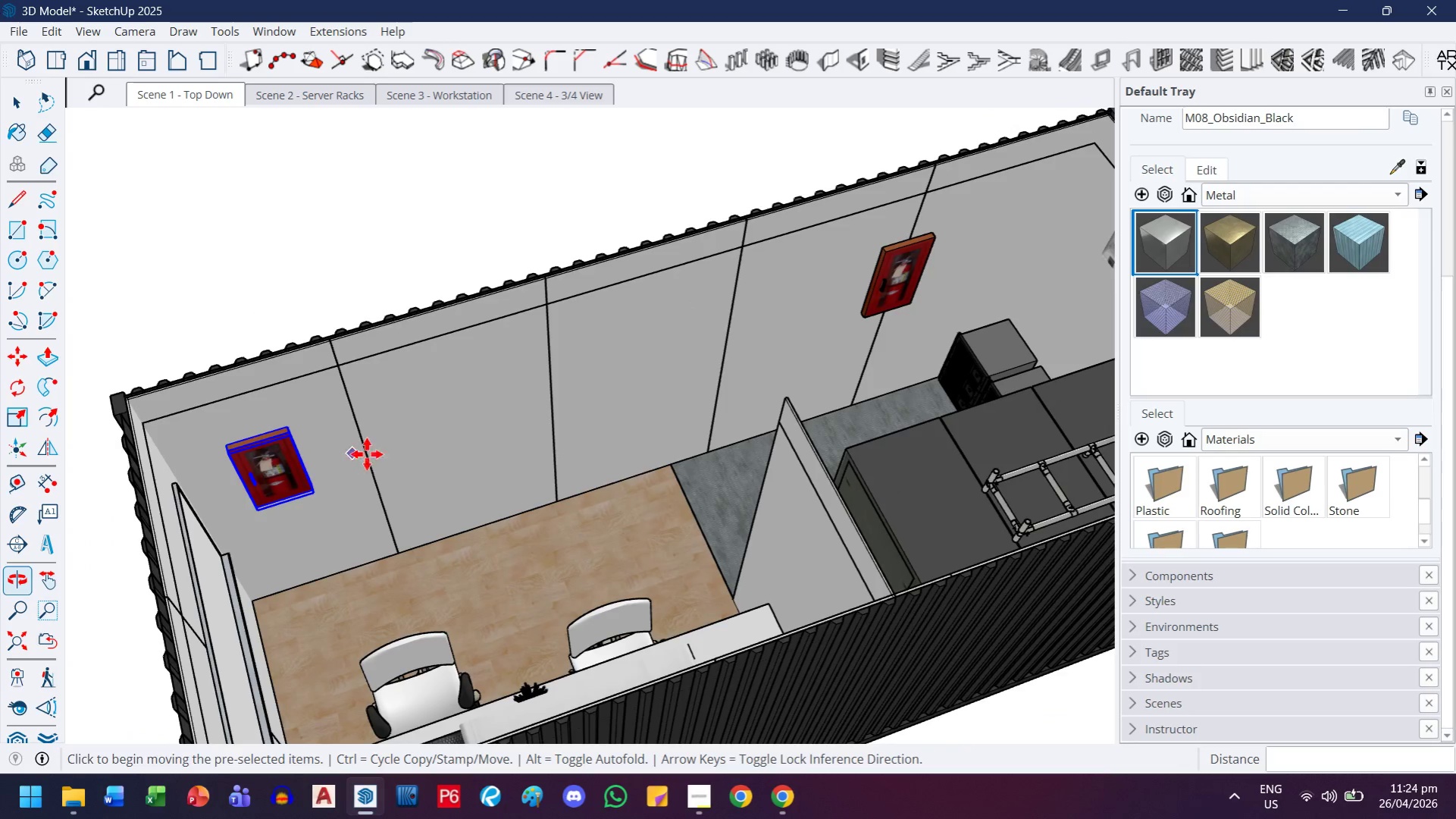 
scroll: coordinate [464, 559], scroll_direction: up, amount: 2.0
 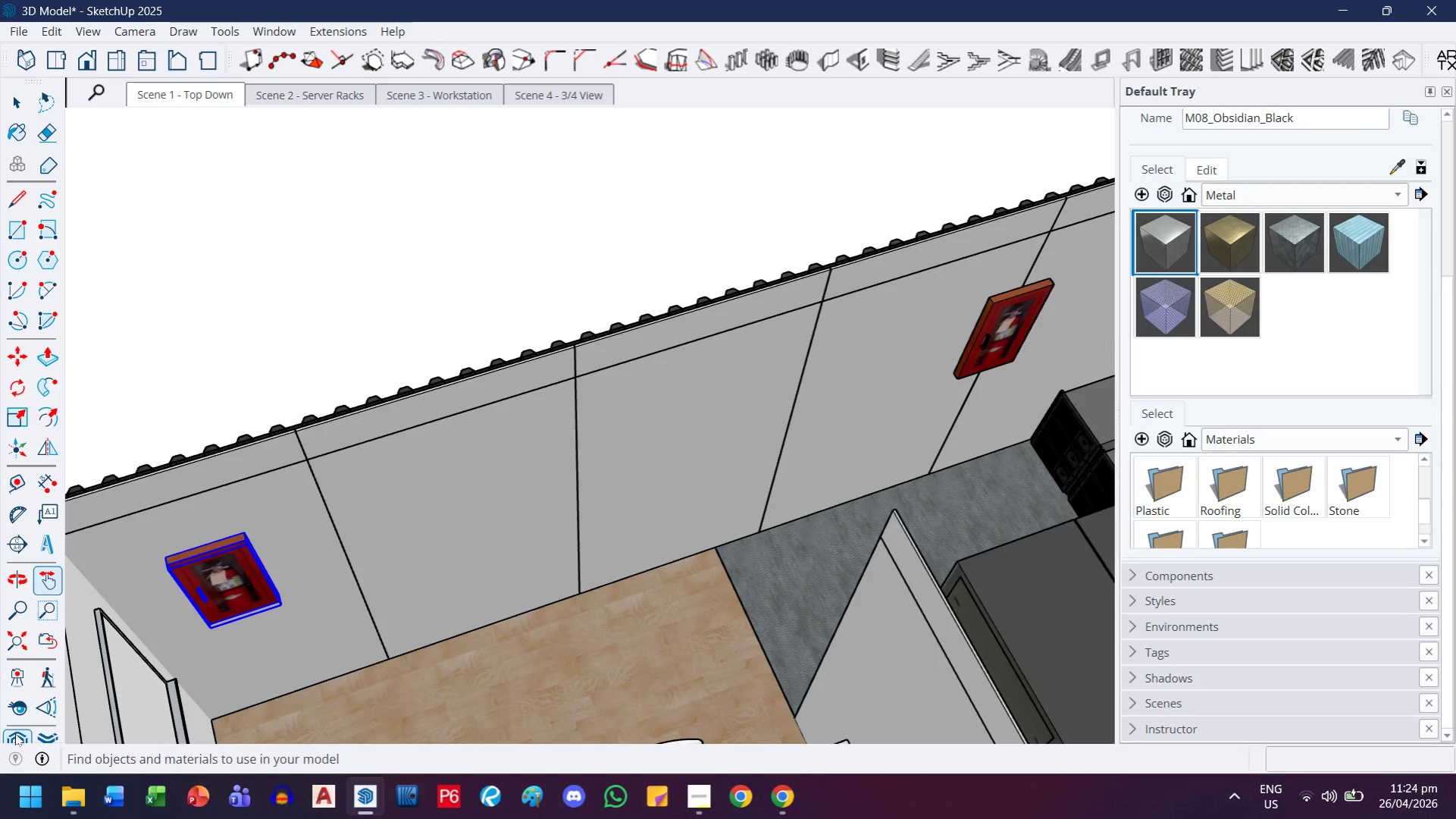 
left_click([15, 733])
 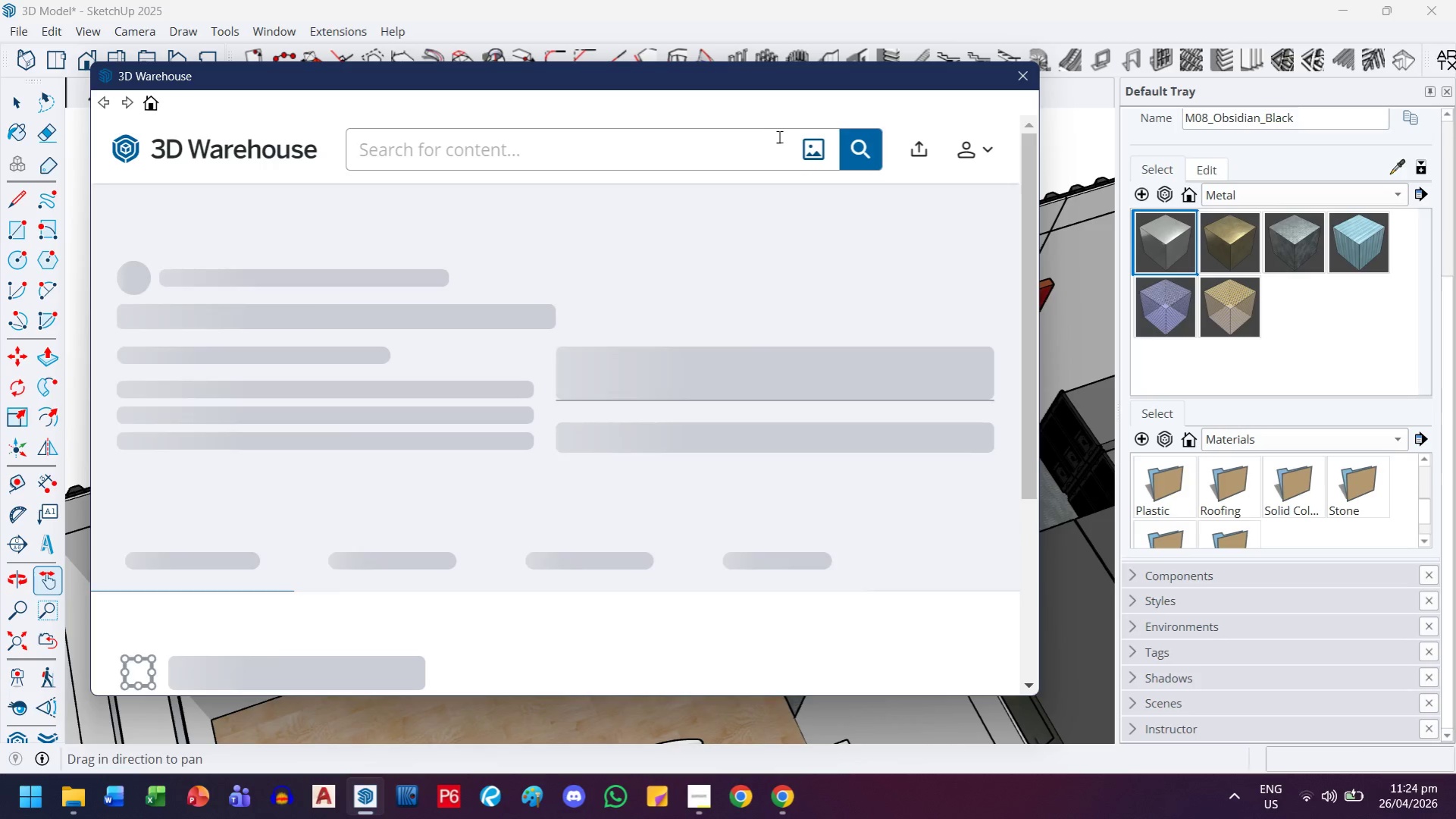 
type(panel door)
 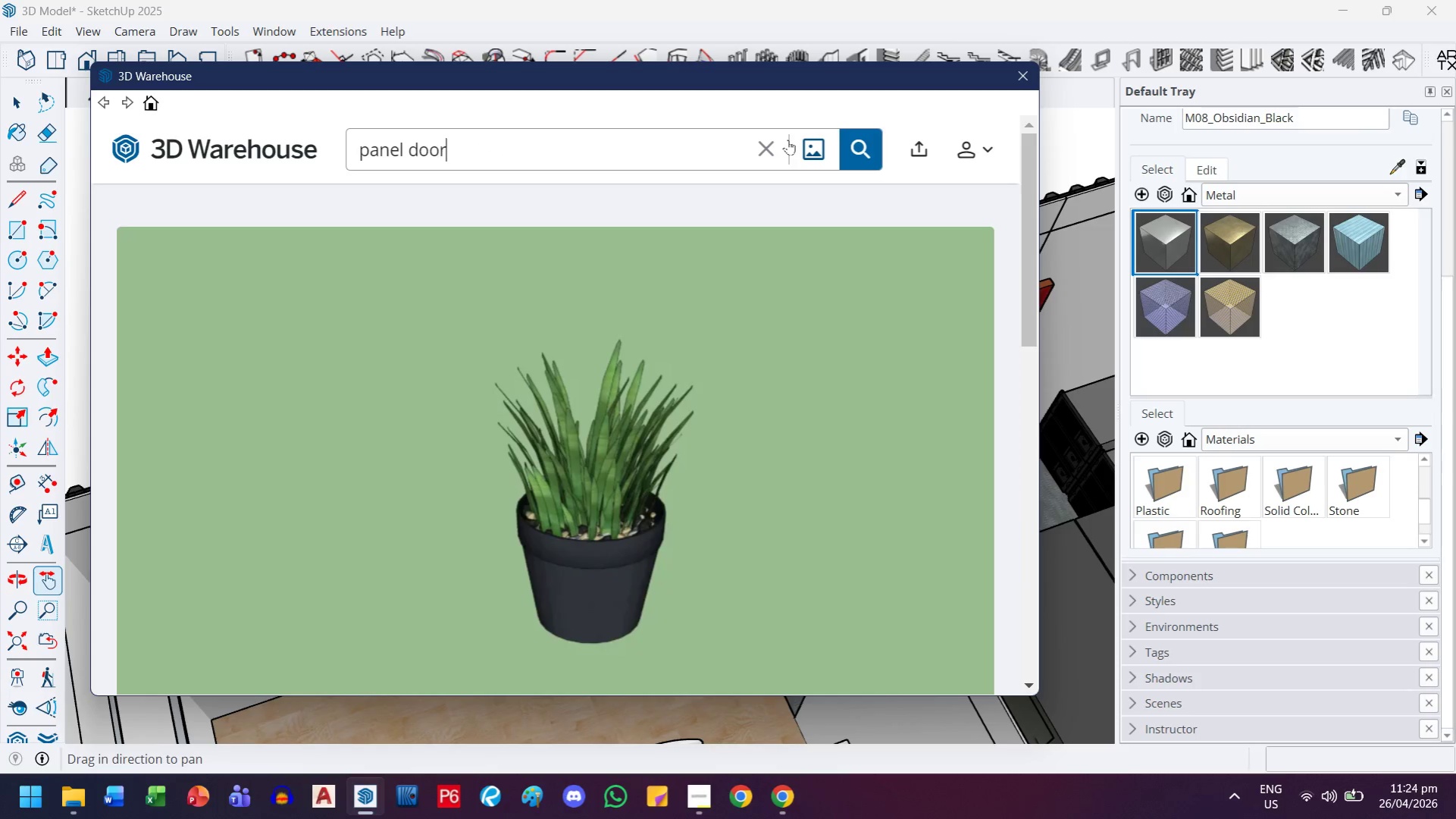 
key(Enter)
 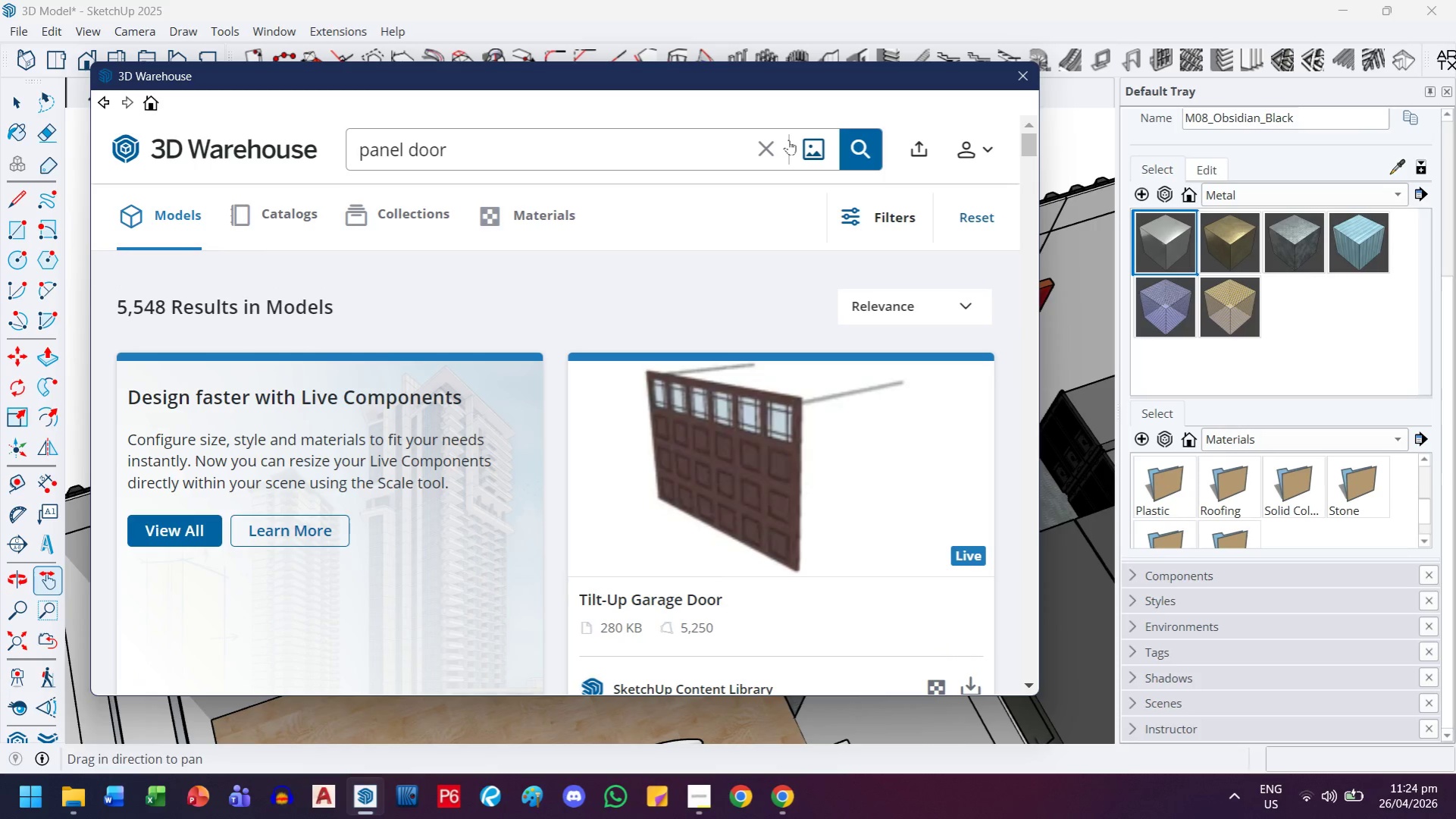 
scroll: coordinate [759, 376], scroll_direction: down, amount: 4.0
 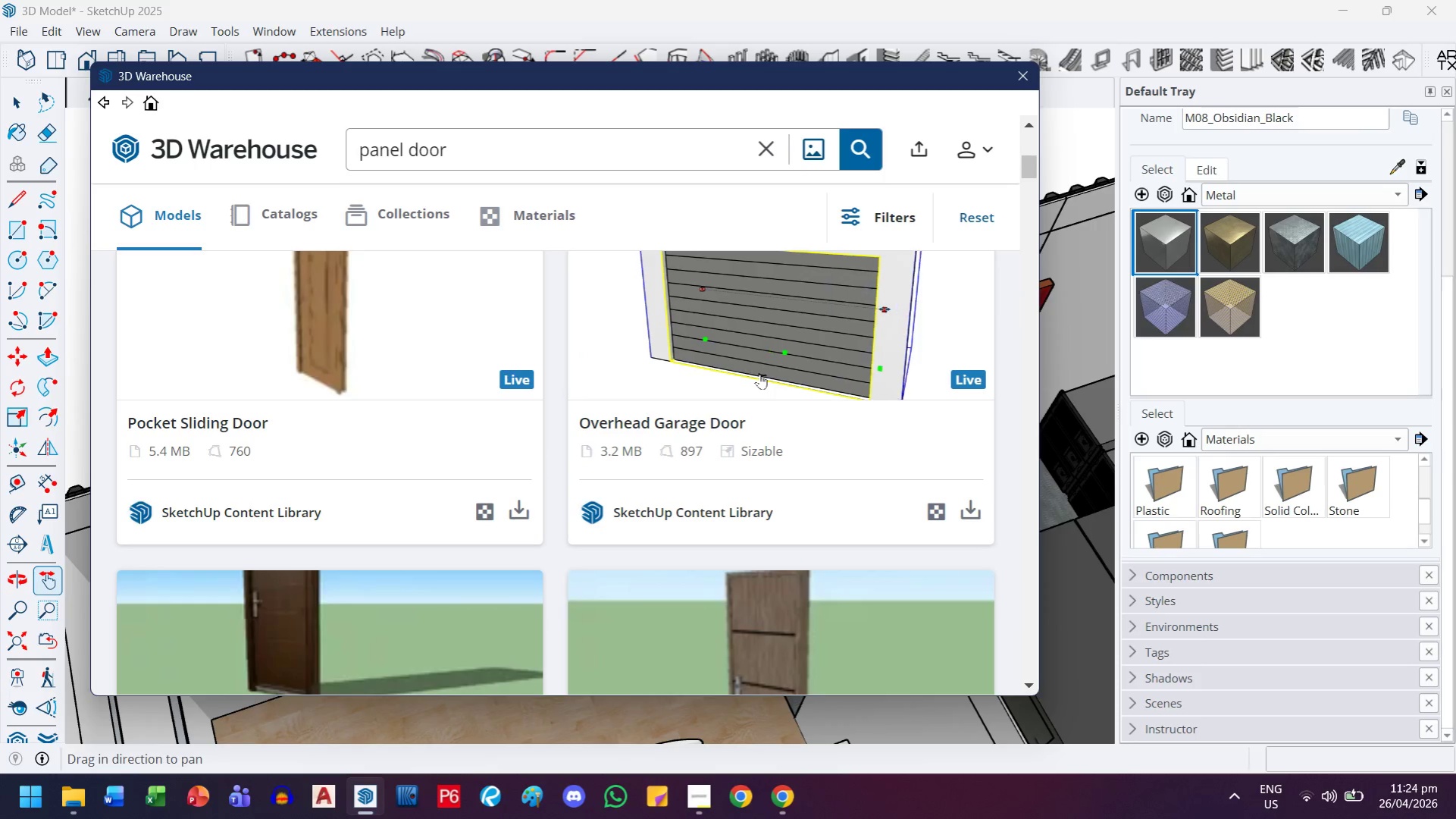 
scroll: coordinate [759, 374], scroll_direction: up, amount: 1.0
 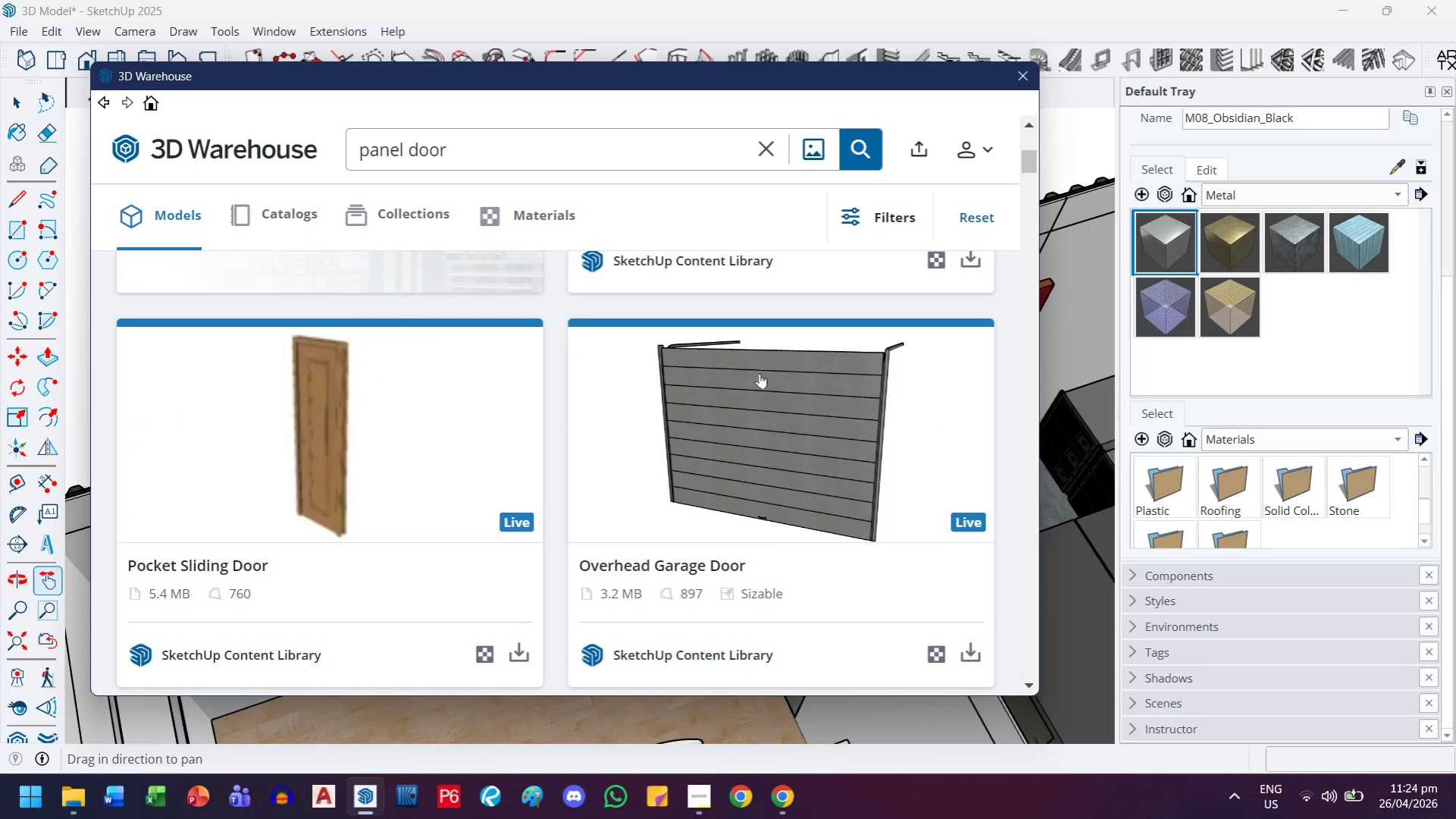 
scroll: coordinate [437, 314], scroll_direction: down, amount: 14.0
 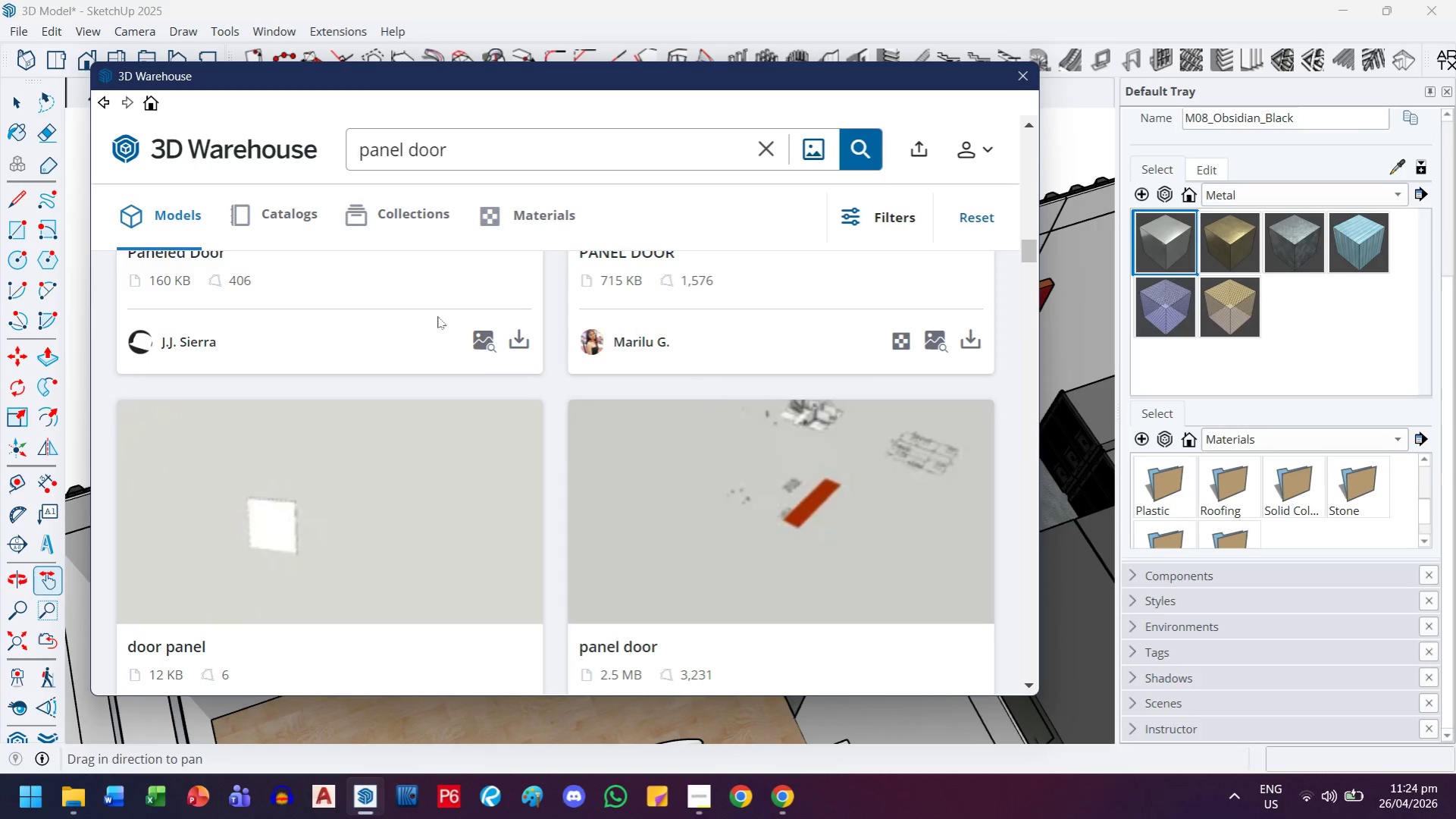 
scroll: coordinate [437, 316], scroll_direction: down, amount: 5.0
 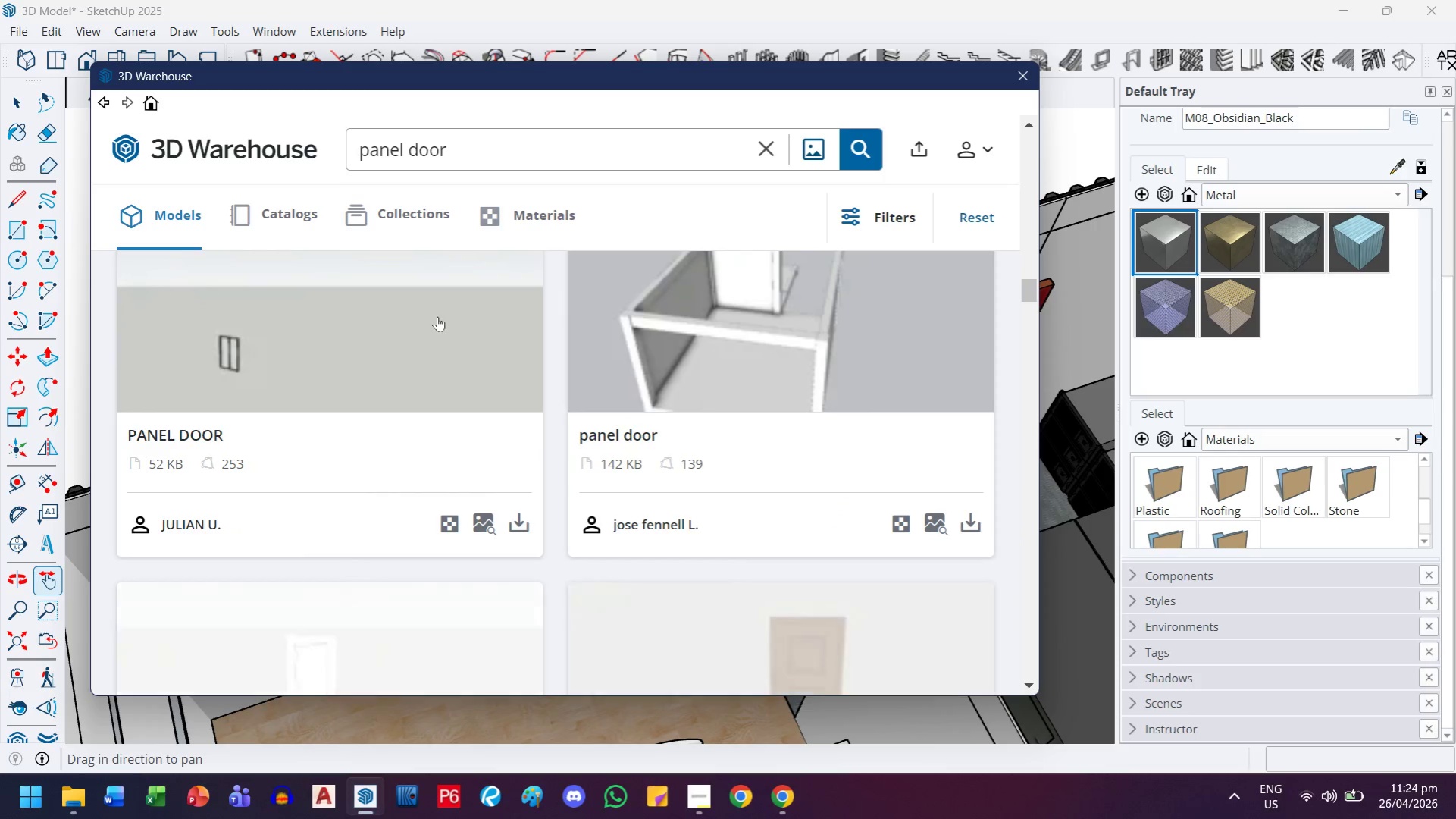 
scroll: coordinate [763, 419], scroll_direction: up, amount: 4.0
 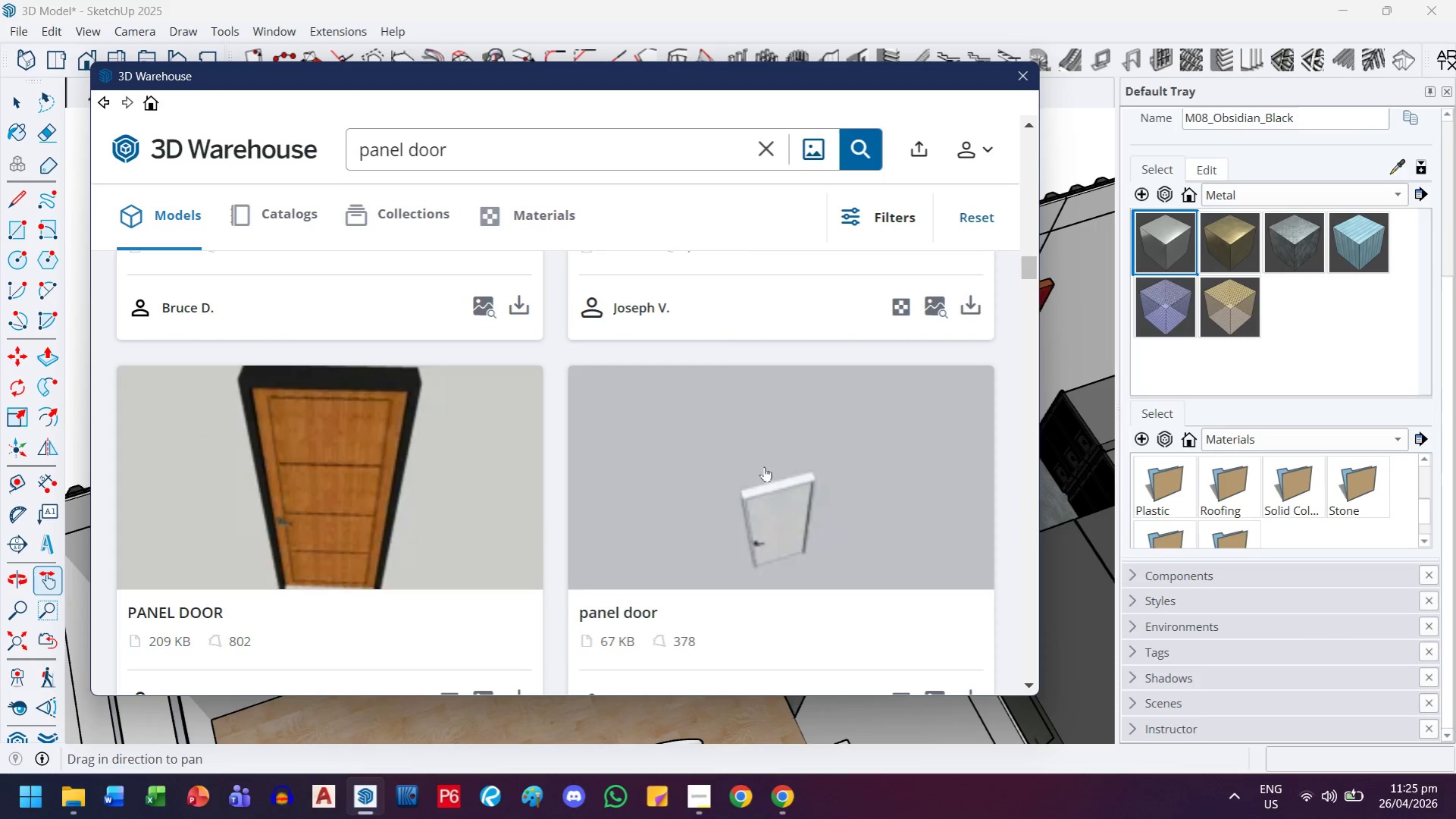 
left_click([770, 479])
 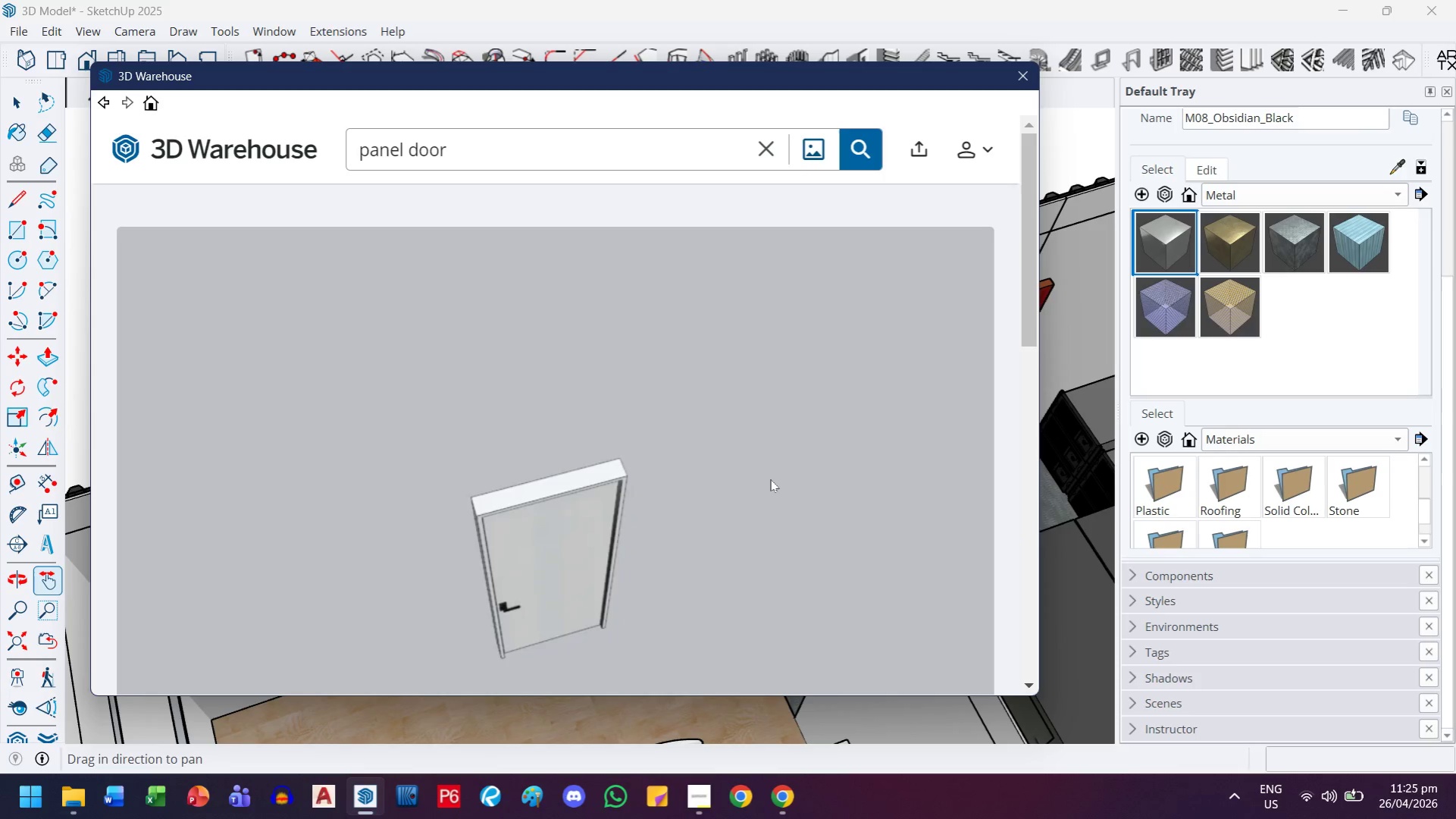 
scroll: coordinate [770, 479], scroll_direction: down, amount: 3.0
 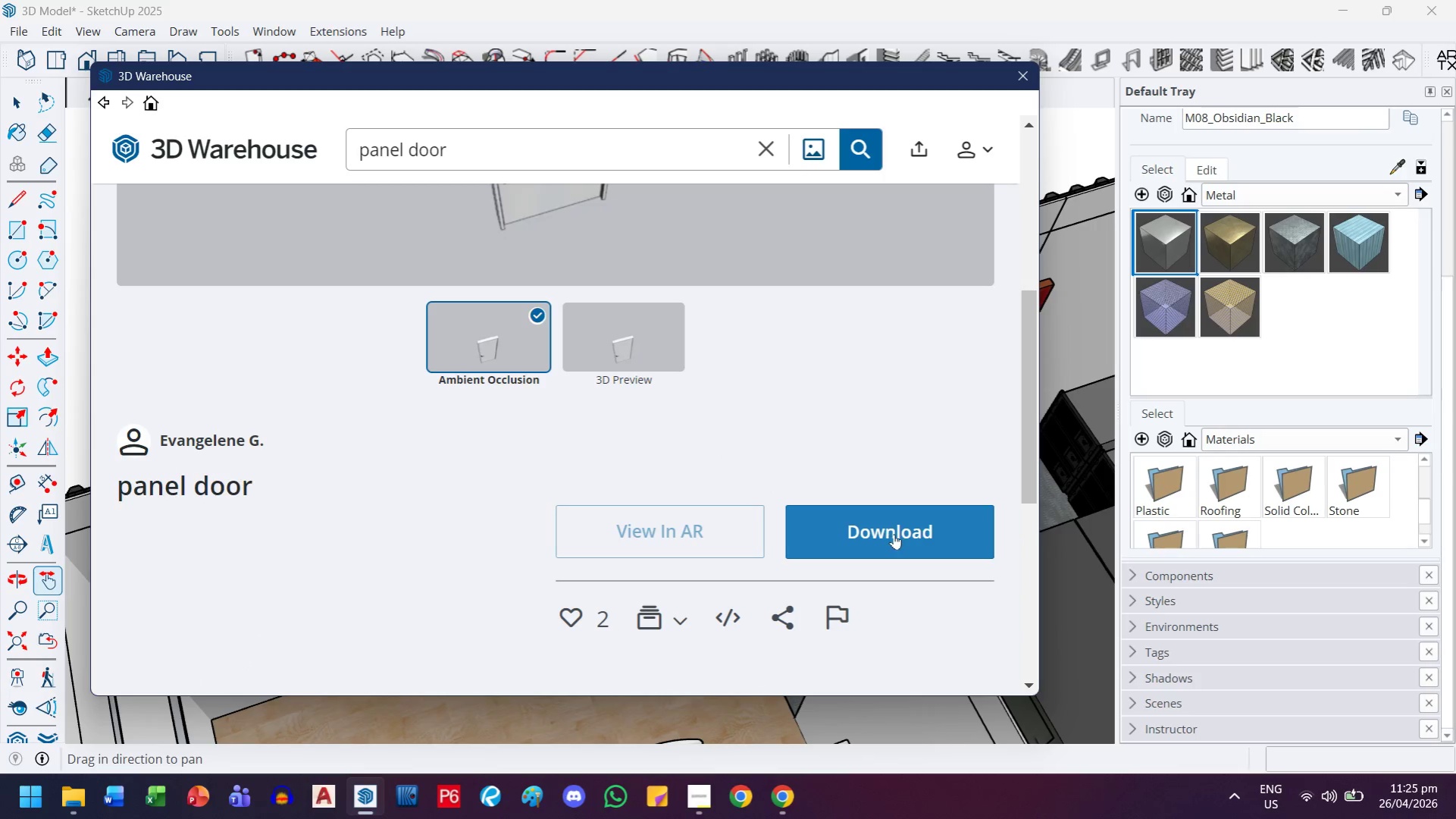 
left_click([894, 534])
 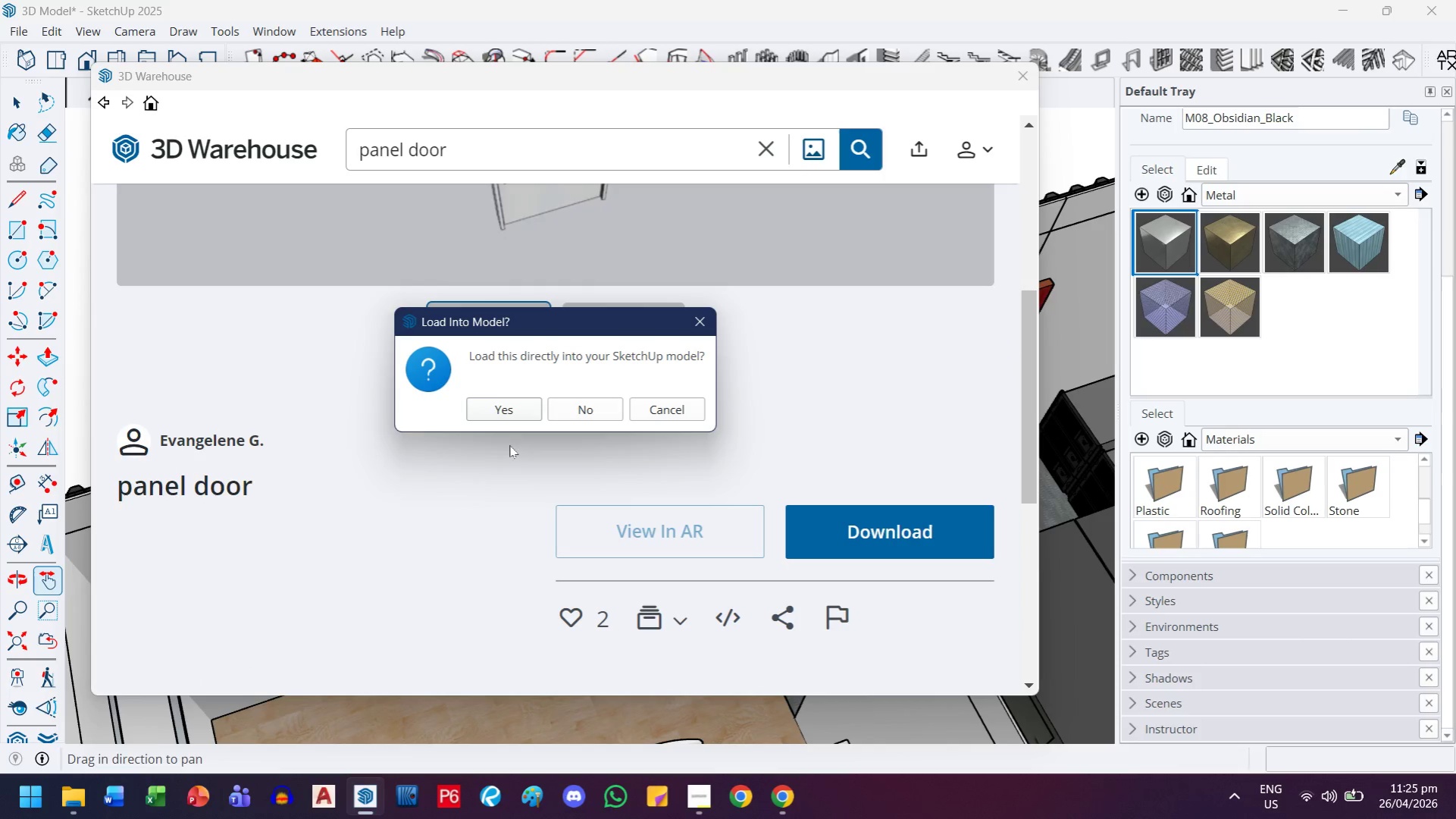 
left_click([509, 415])
 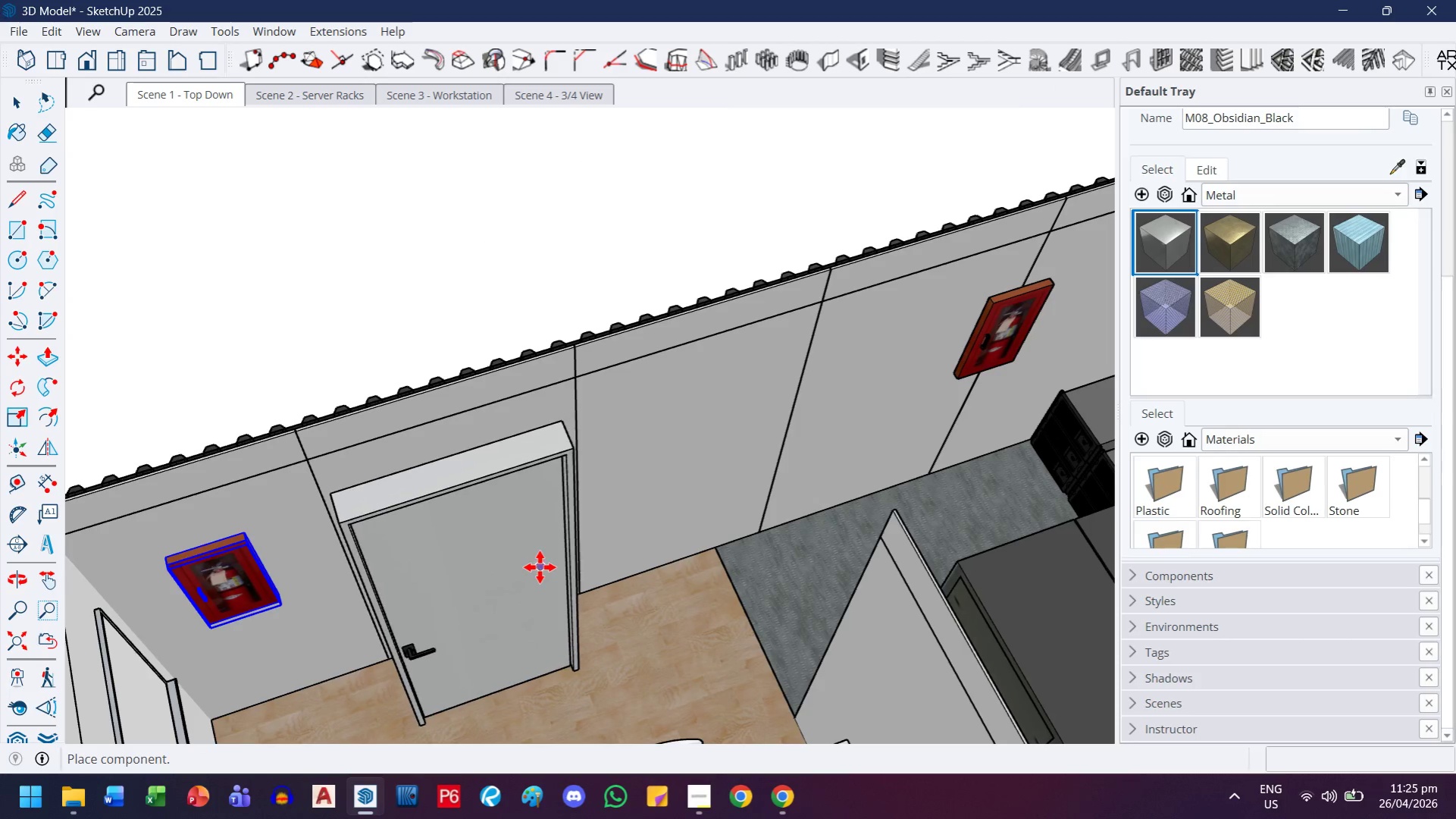 
left_click([519, 495])
 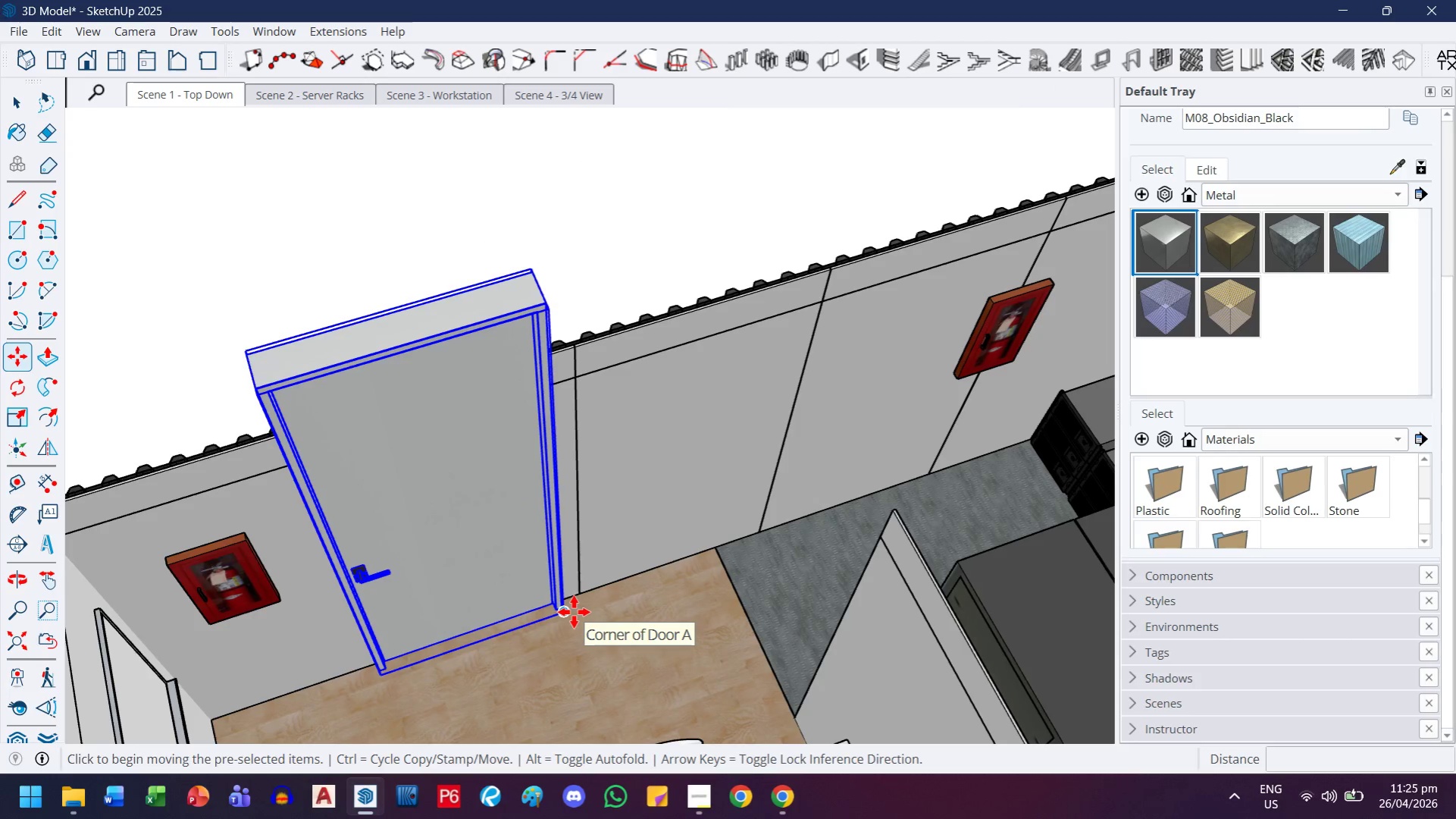 
left_click([573, 612])
 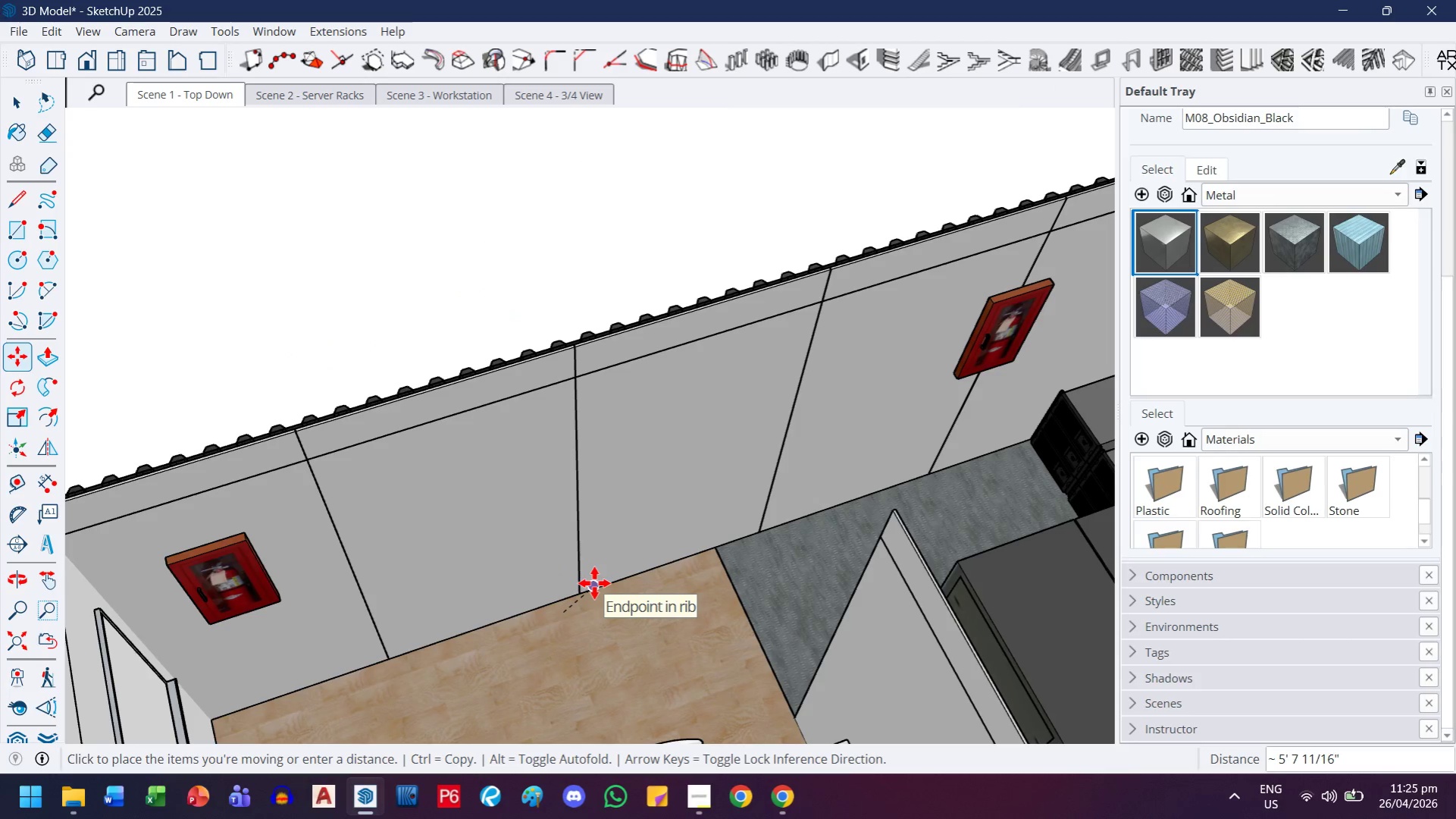 
left_click([594, 583])
 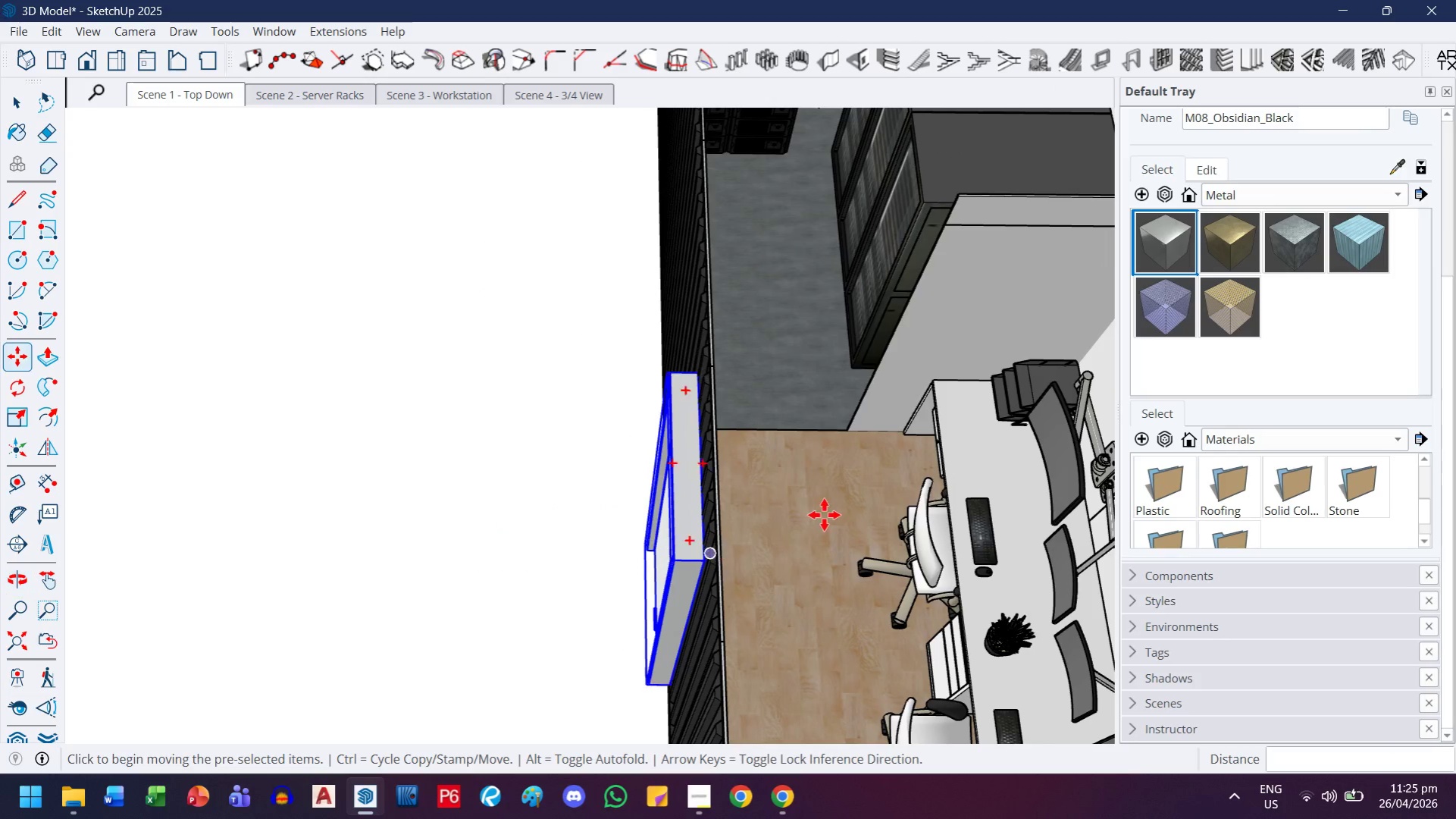 
left_click([740, 592])
 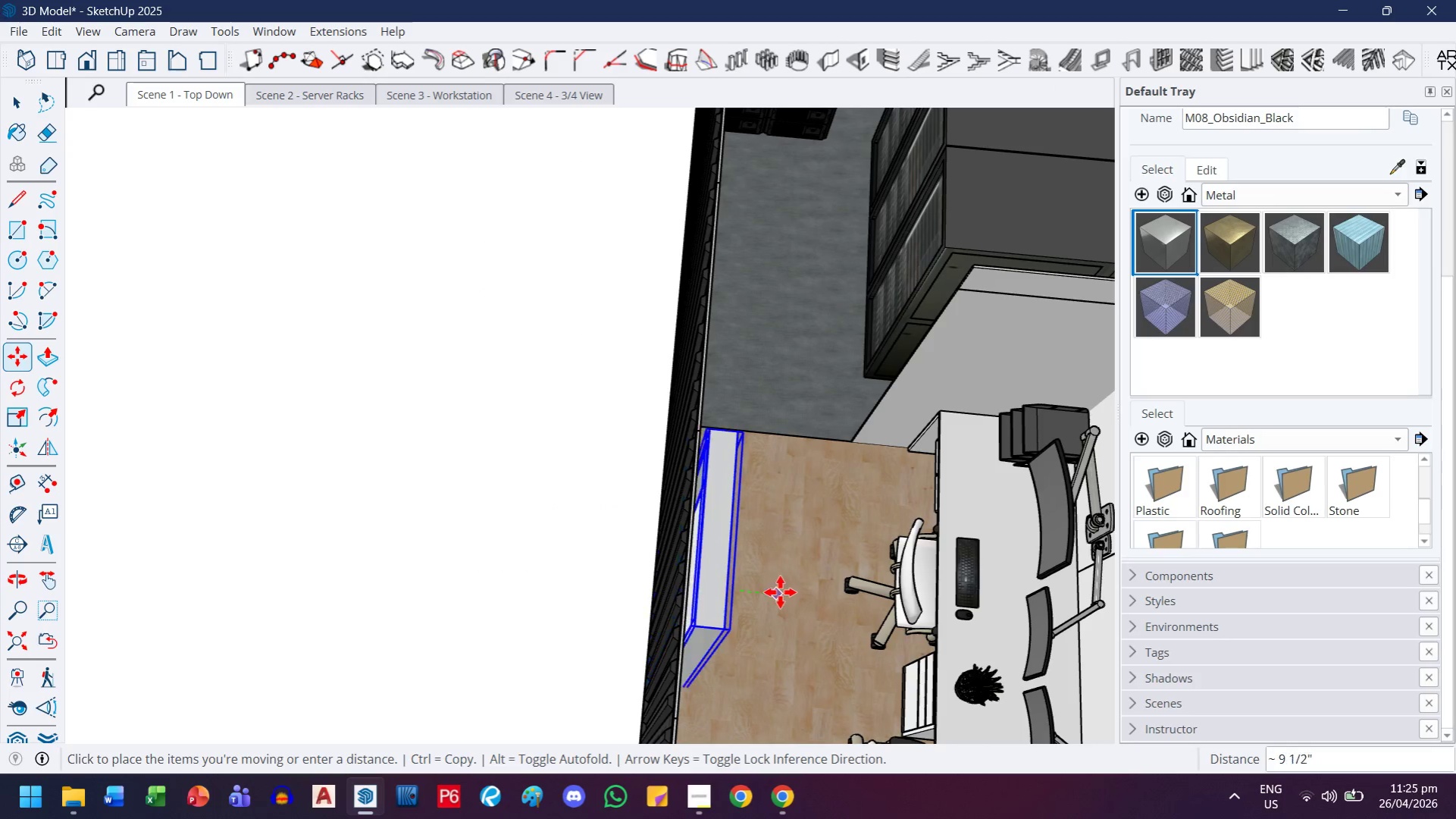 
left_click([787, 592])
 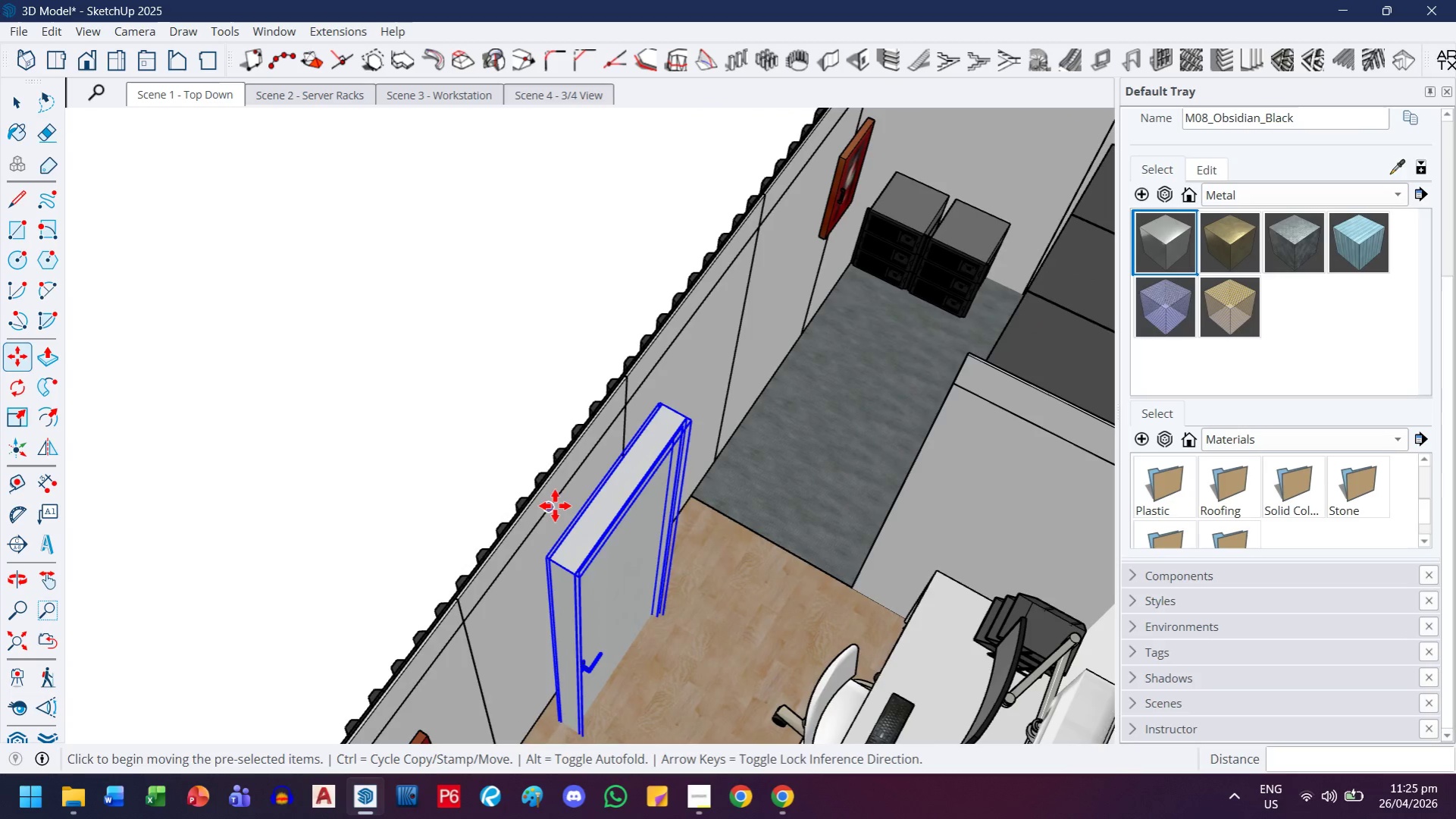 
key(H)
 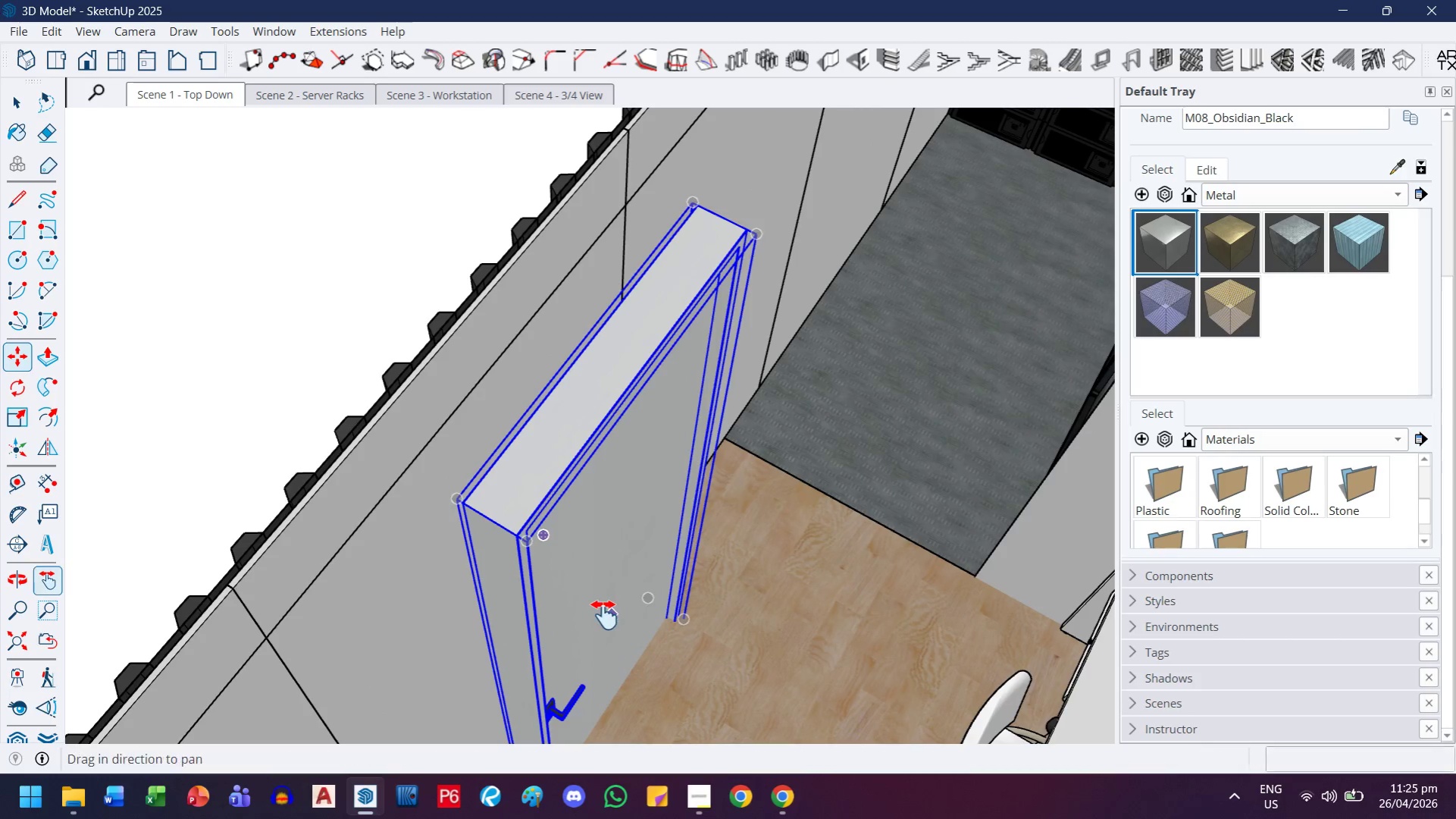 
scroll: coordinate [622, 613], scroll_direction: up, amount: 5.0
 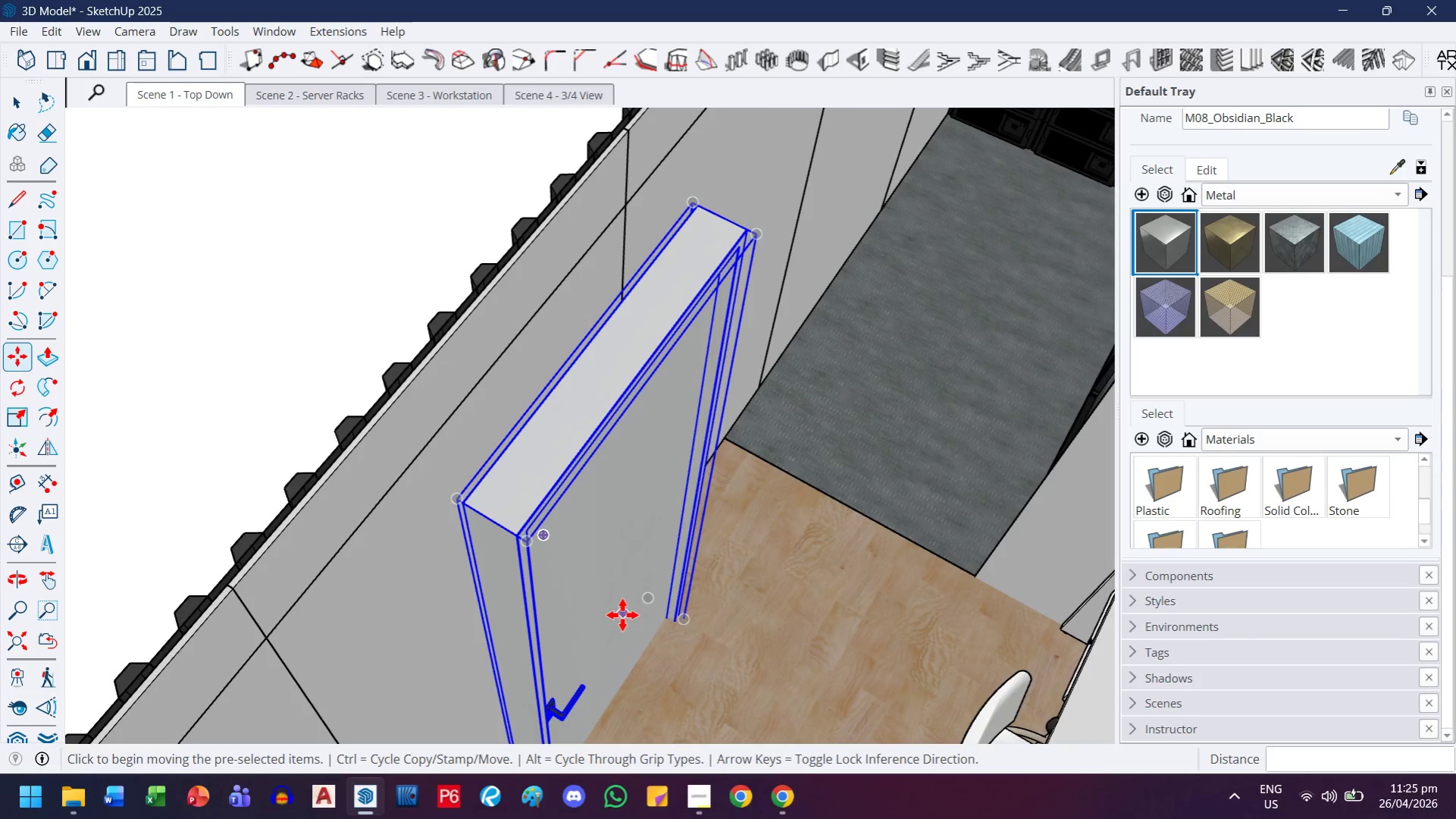 
left_click_drag(start_coordinate=[604, 615], to_coordinate=[658, 453])
 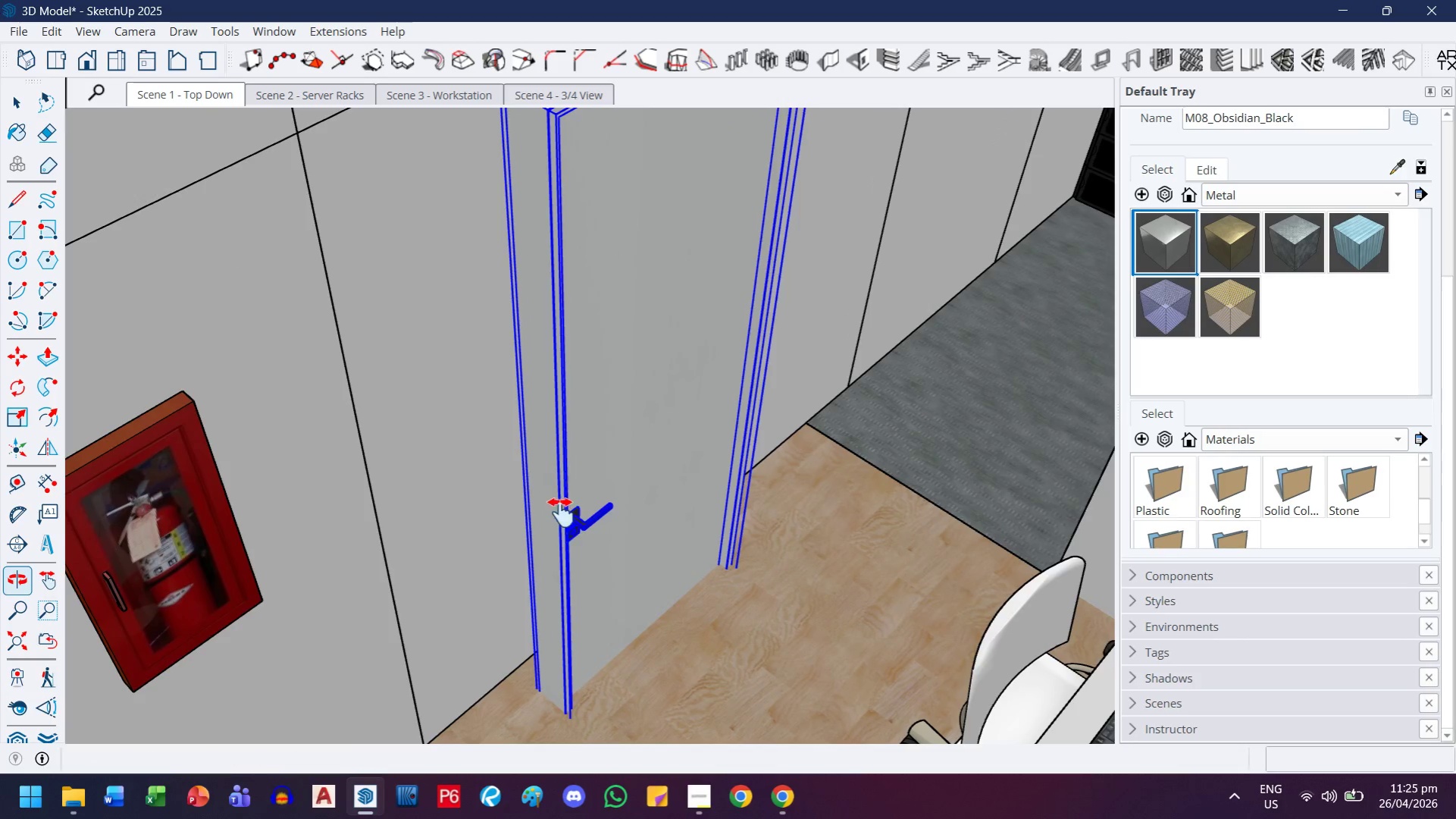 
scroll: coordinate [571, 548], scroll_direction: down, amount: 2.0
 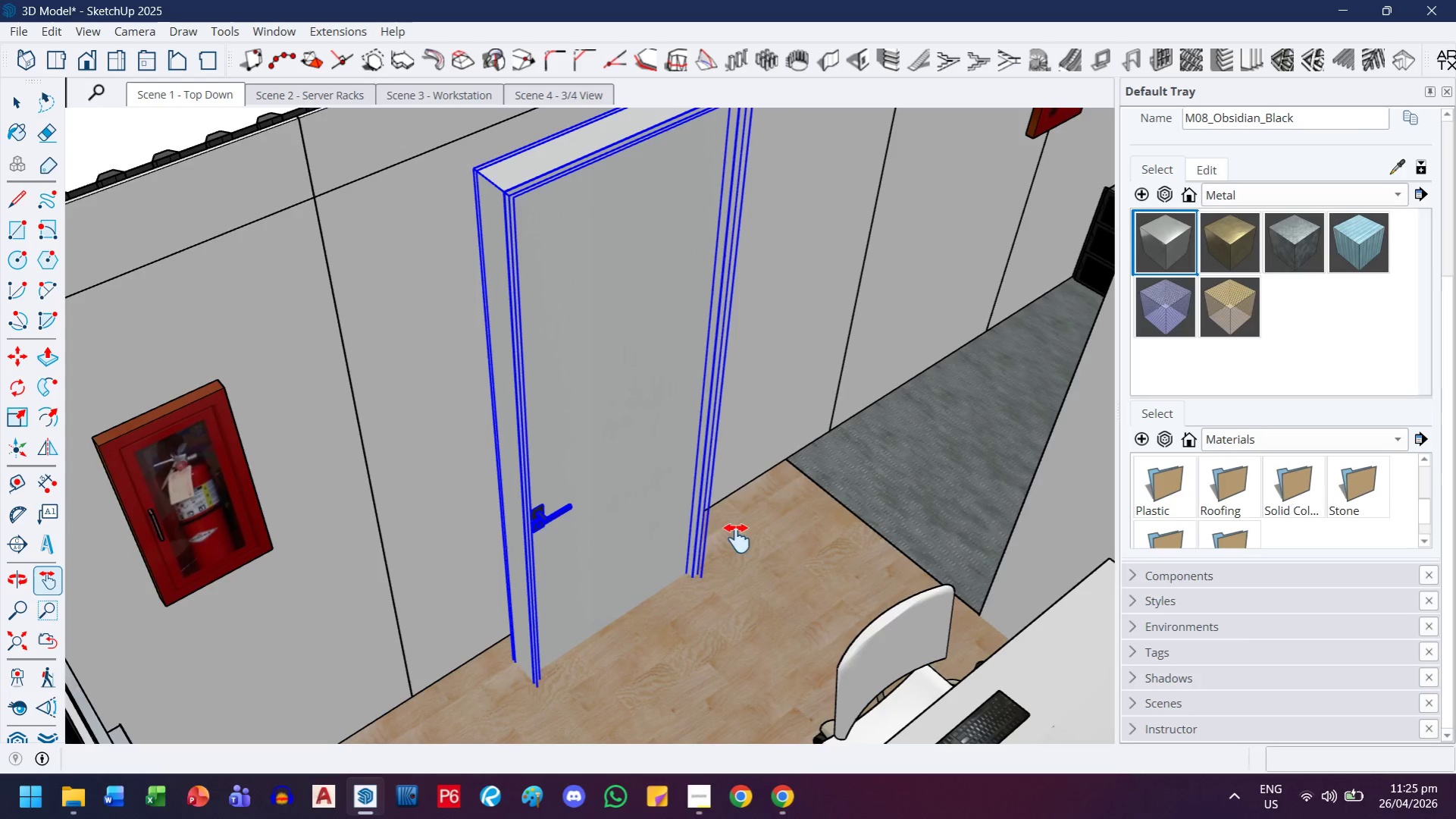 
key(M)
 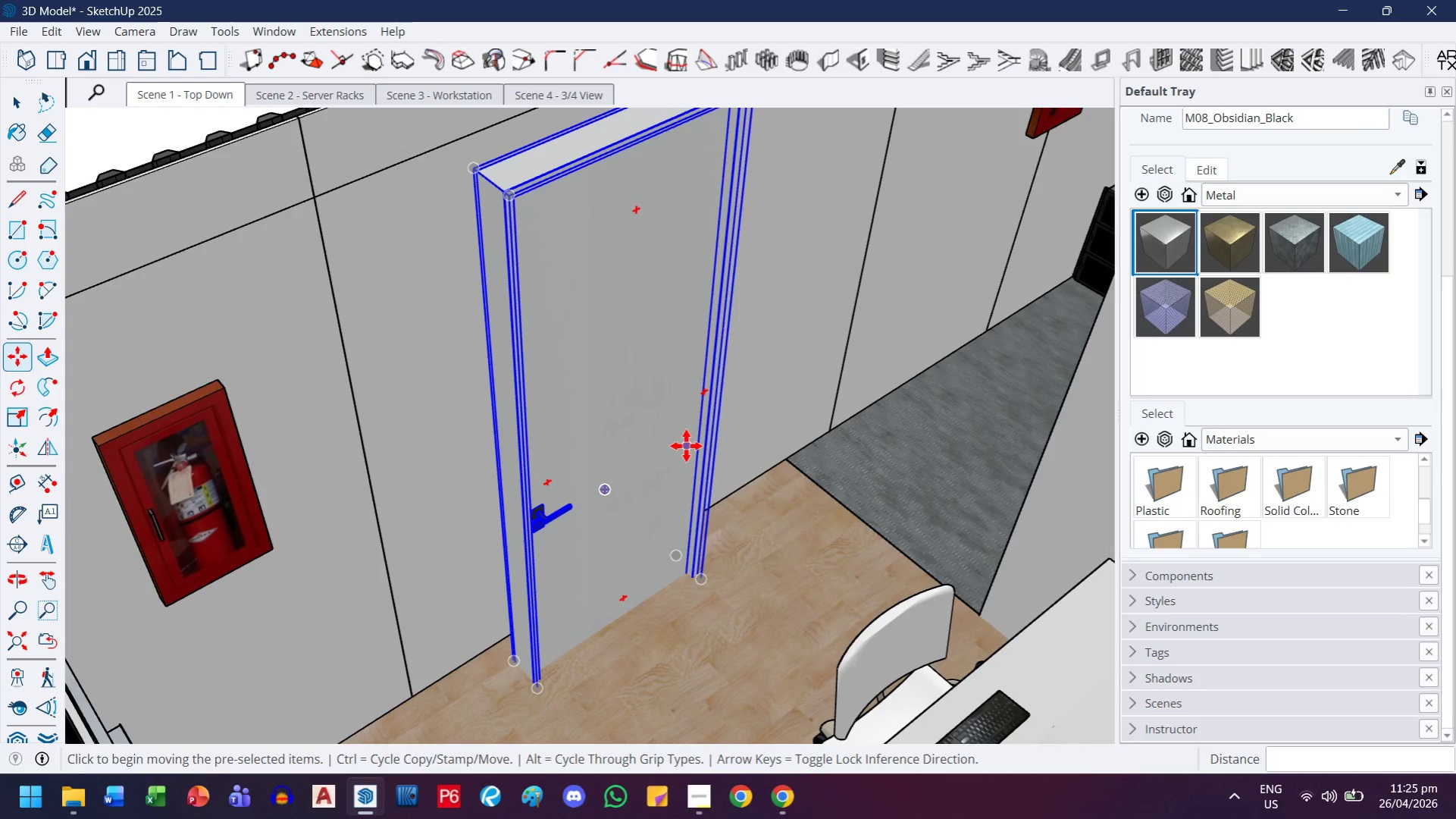 
left_click([686, 443])
 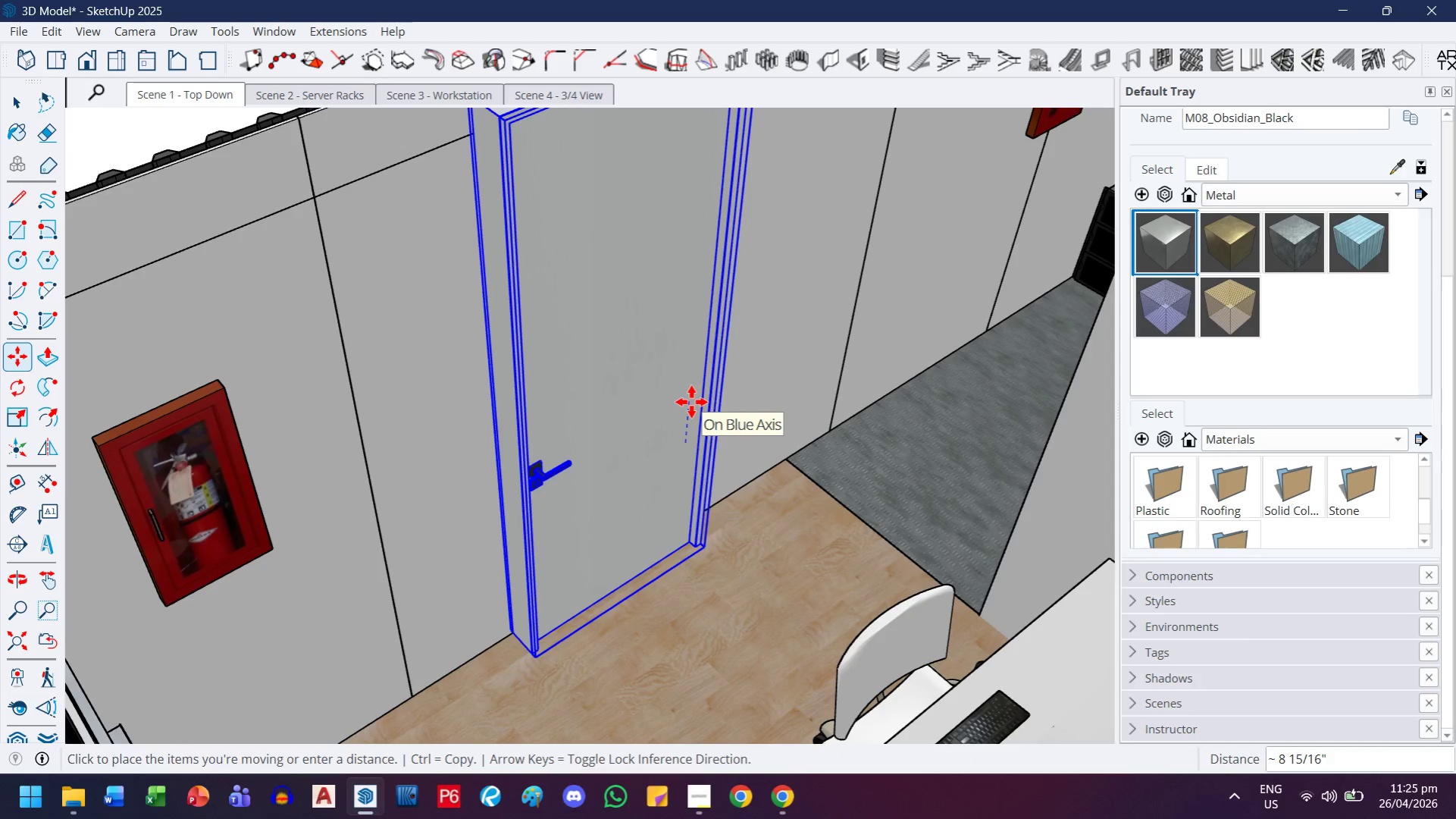 
left_click([691, 402])
 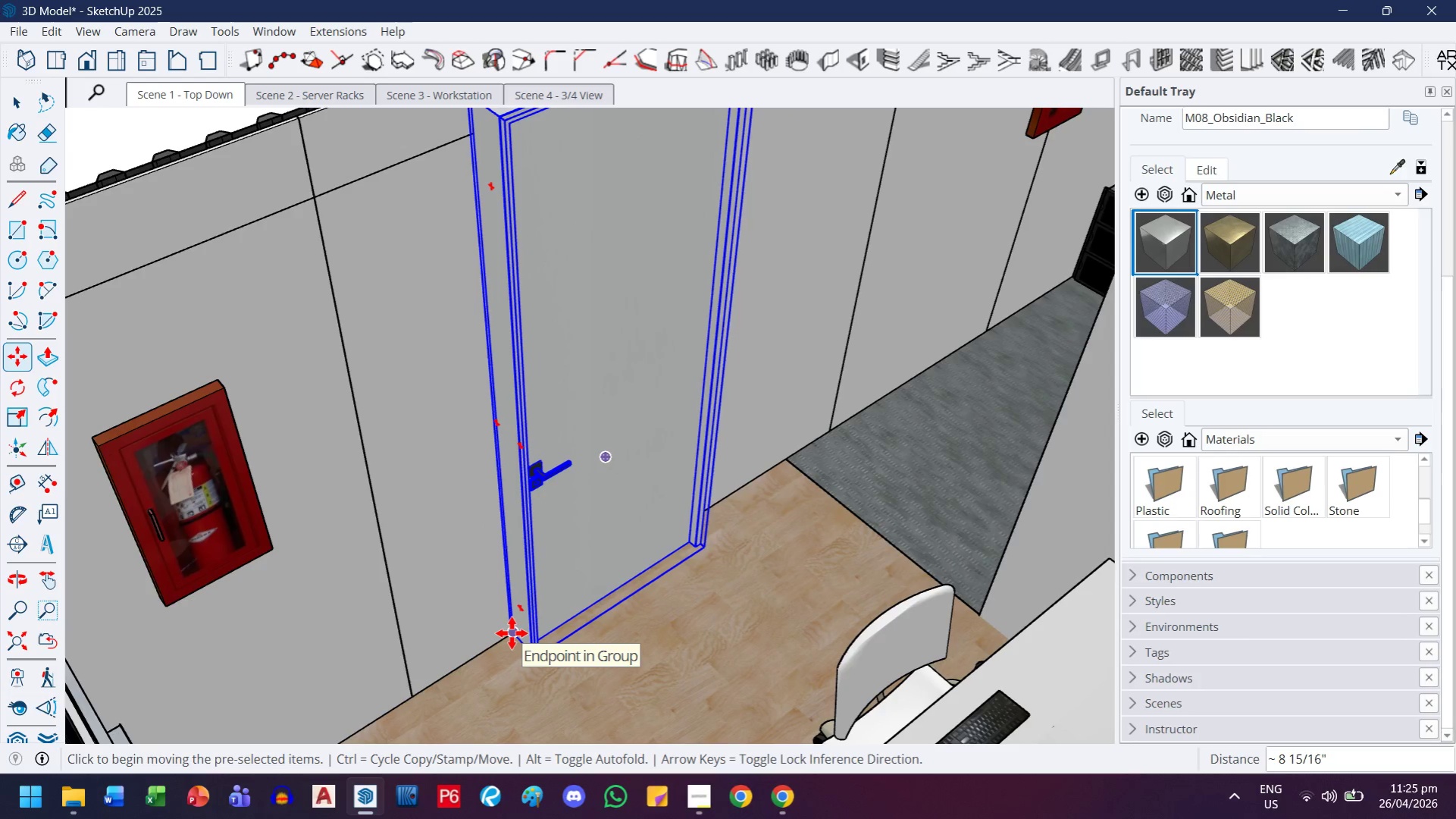 
left_click([512, 633])
 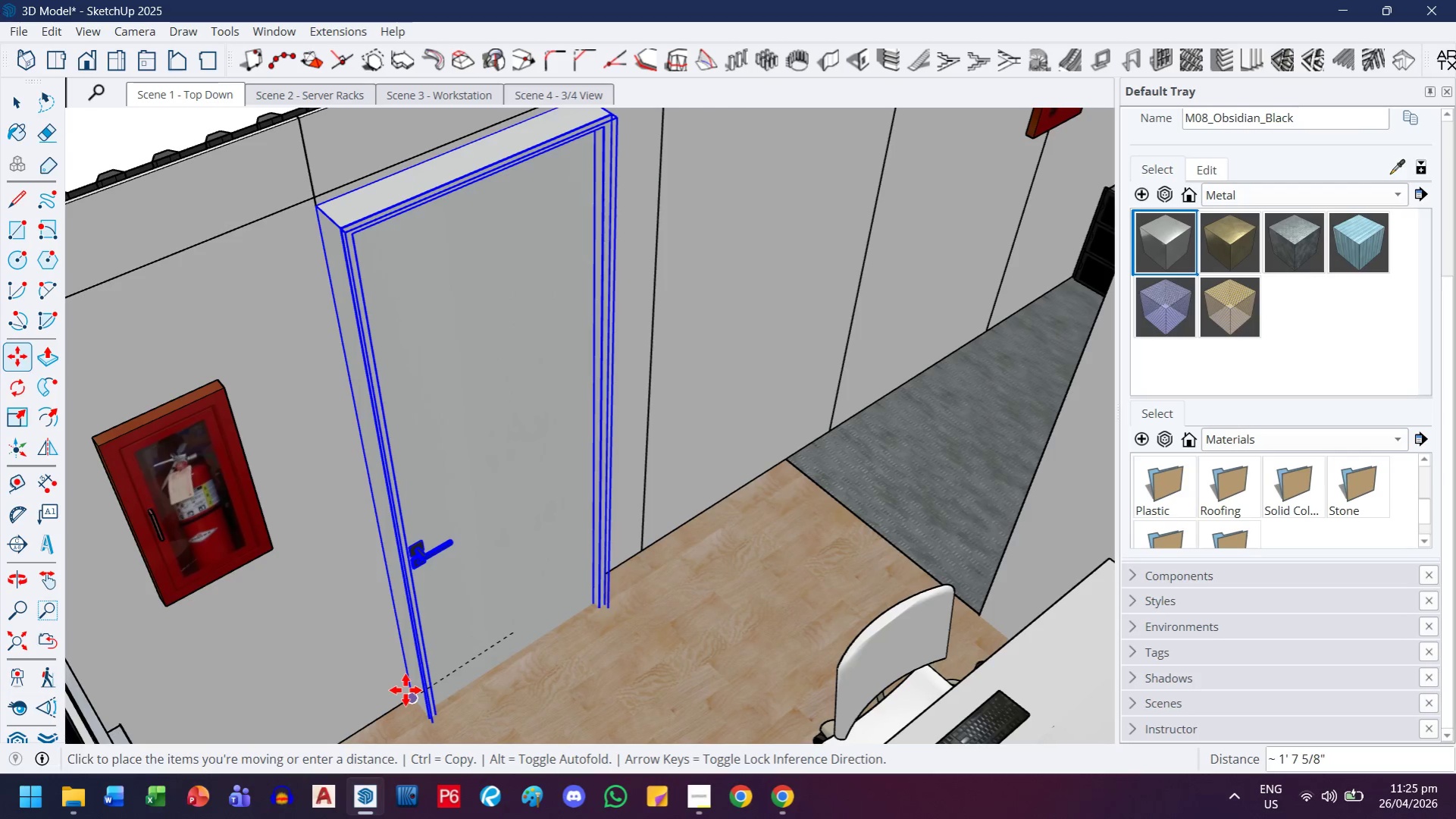 
left_click([405, 690])
 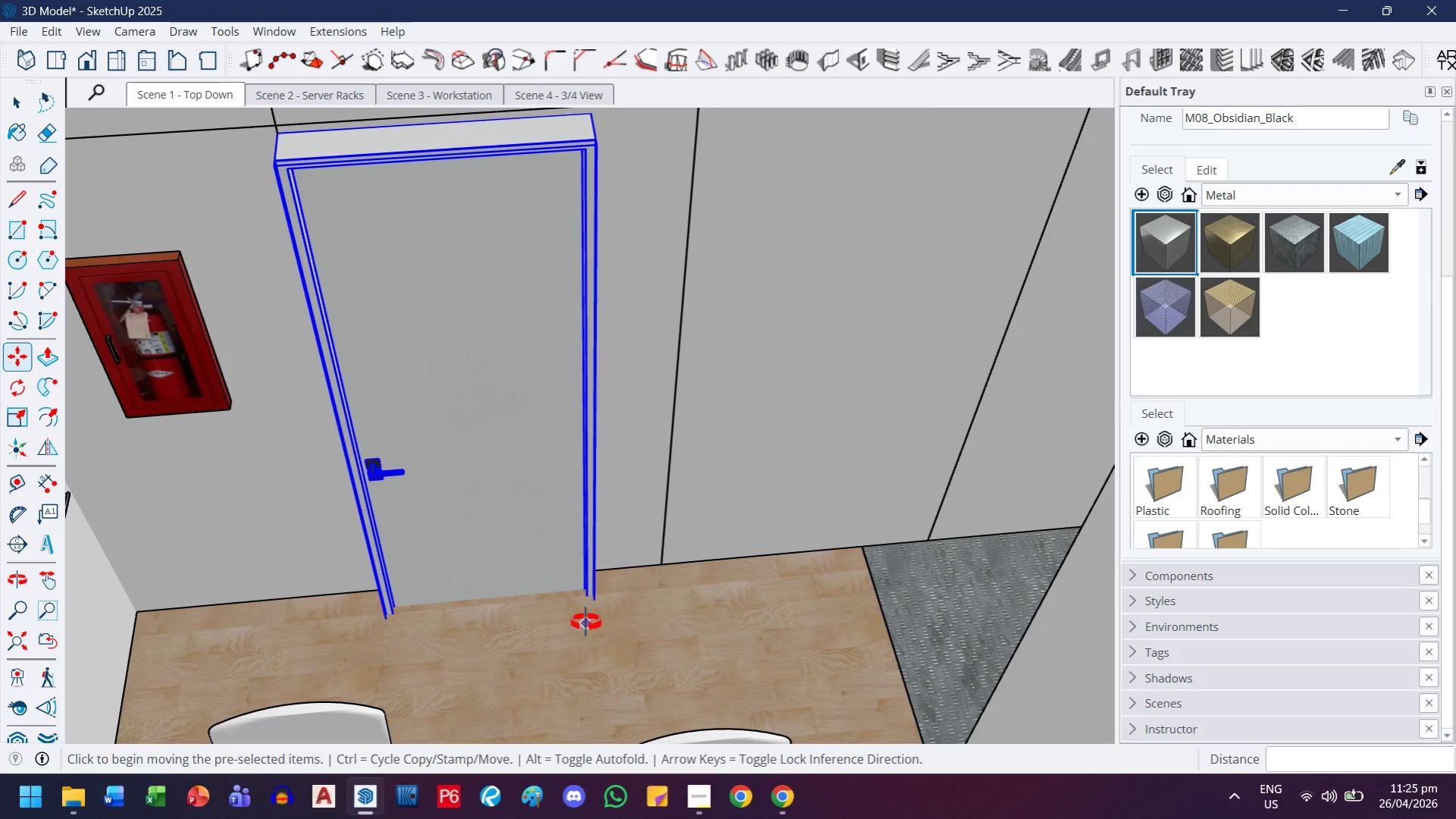 
scroll: coordinate [549, 490], scroll_direction: down, amount: 6.0
 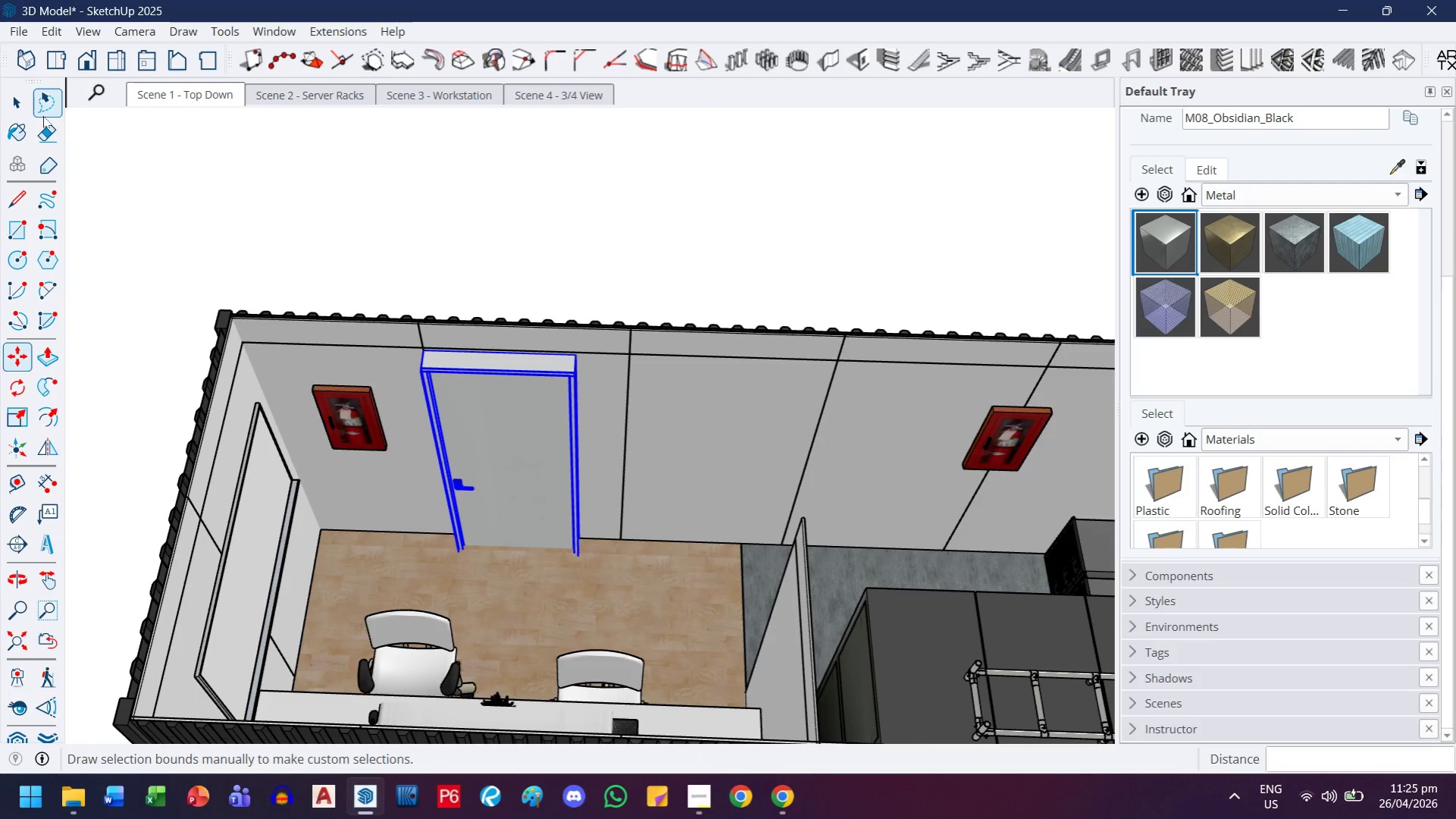 
left_click([23, 116])
 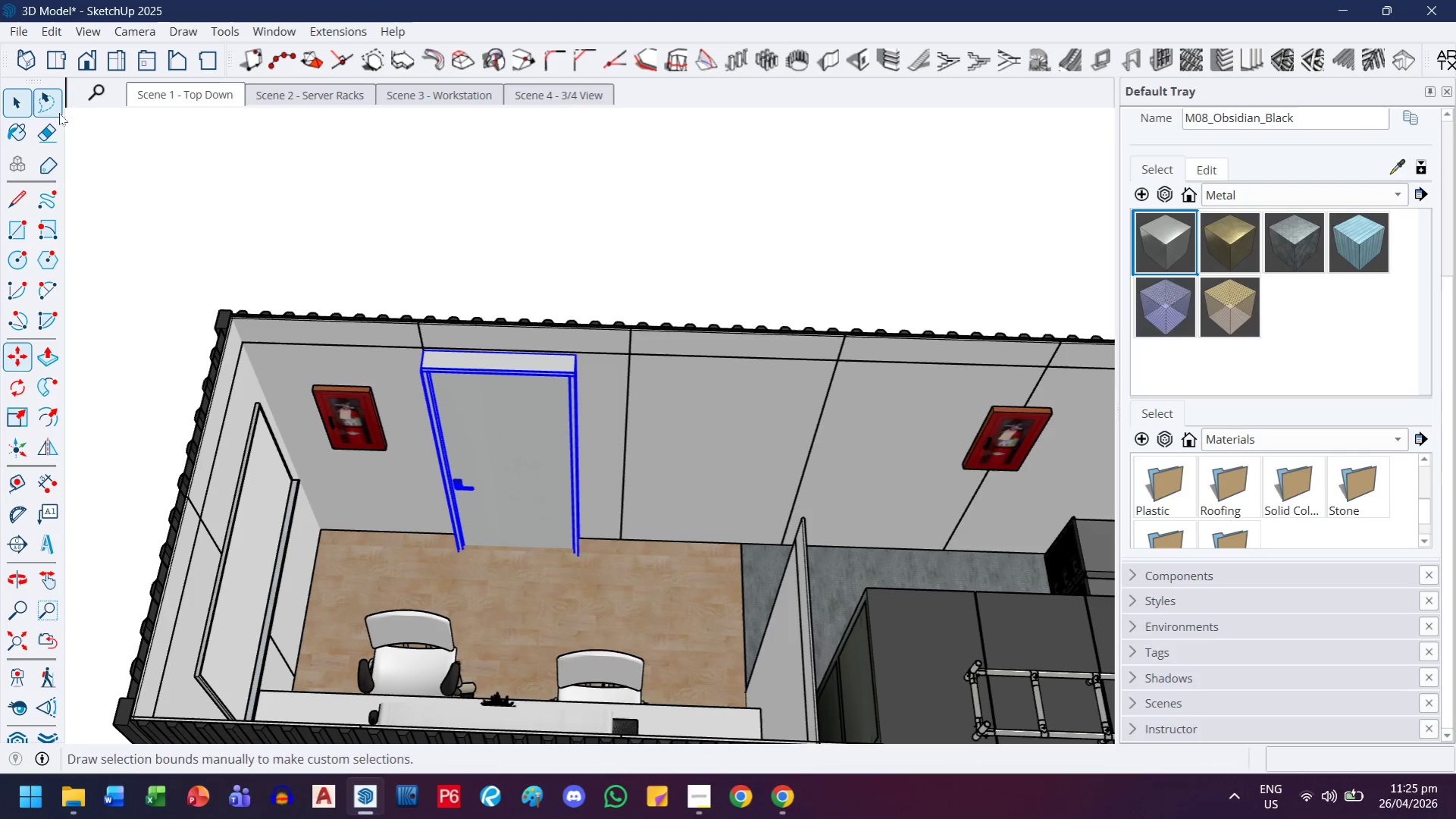 
key(Control+ControlLeft)
 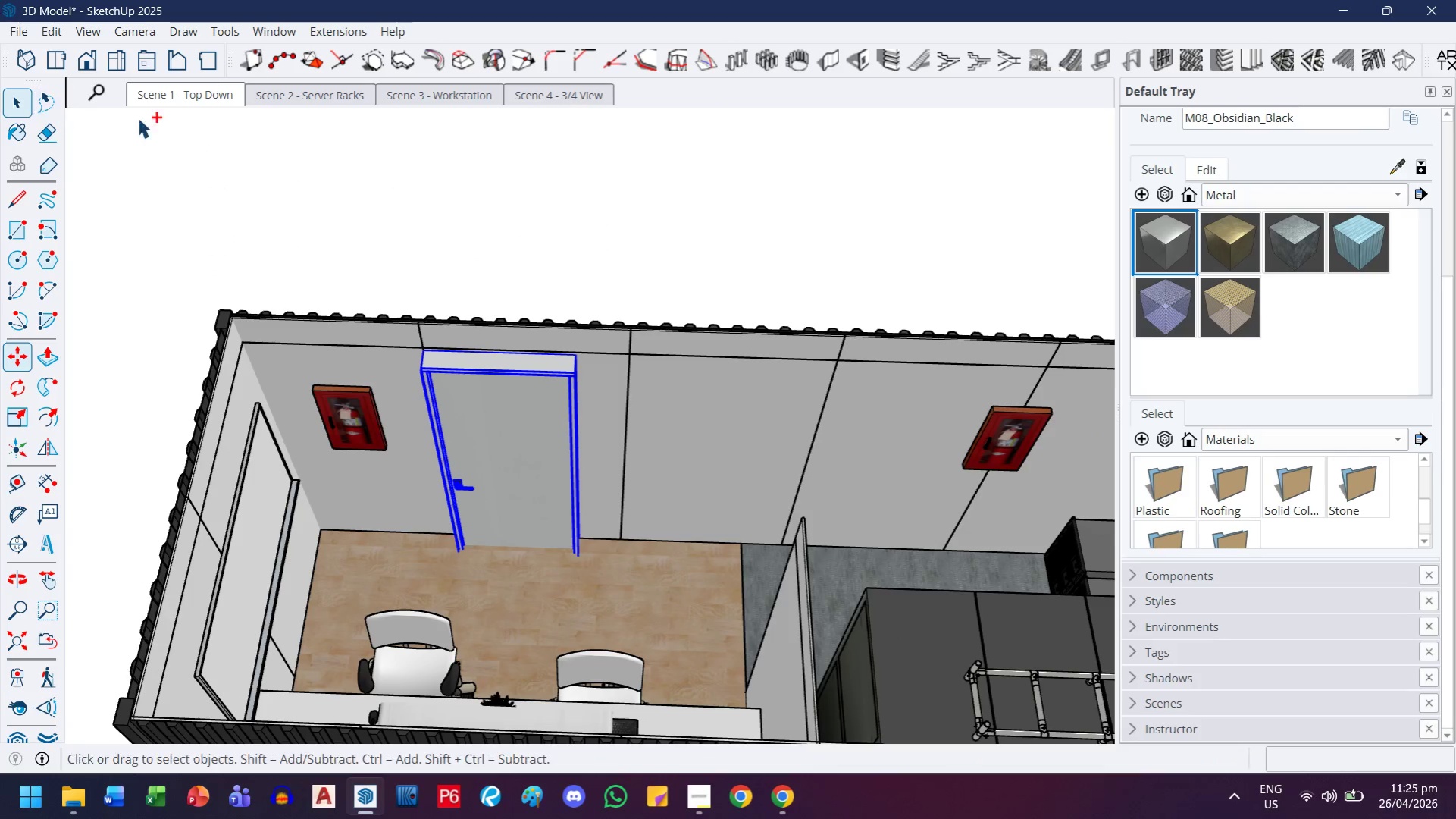 
key(Control+A)
 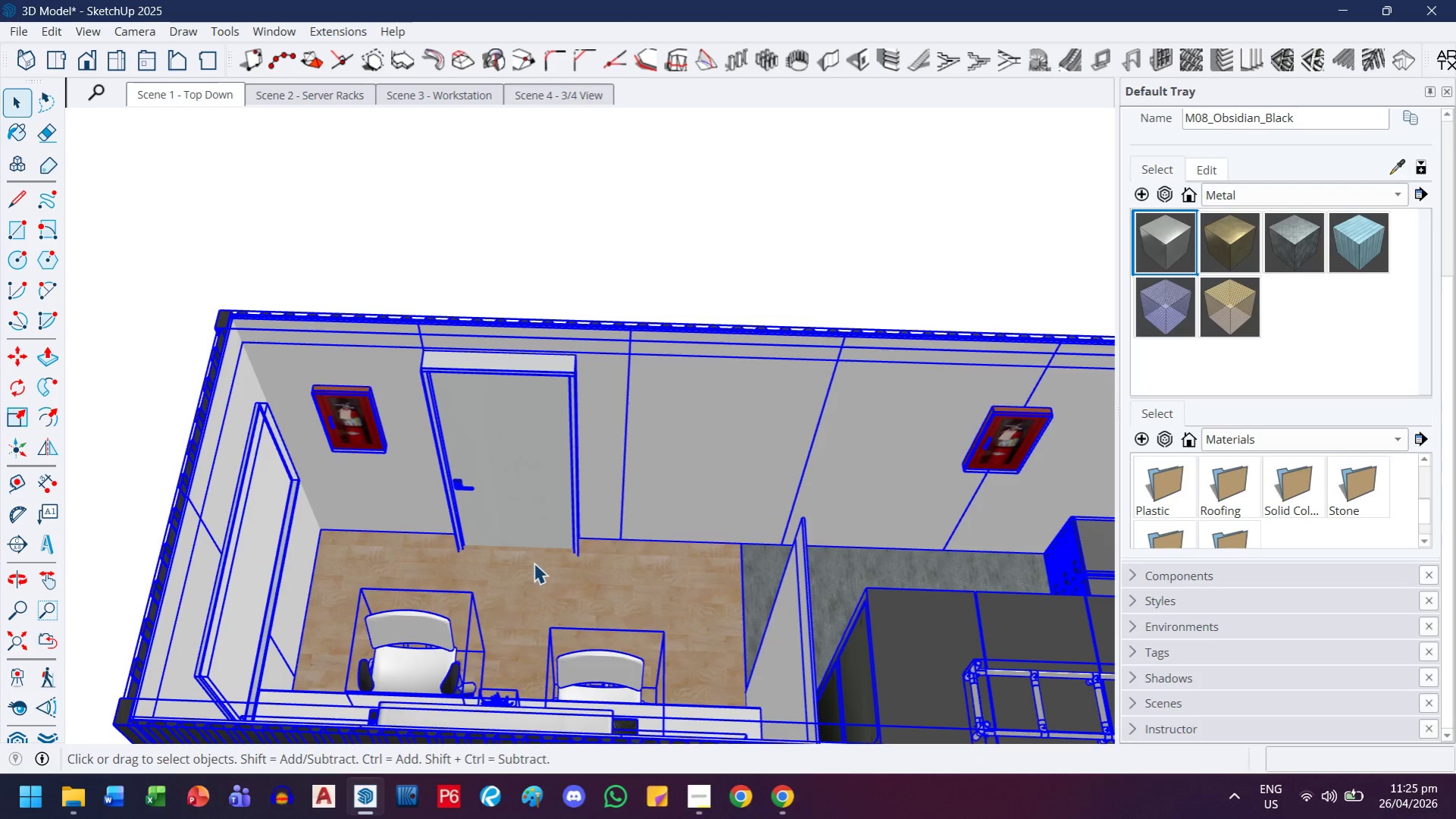 
hold_key(key=ShiftLeft, duration=1.41)
left_click([615, 396])
 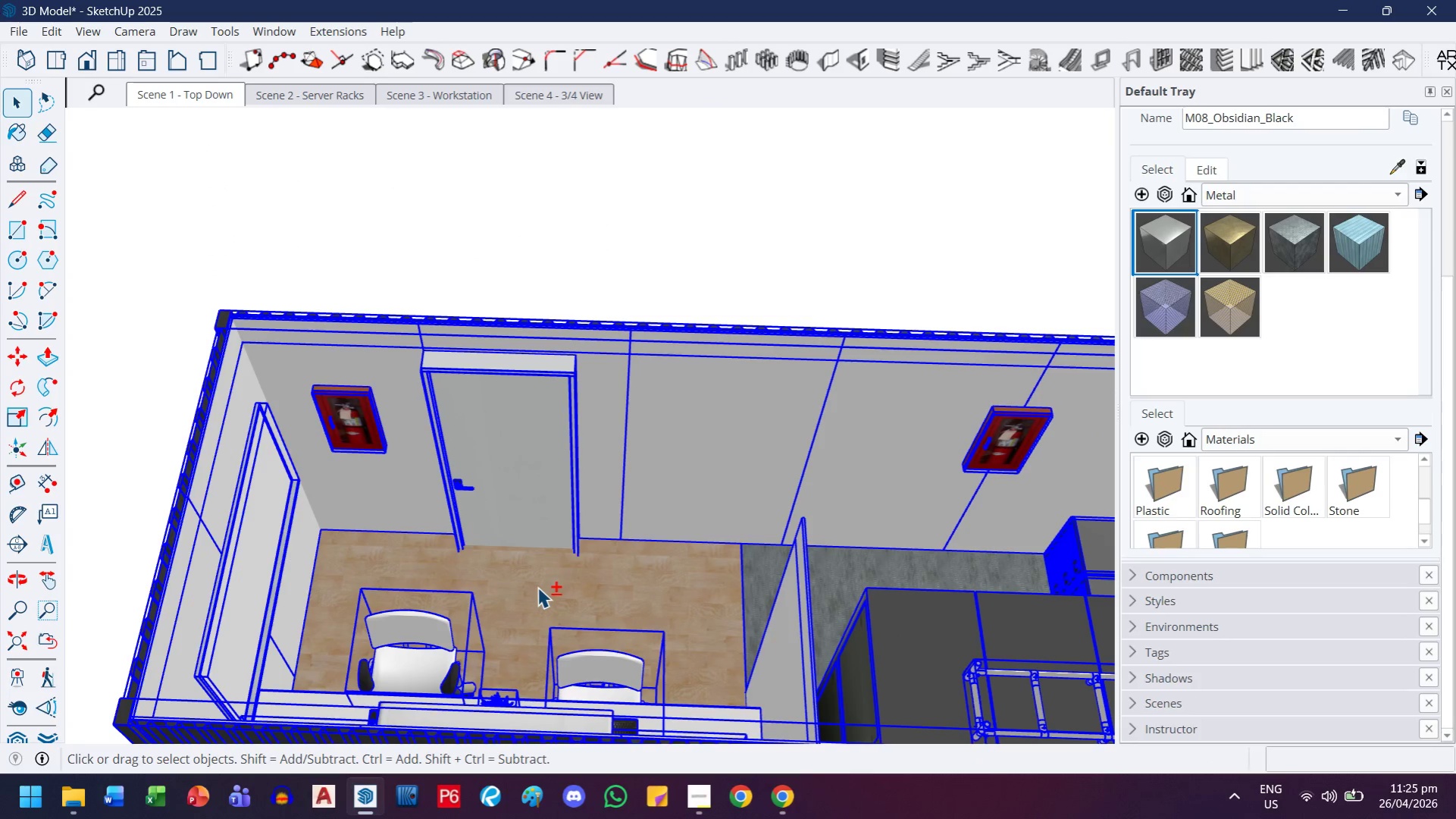 
left_click([537, 587])
 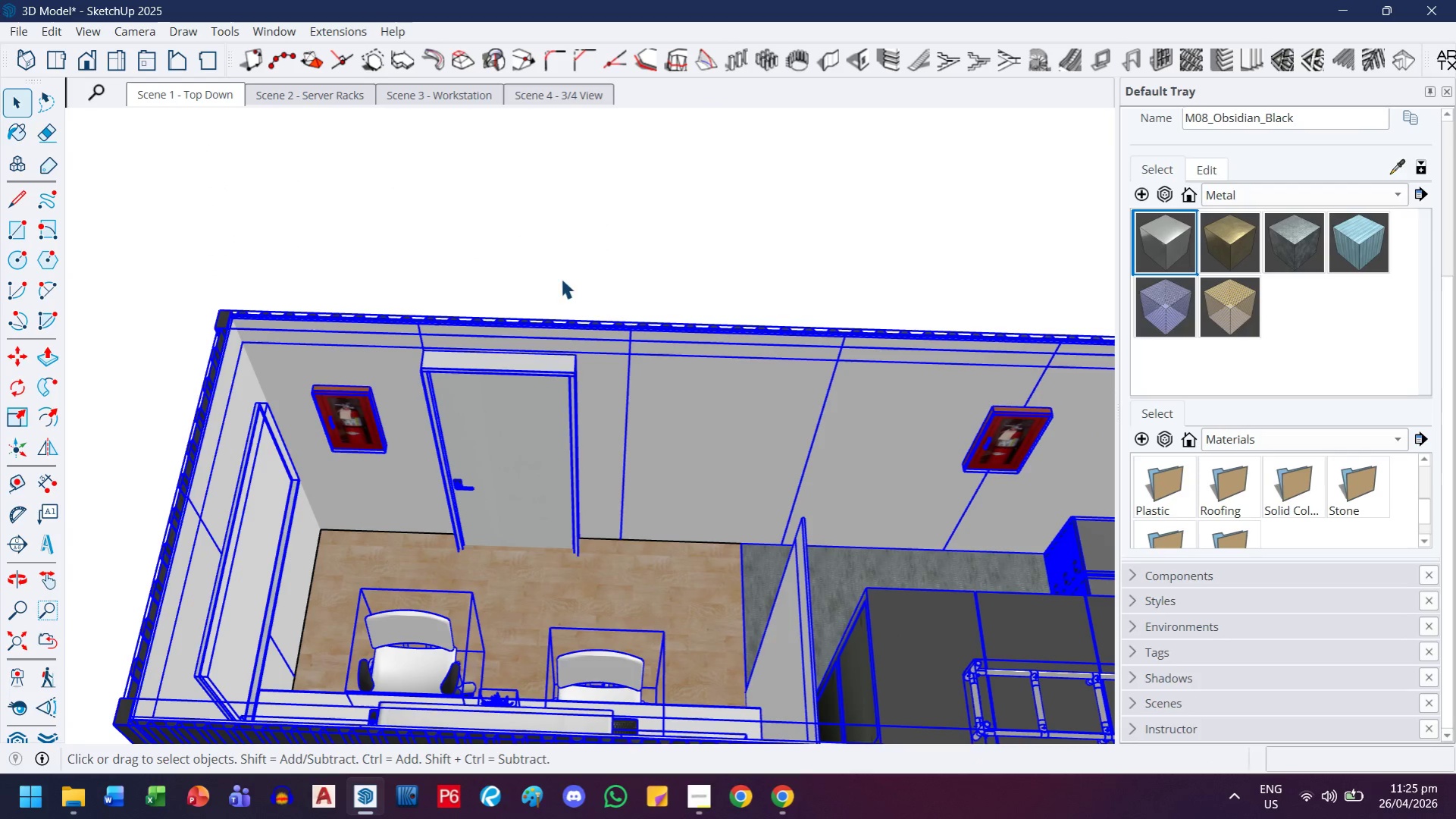 
hold_key(key=ShiftLeft, duration=0.92)
left_click([384, 370])
 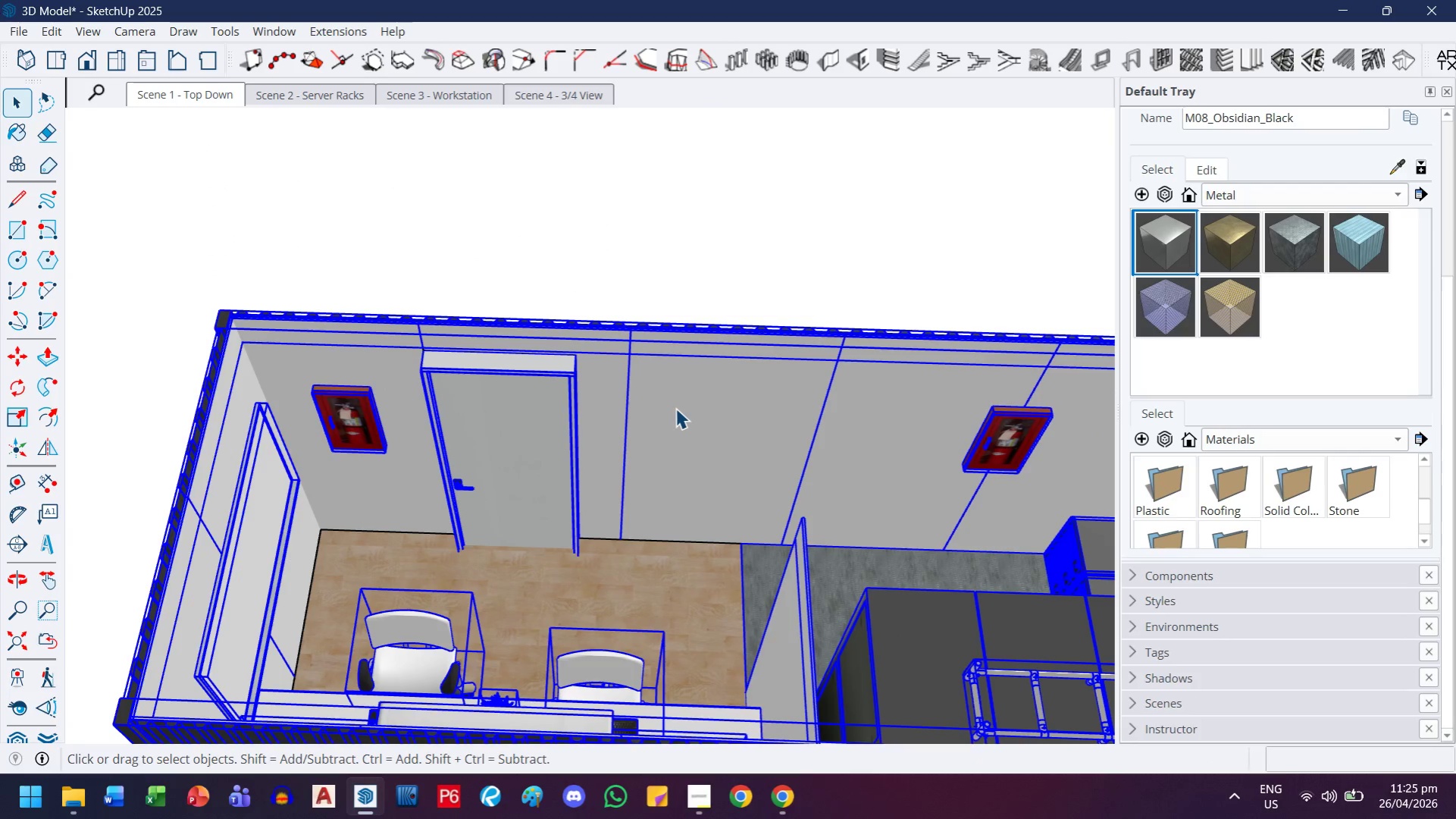 
hold_key(key=ShiftLeft, duration=4.26)
left_click([675, 408])
 